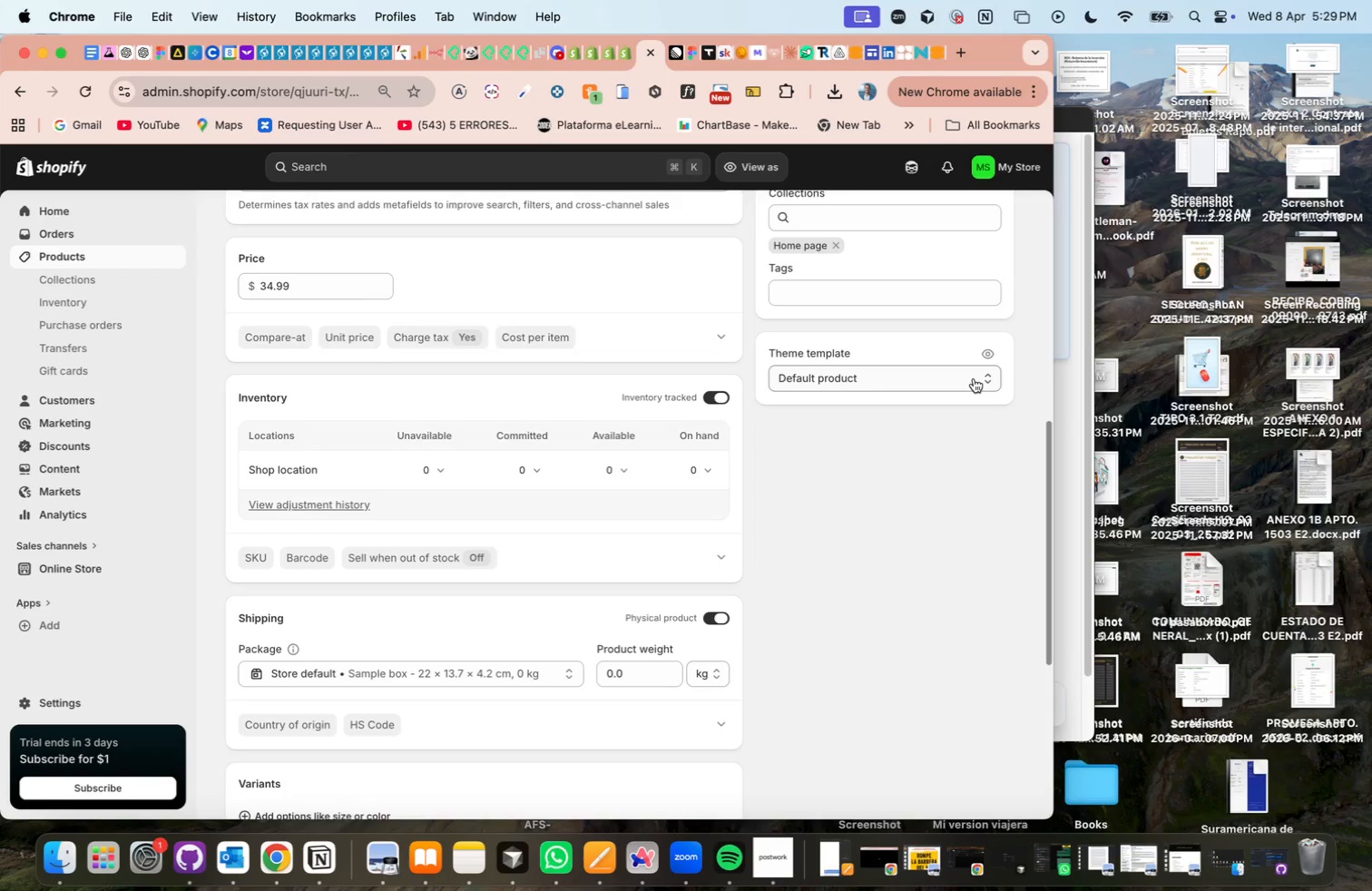 
left_click([986, 379])
 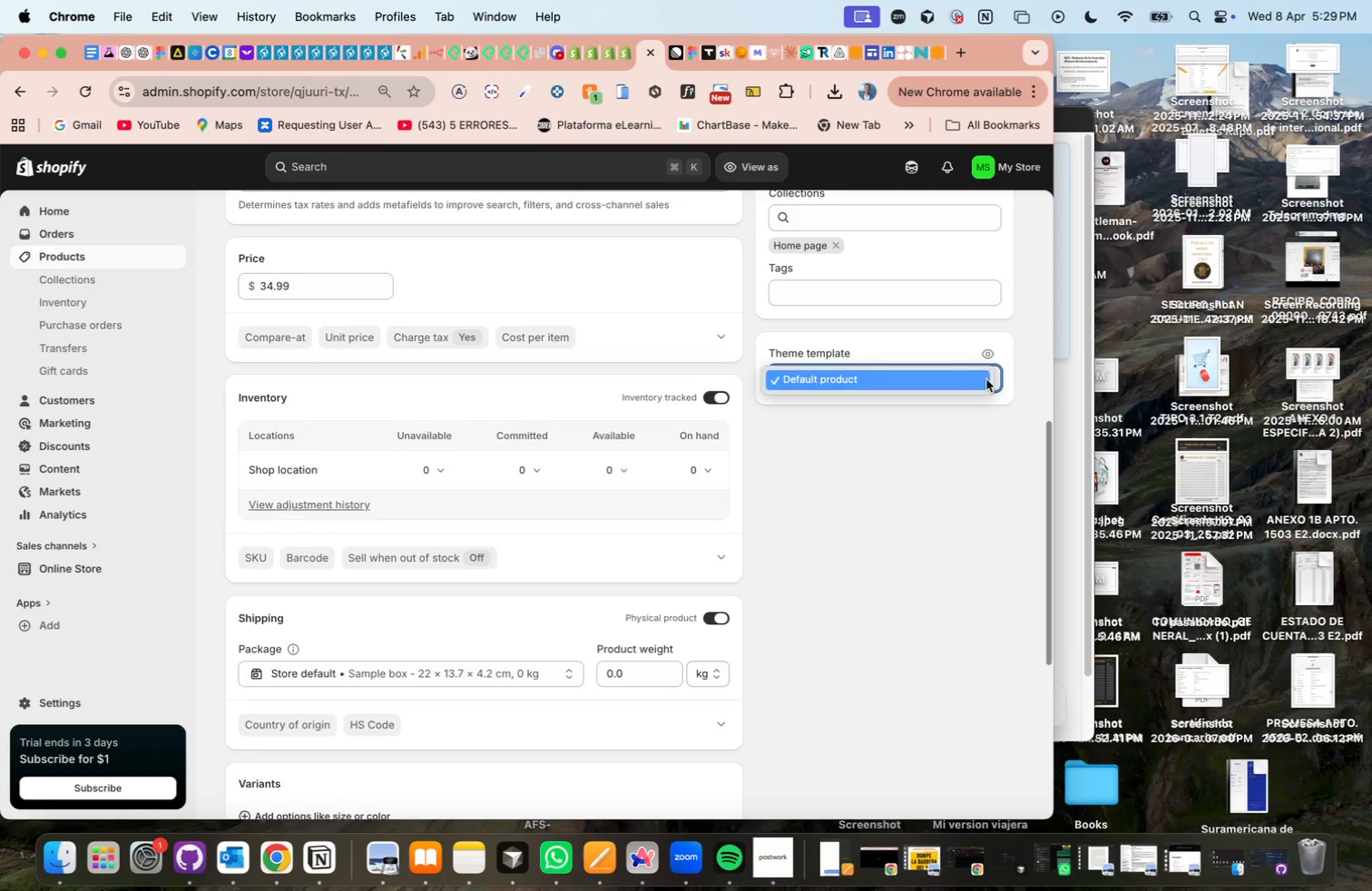 
left_click([903, 460])
 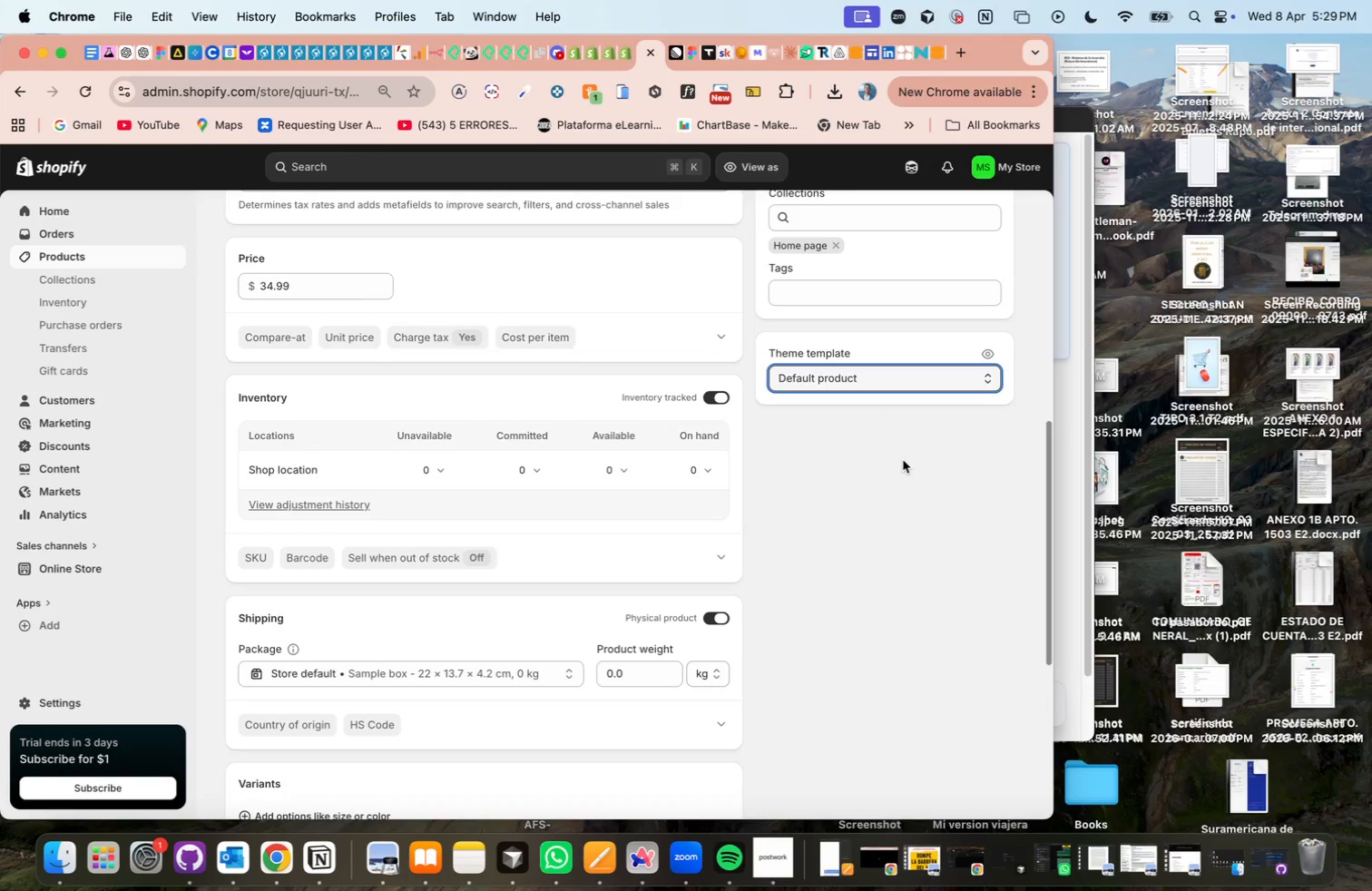 
wait(8.55)
 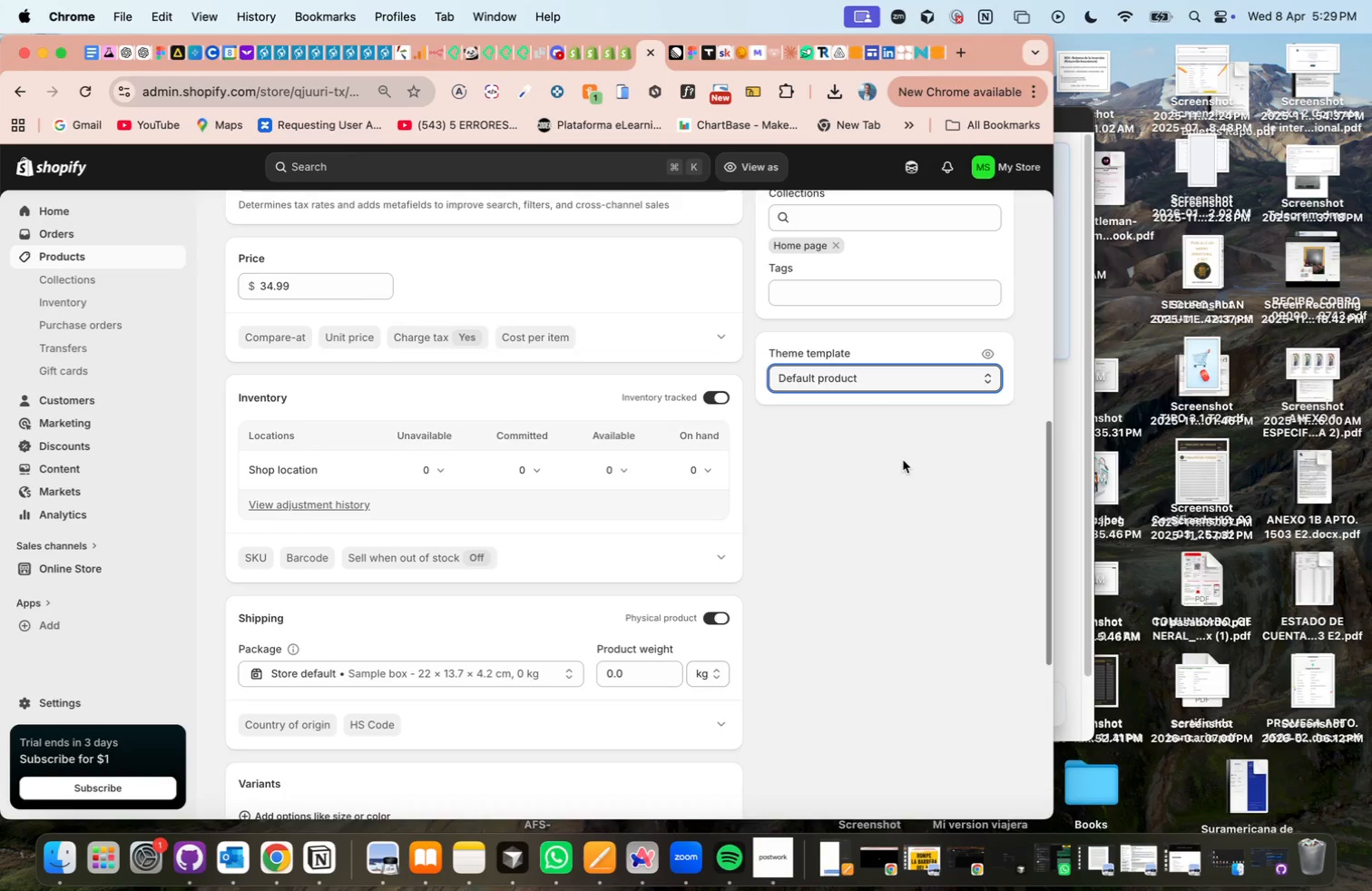 
scroll: coordinate [903, 460], scroll_direction: down, amount: 9.0
 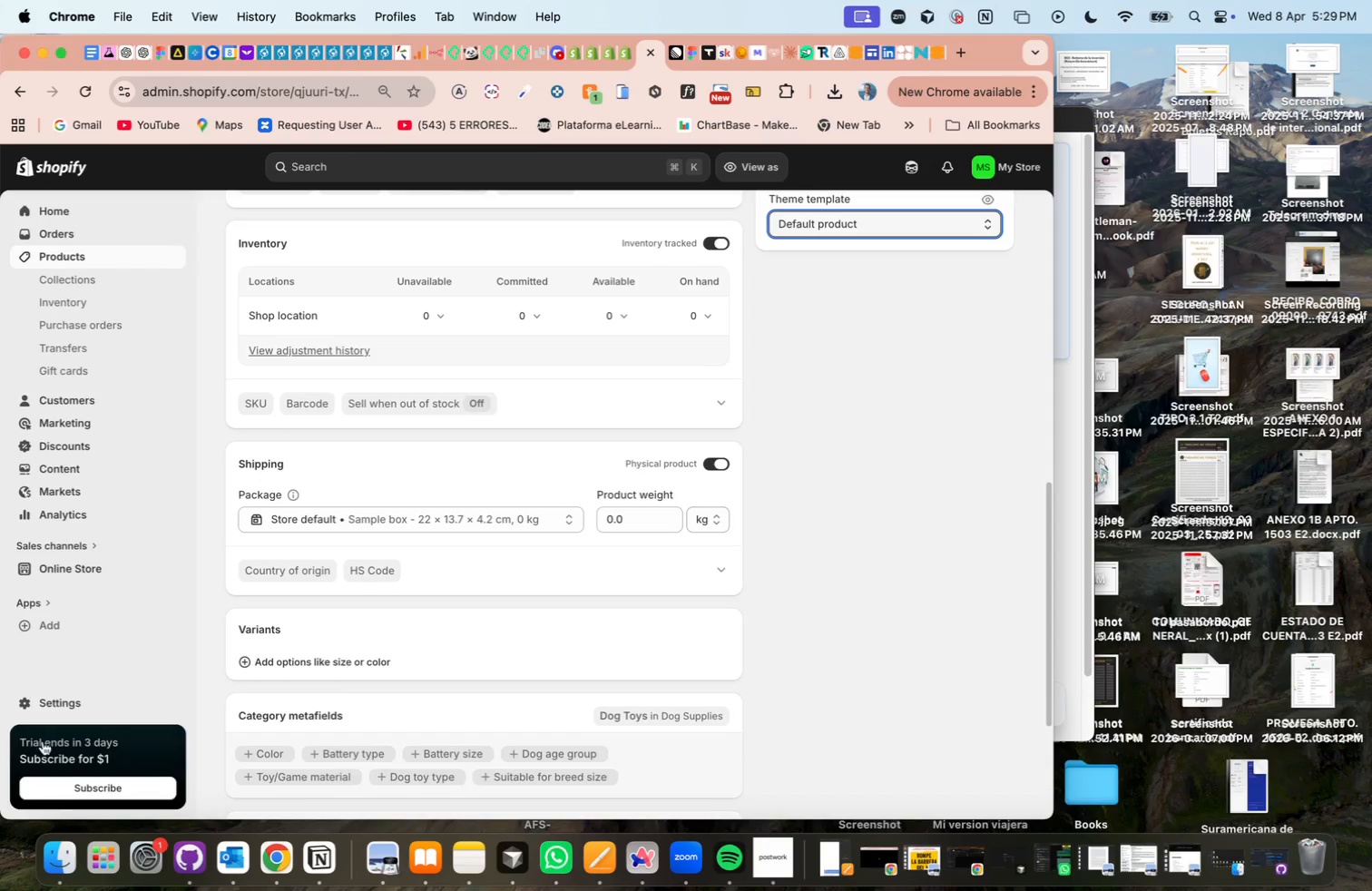 
scroll: coordinate [865, 396], scroll_direction: up, amount: 165.0
 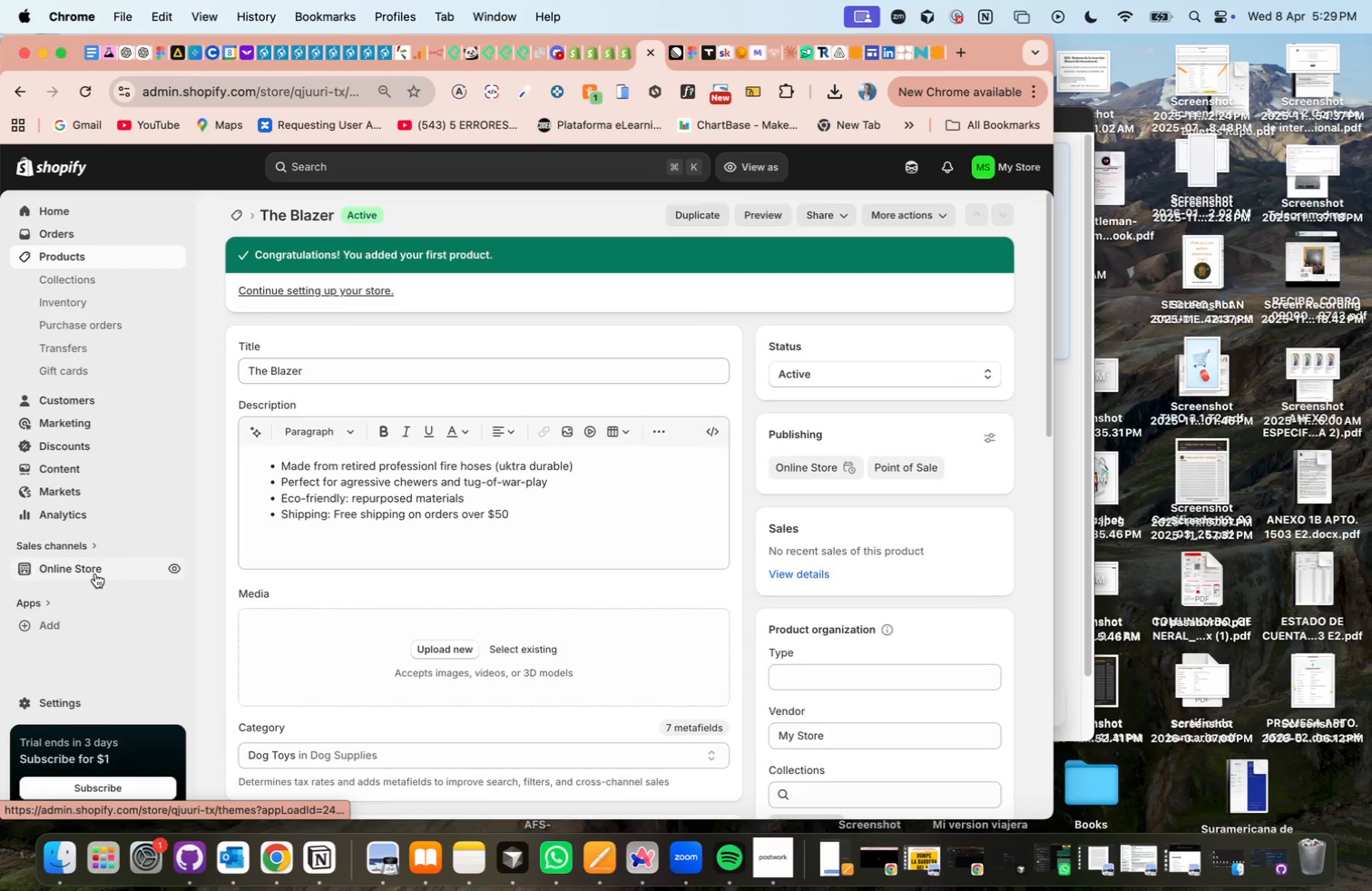 
wait(8.67)
 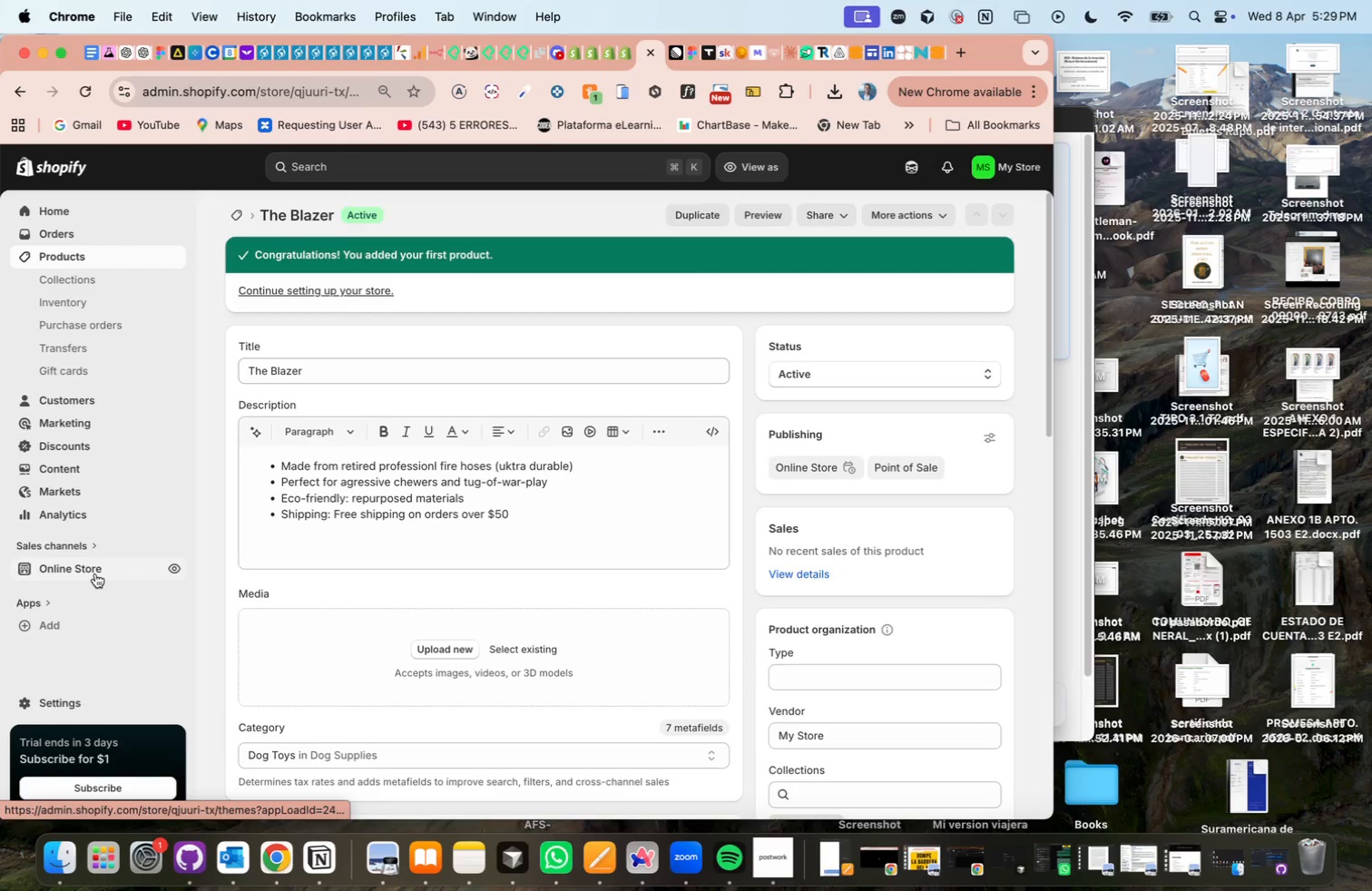 
left_click([95, 568])
 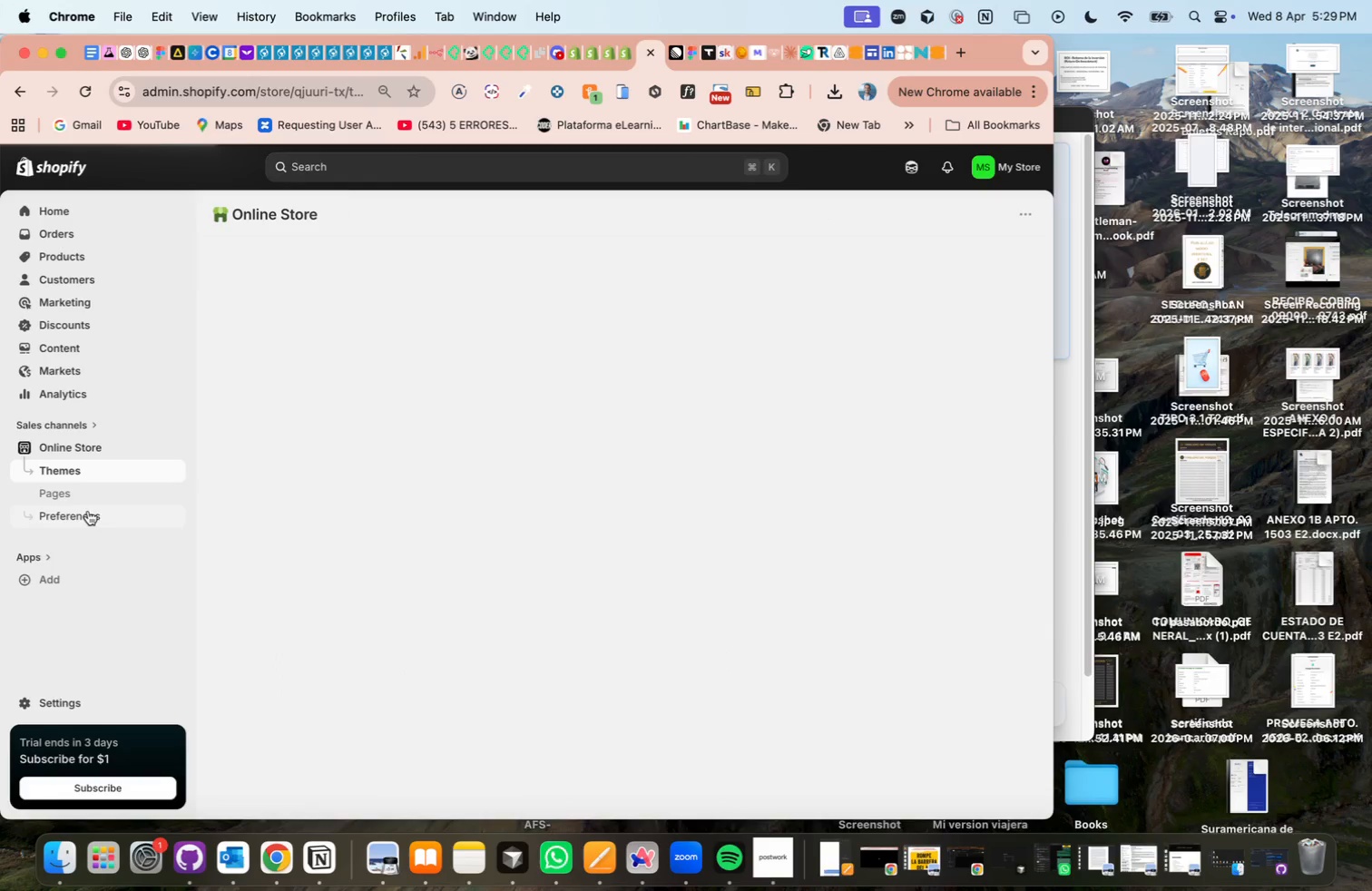 
mouse_move([112, 471])
 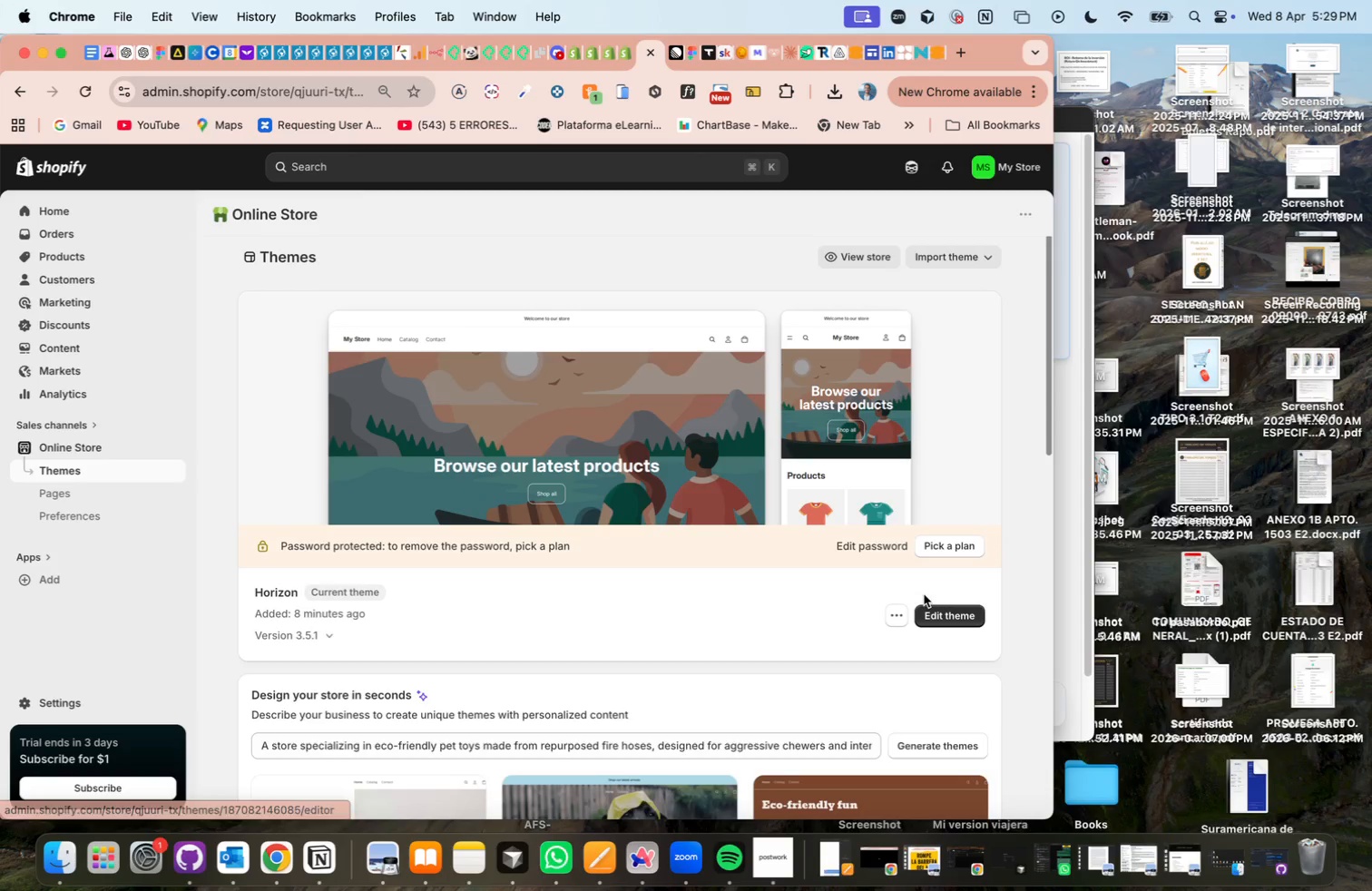 
wait(13.57)
 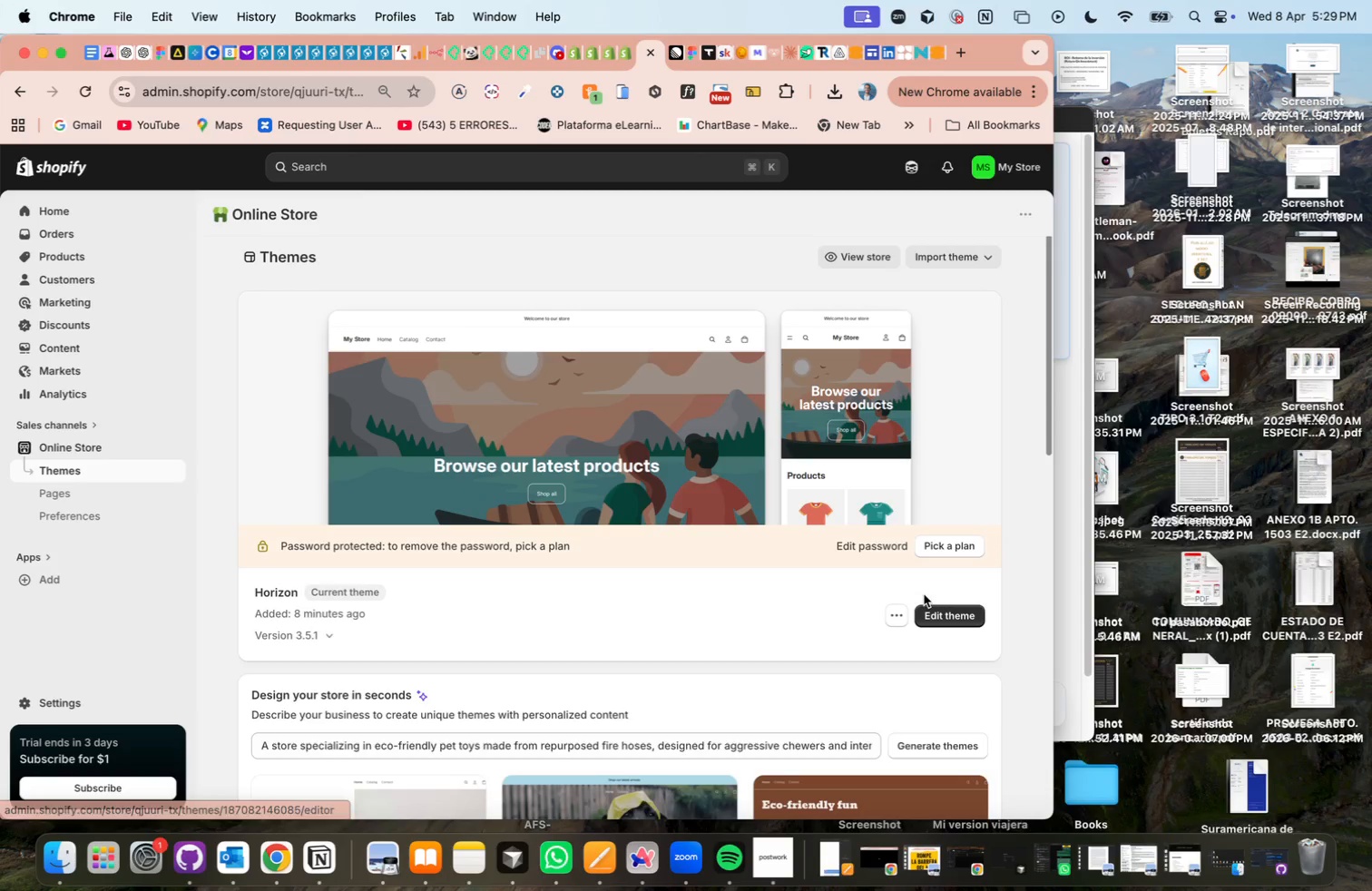 
left_click([897, 617])
 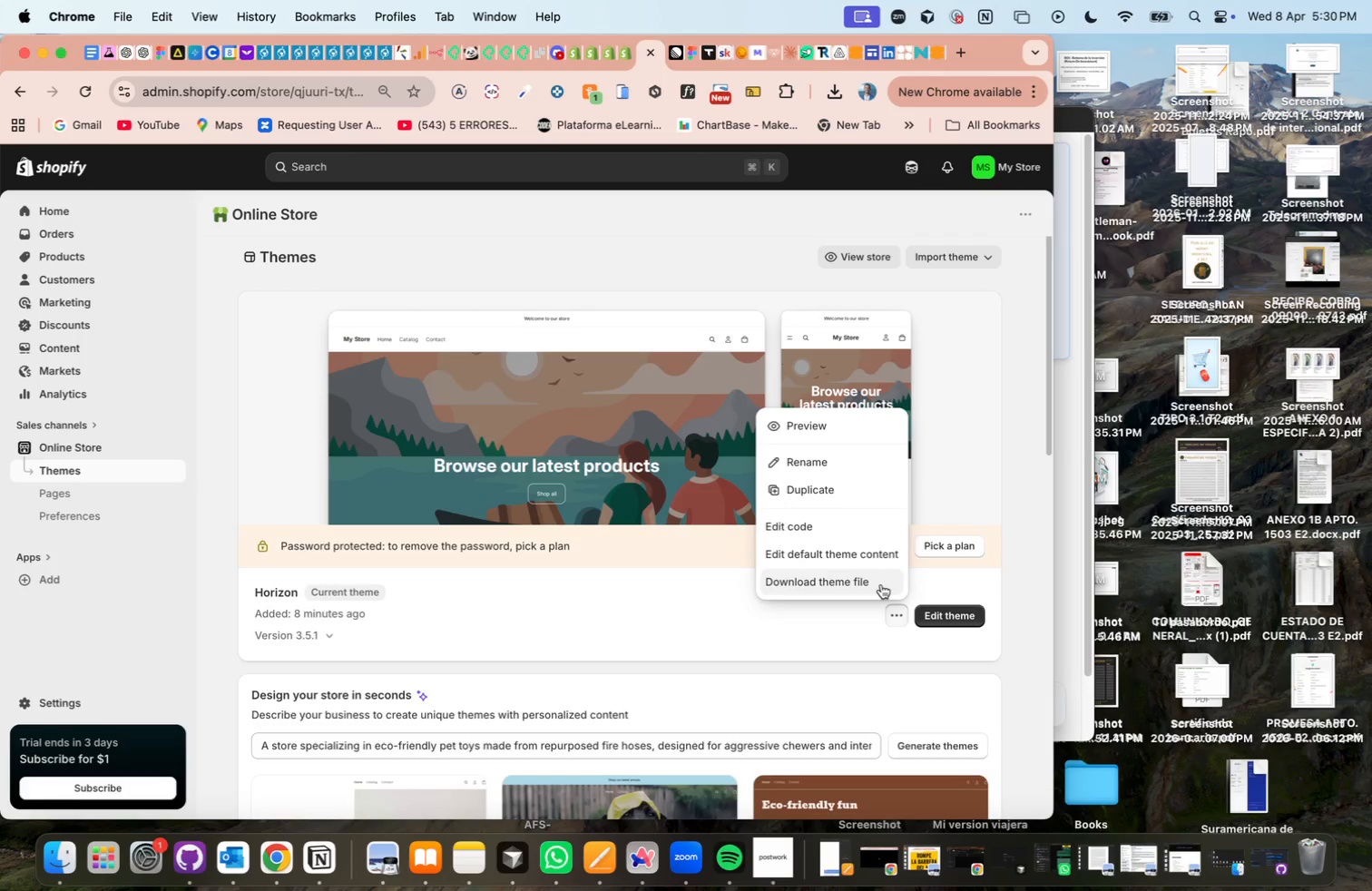 
scroll: coordinate [671, 596], scroll_direction: down, amount: 33.0
 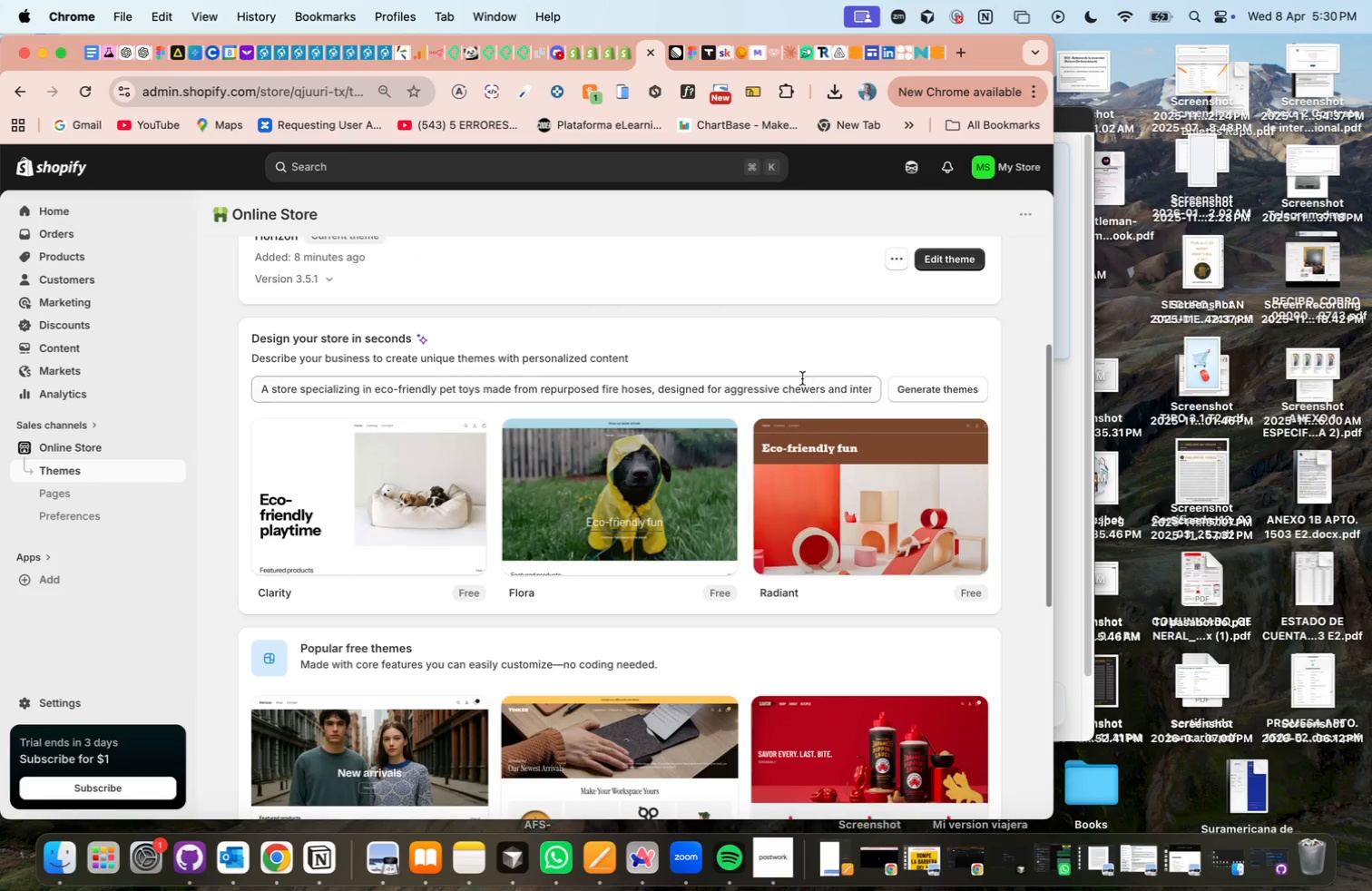 
left_click([793, 384])
 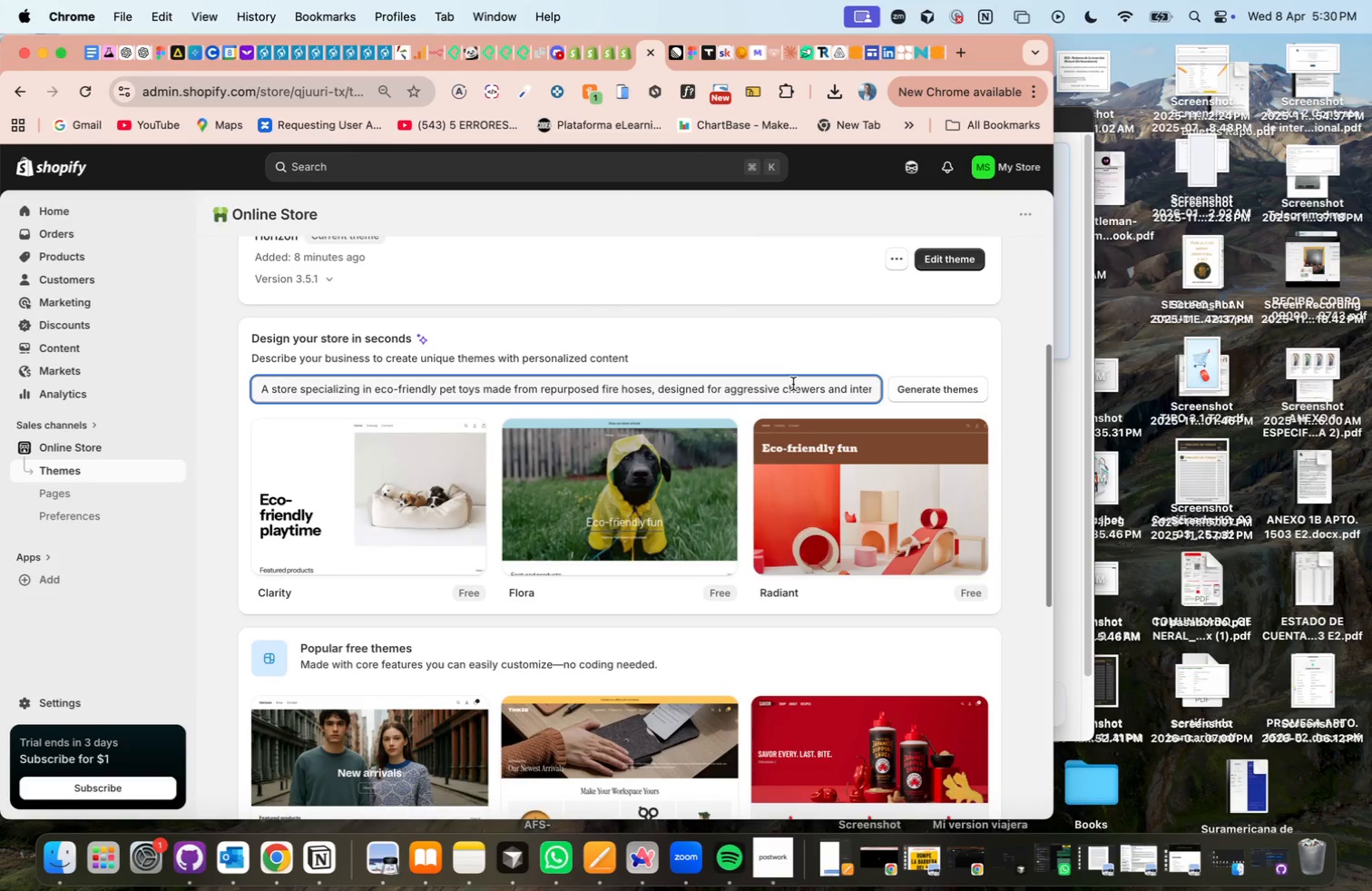 
scroll: coordinate [659, 609], scroll_direction: down, amount: 22.0
 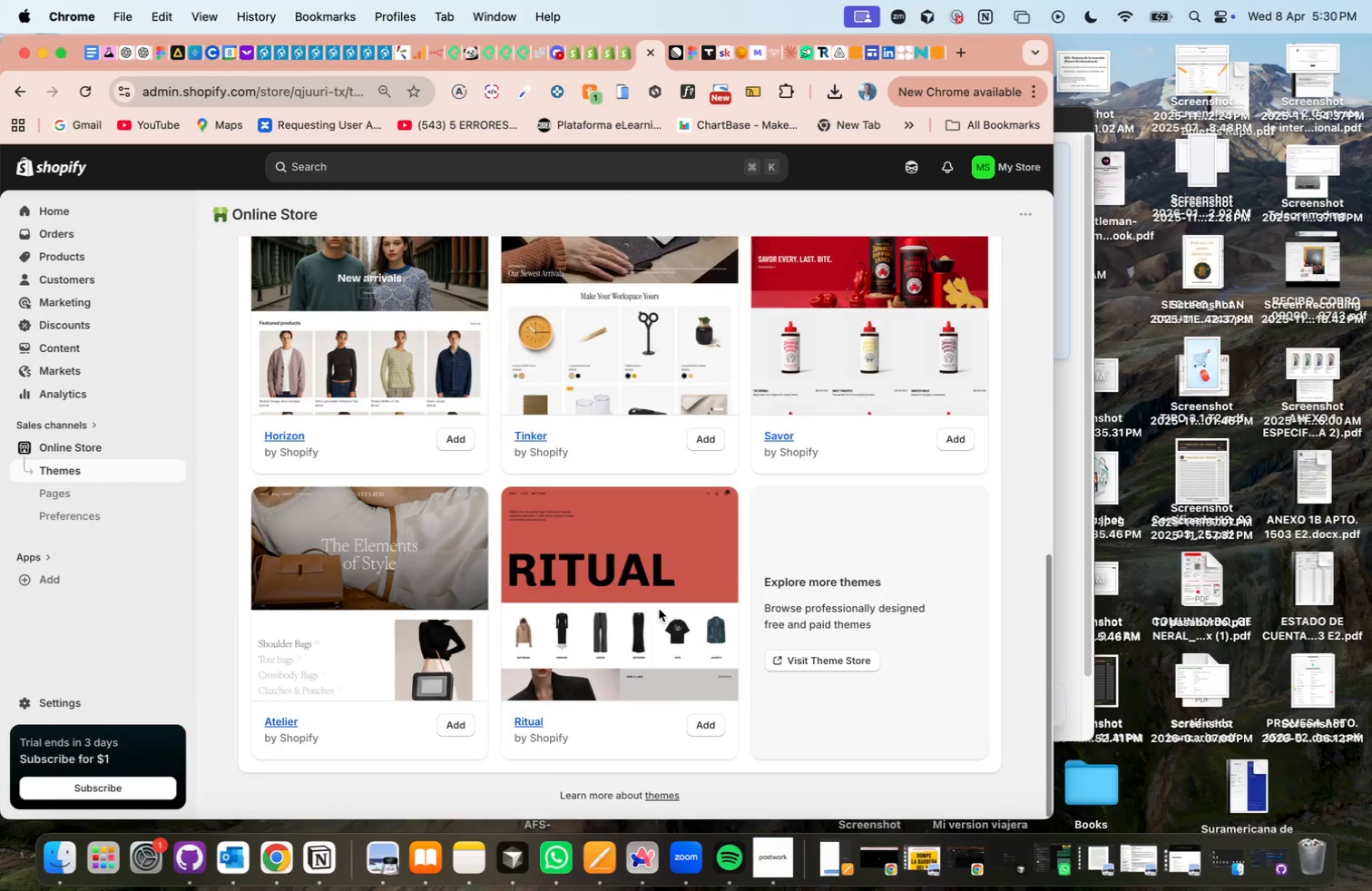 
scroll: coordinate [505, 430], scroll_direction: up, amount: 127.0
 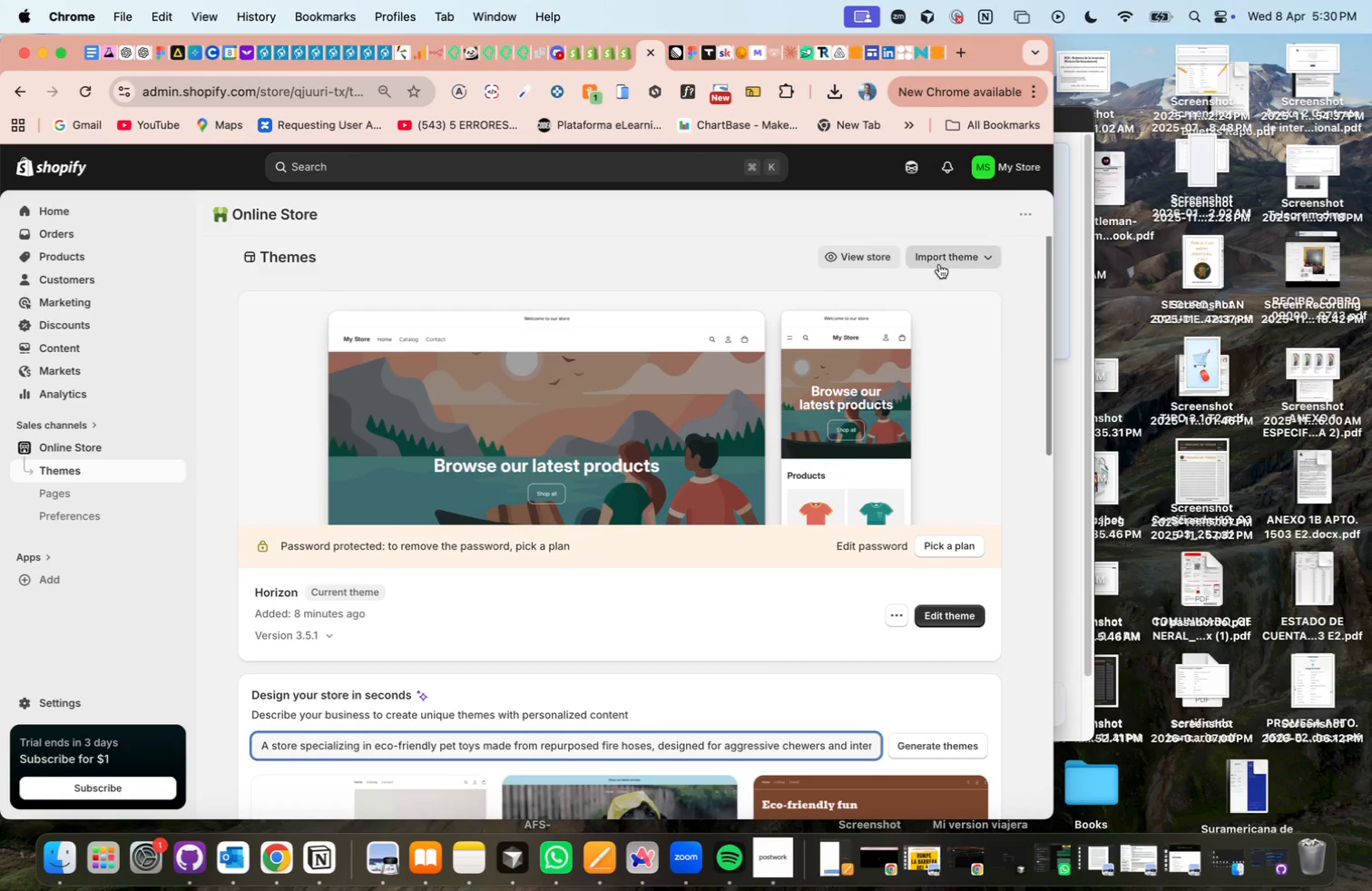 
left_click([947, 263])
 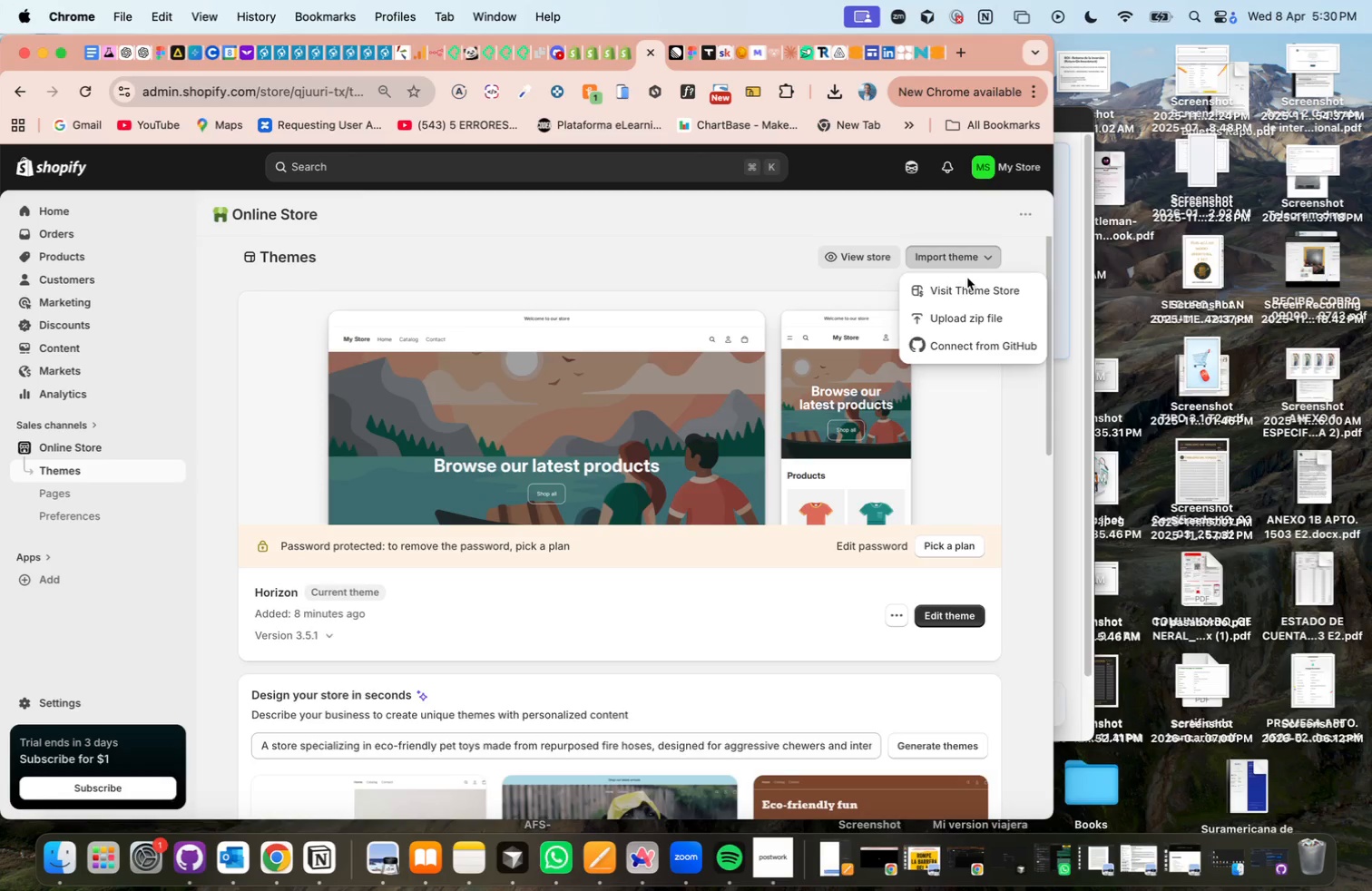 
left_click([971, 286])
 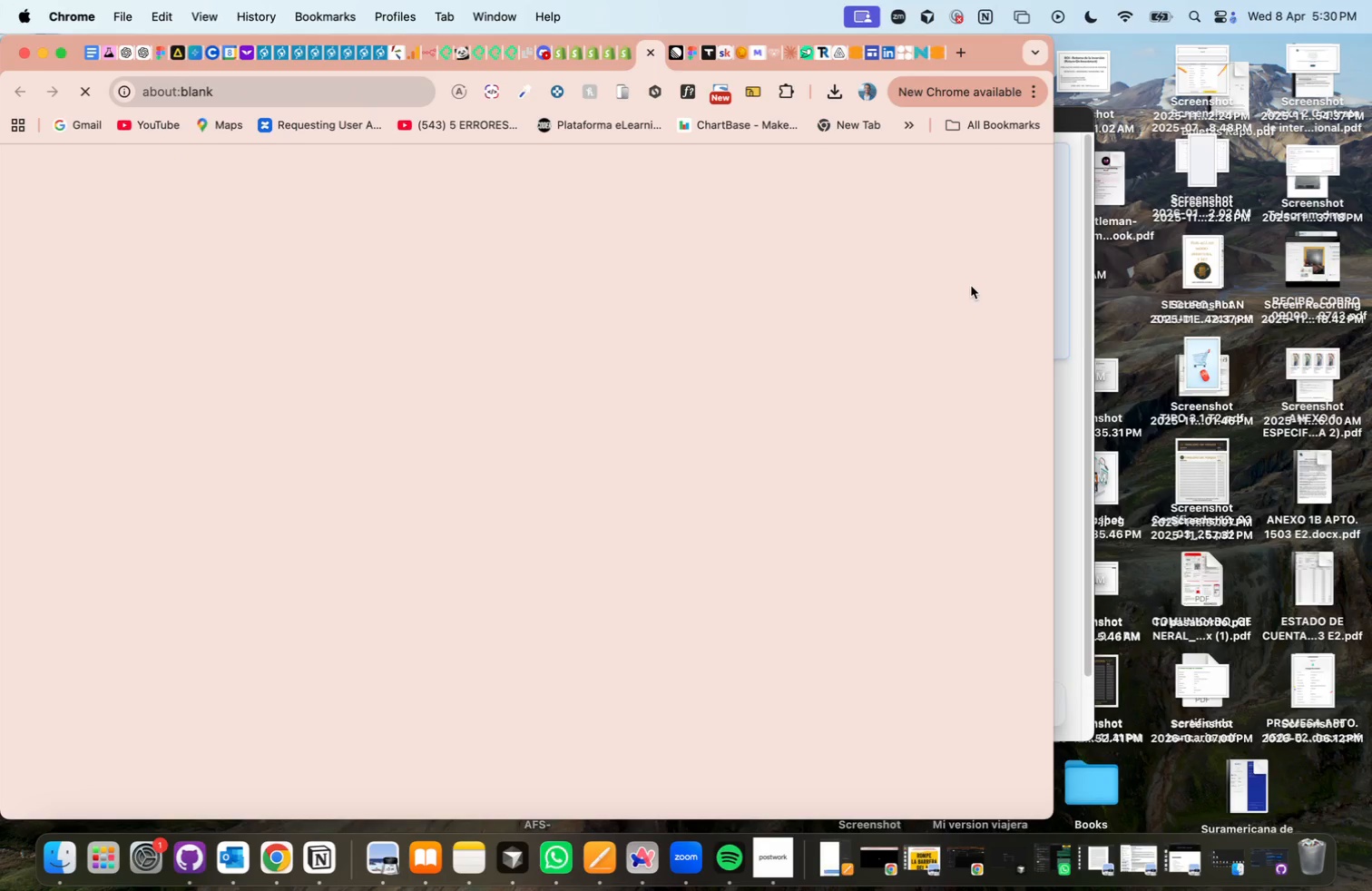 
mouse_move([682, 213])
 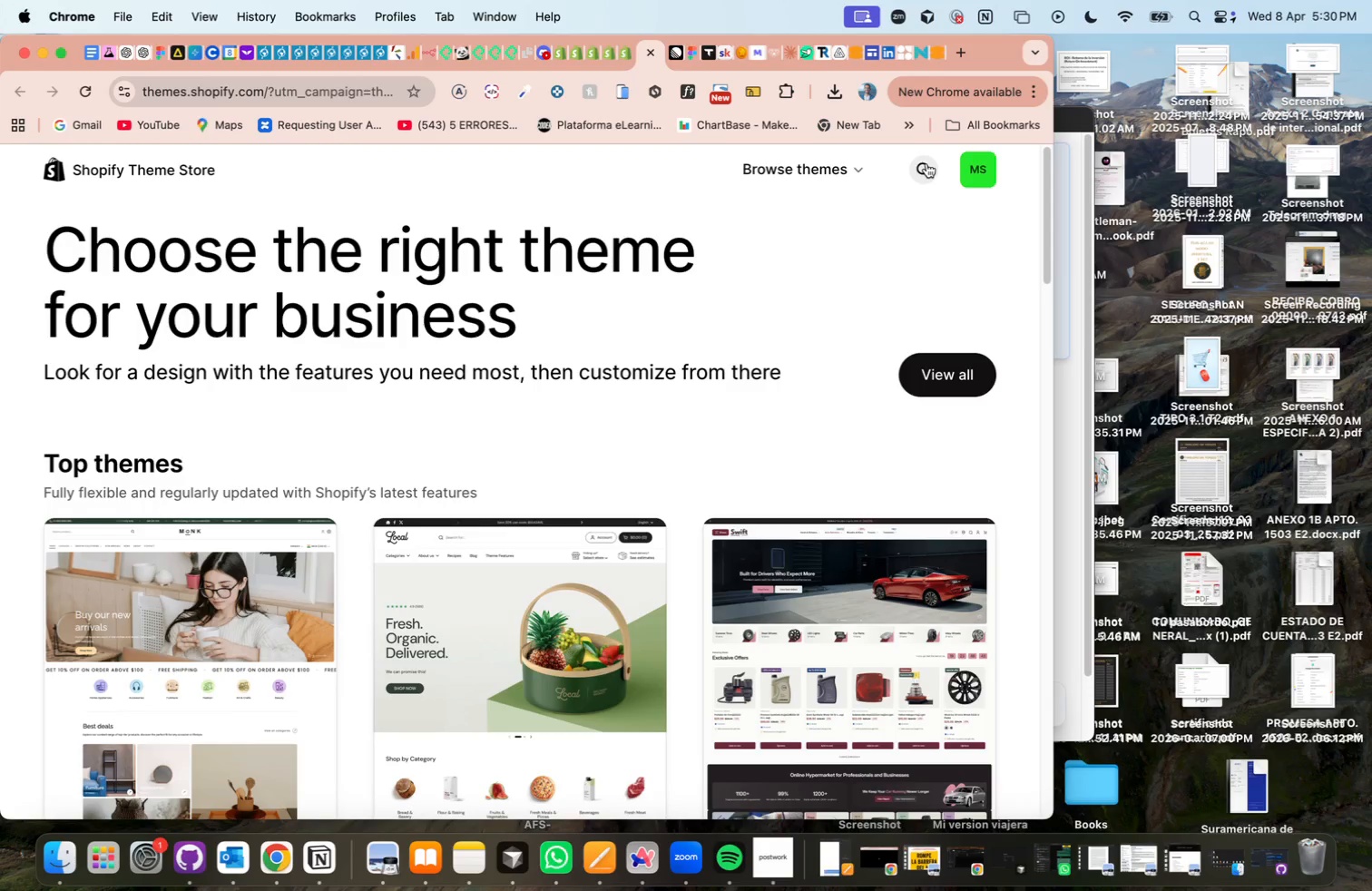 
left_click([926, 165])
 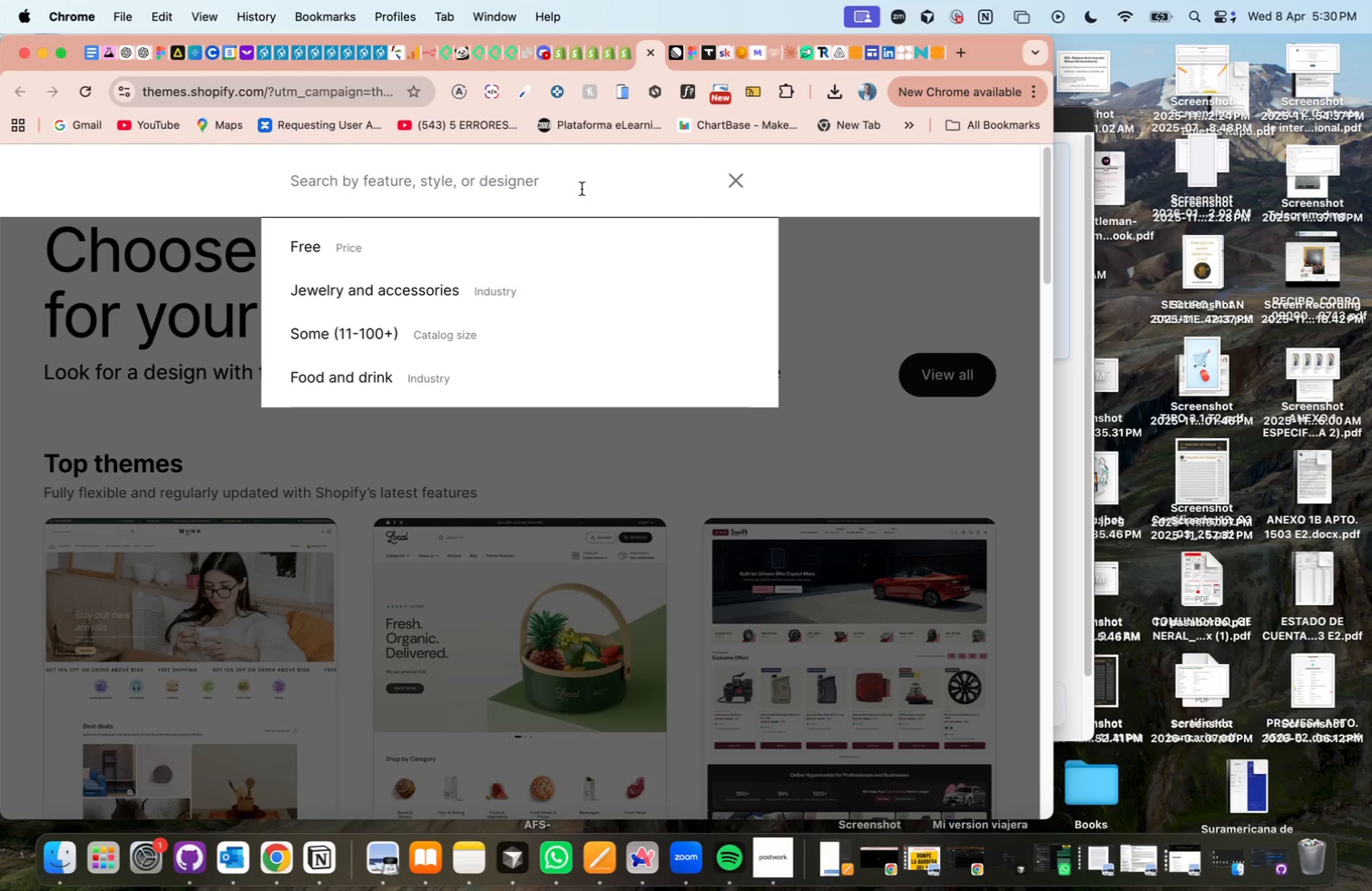 
left_click([578, 184])
 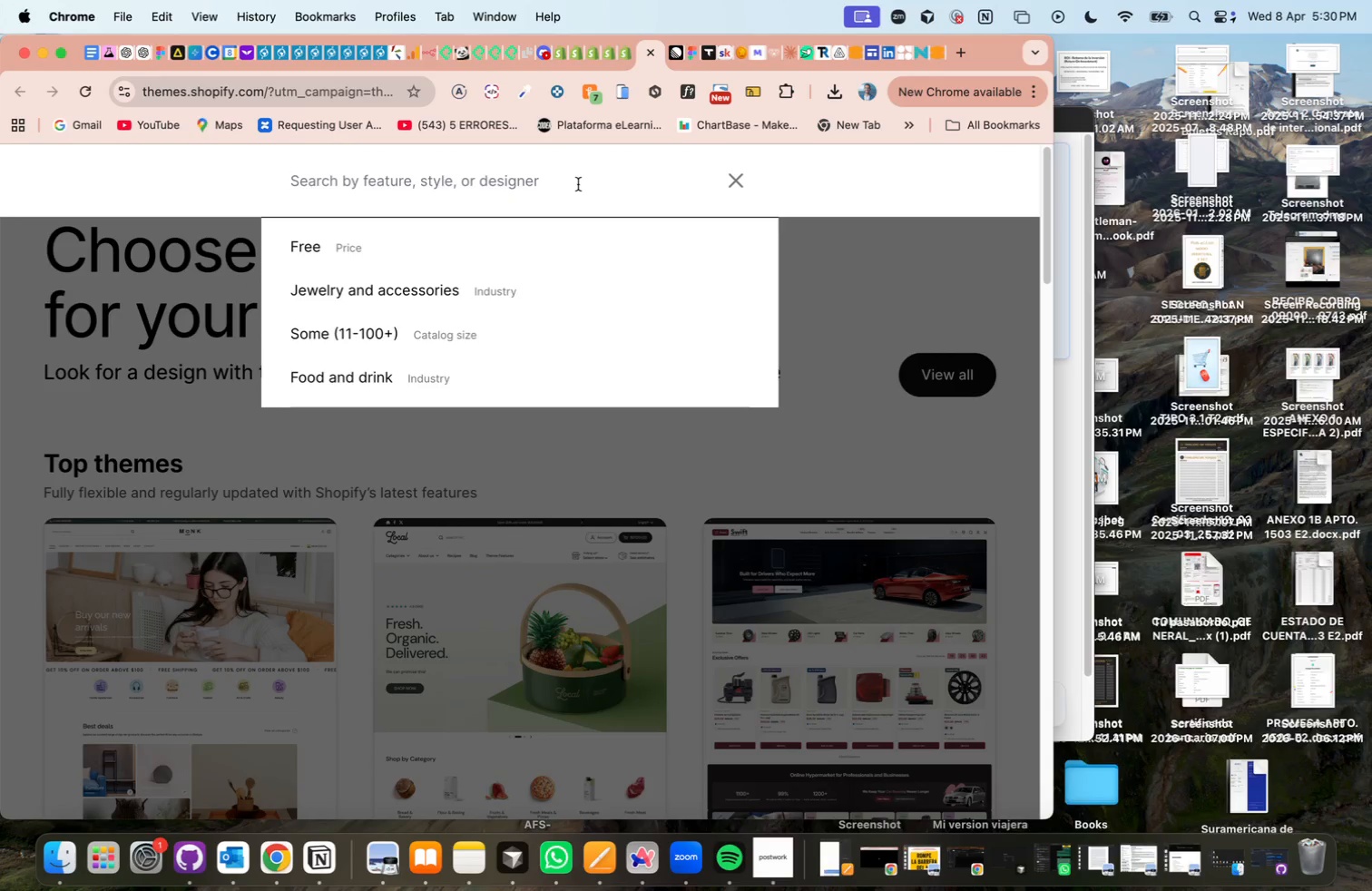 
type(dawn)
 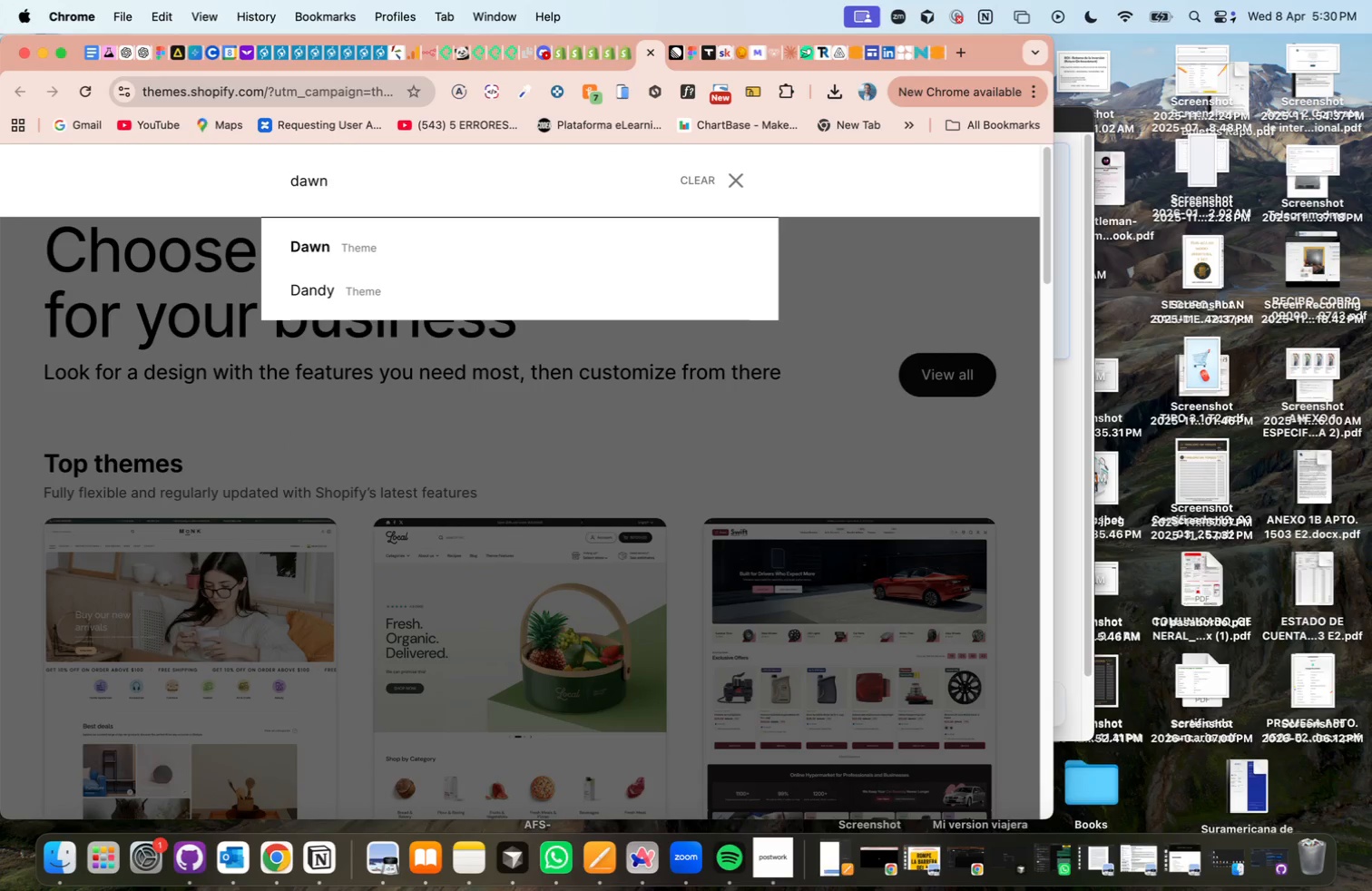 
key(Enter)
 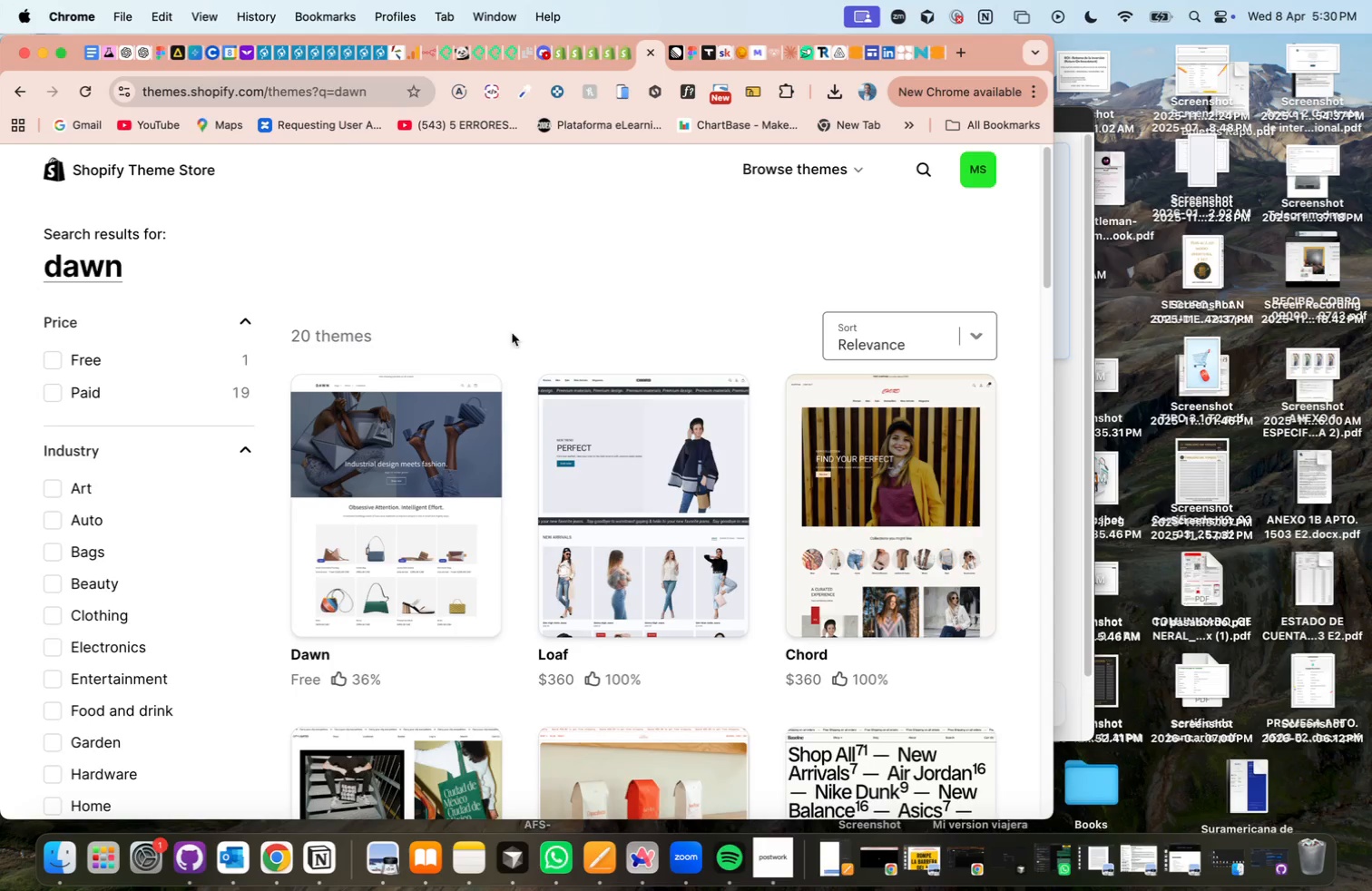 
left_click([413, 478])
 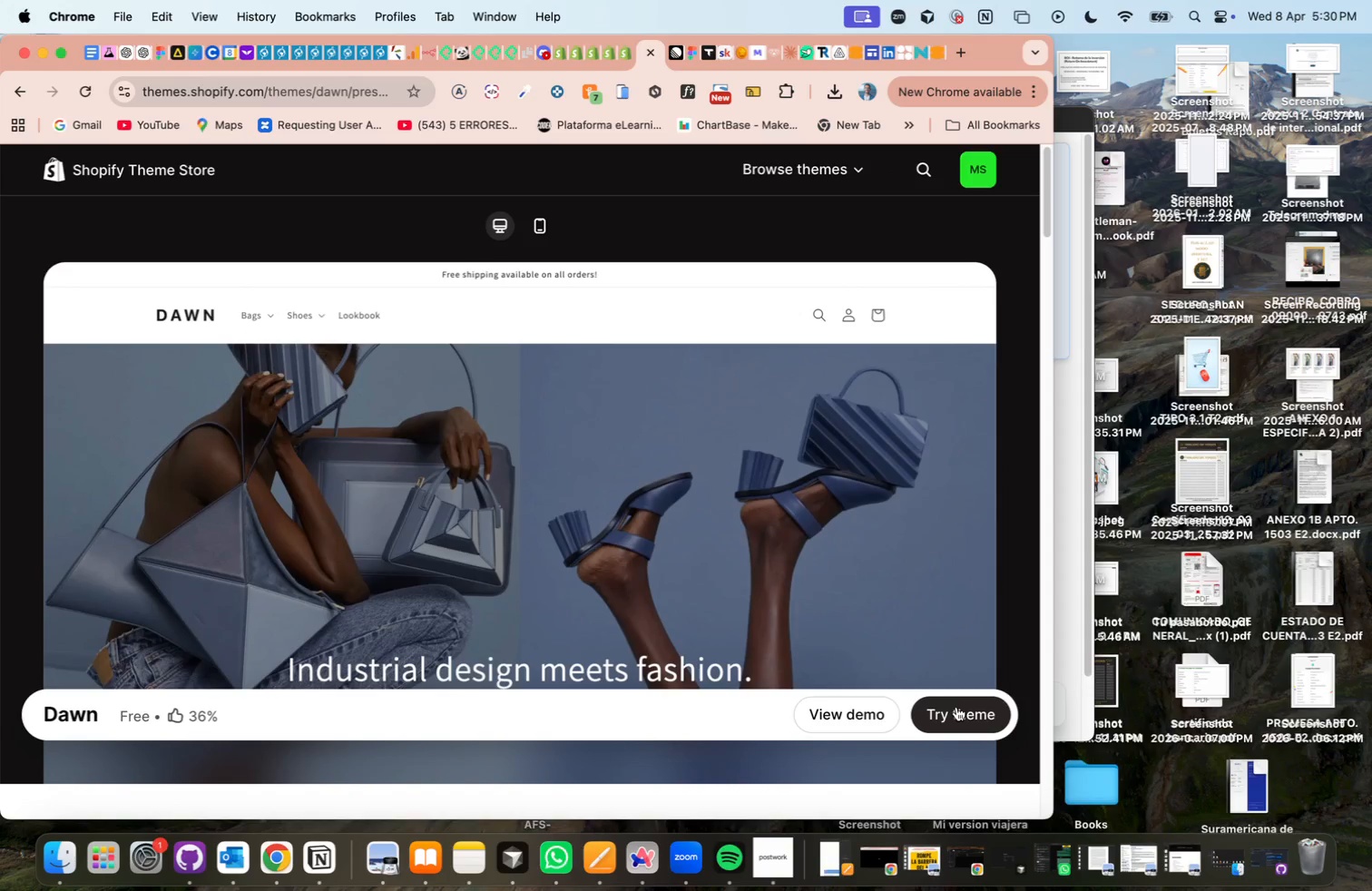 
wait(5.39)
 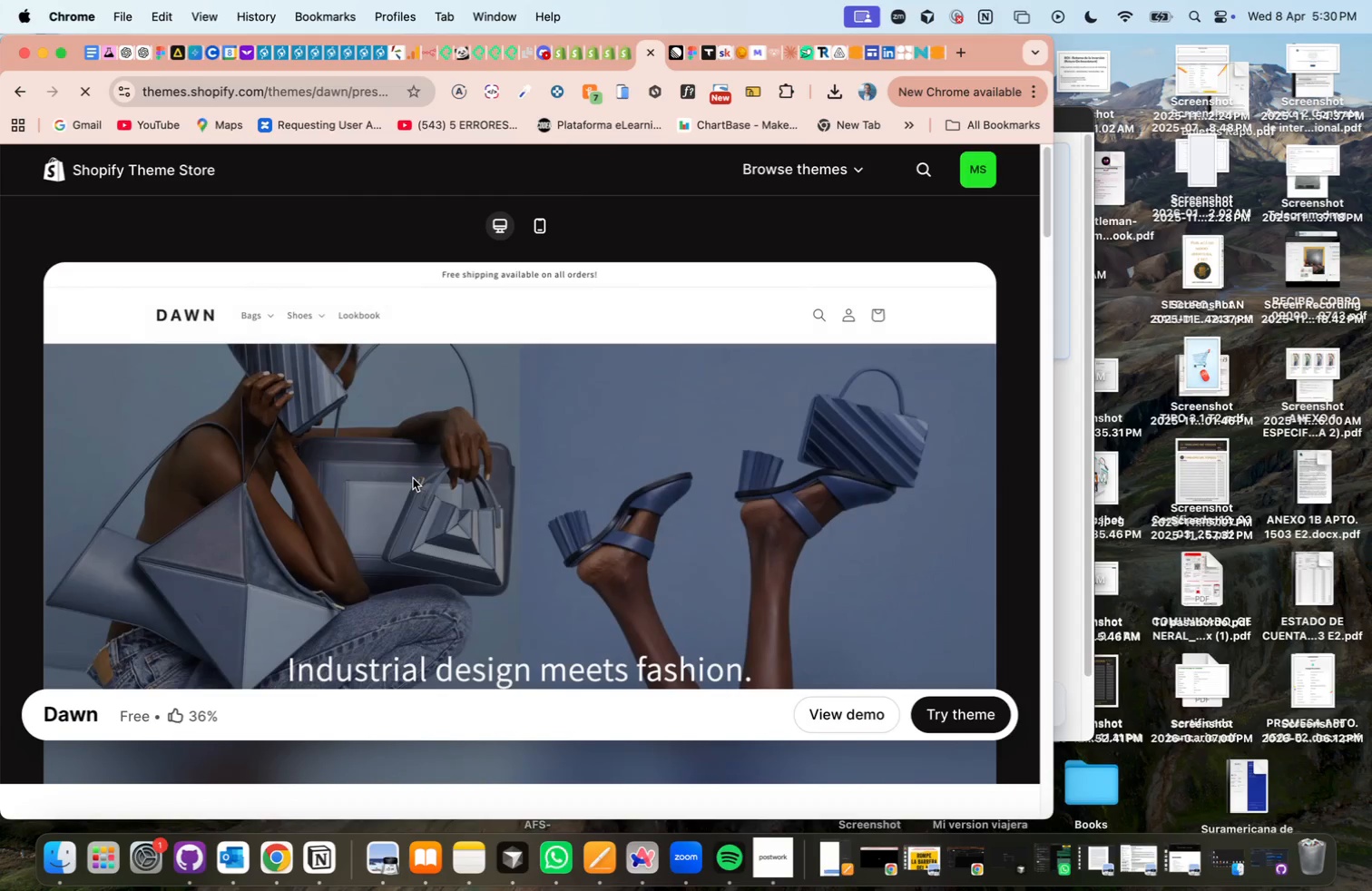 
left_click([956, 707])
 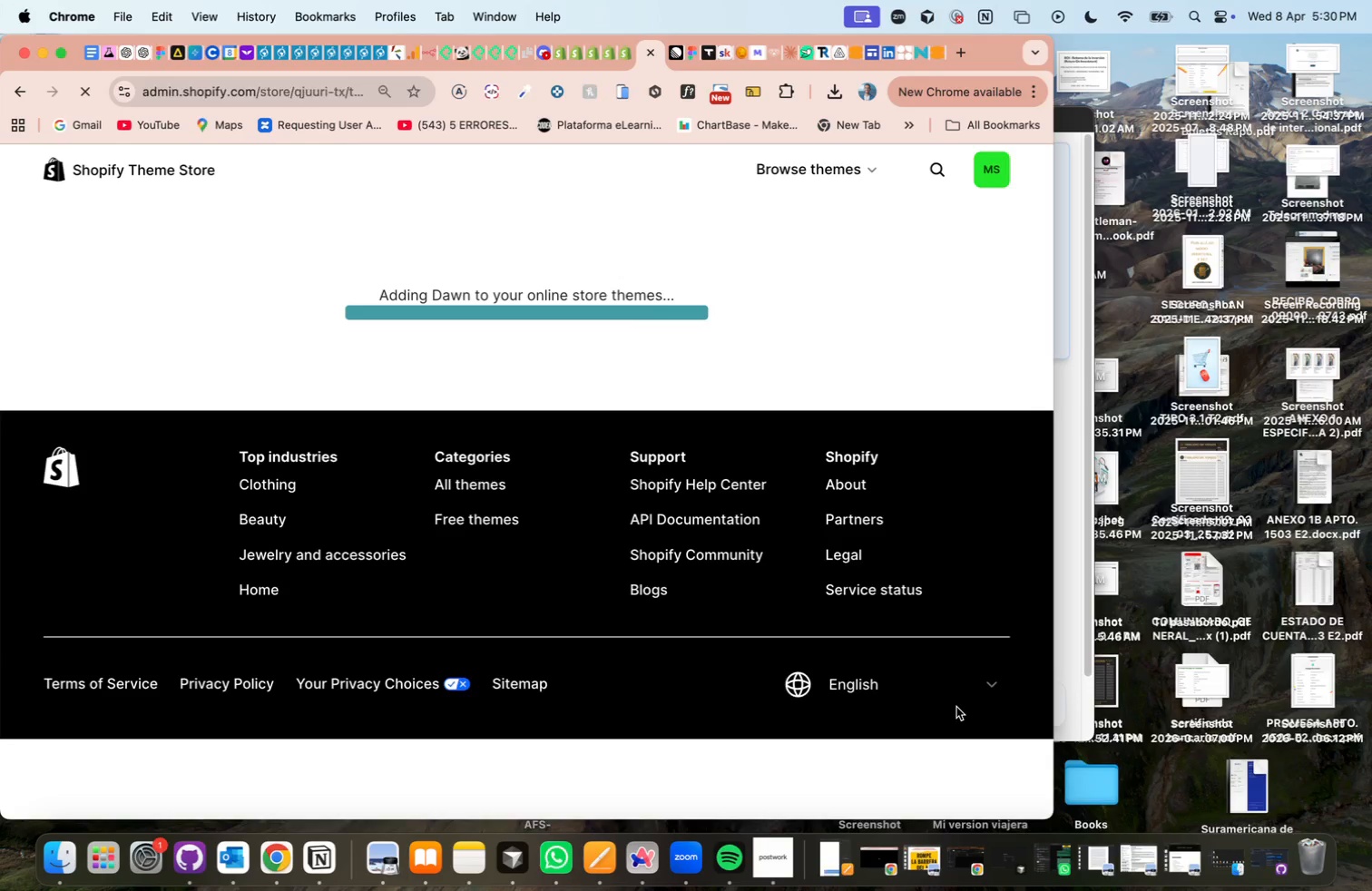 
wait(11.97)
 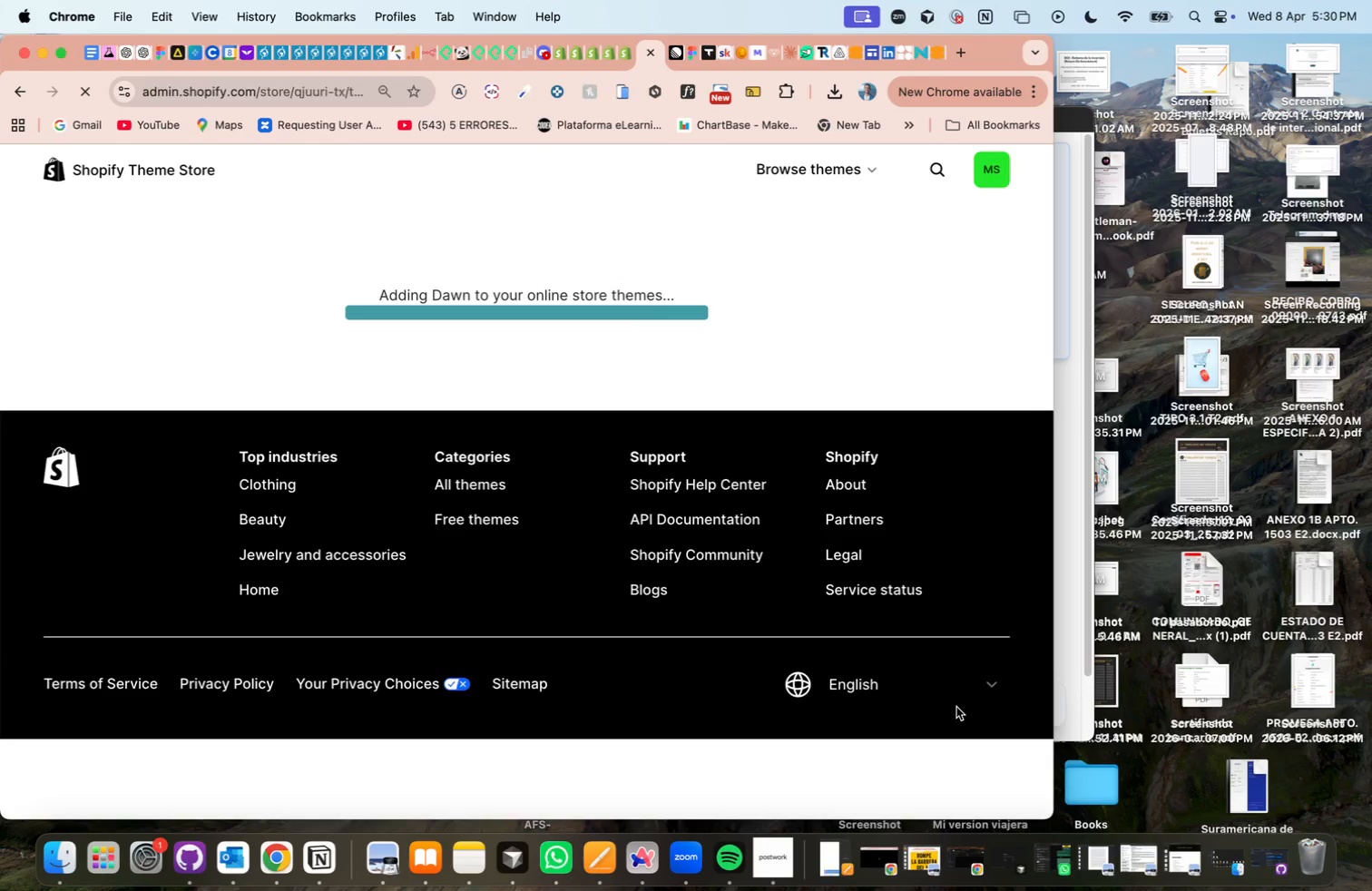 
scroll: coordinate [628, 675], scroll_direction: down, amount: 18.0
 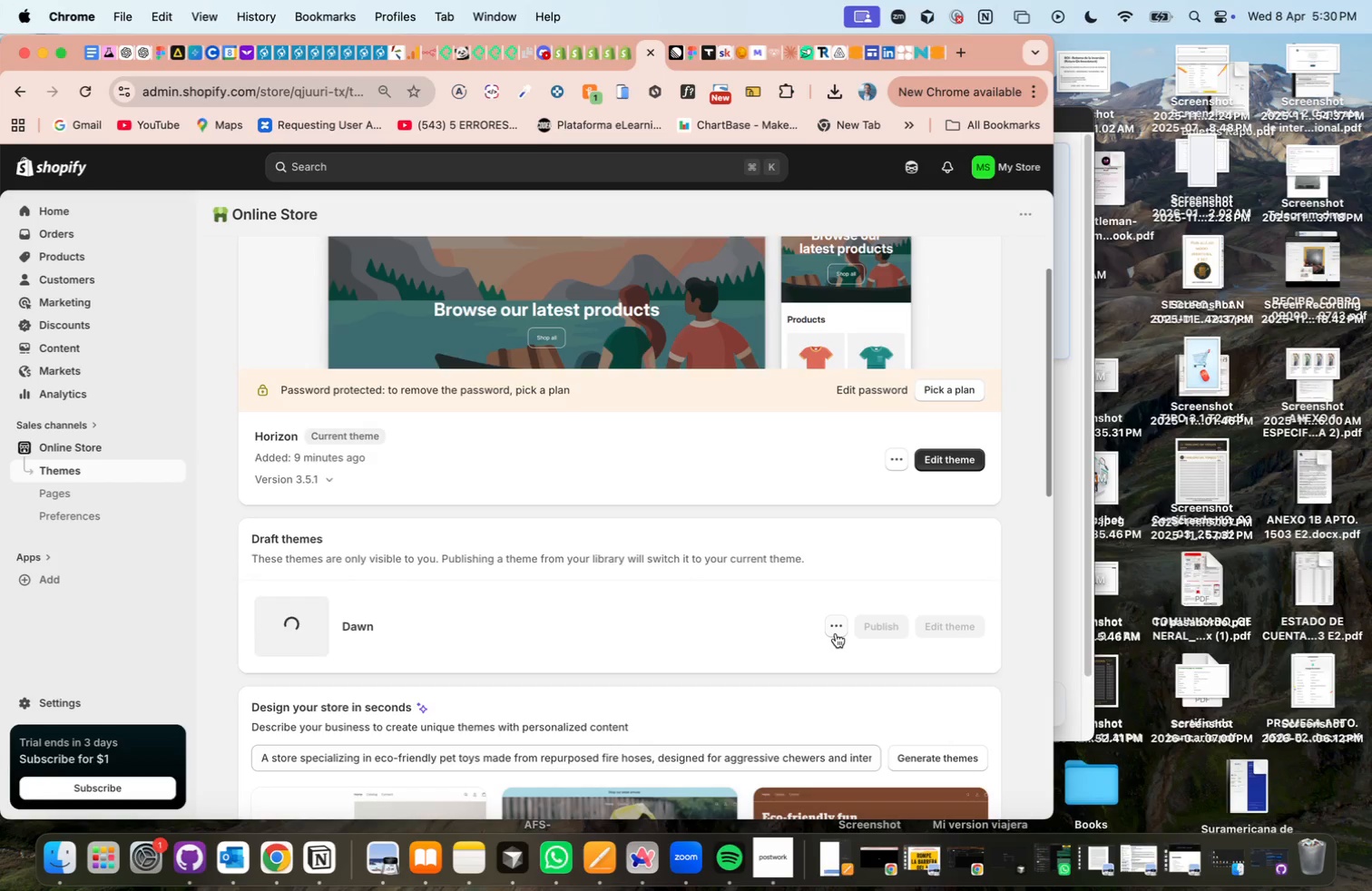 
left_click([836, 633])
 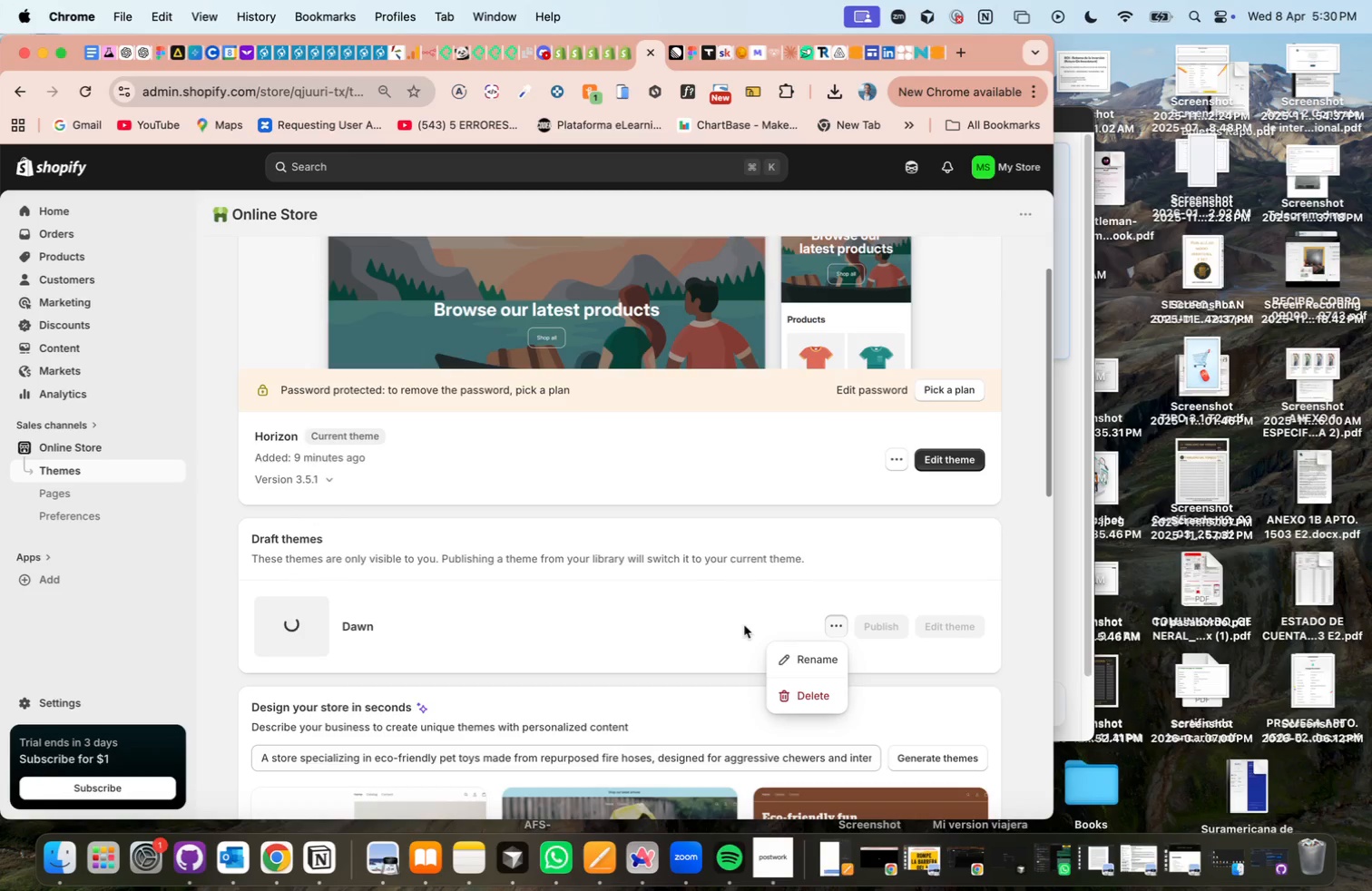 
left_click([738, 624])
 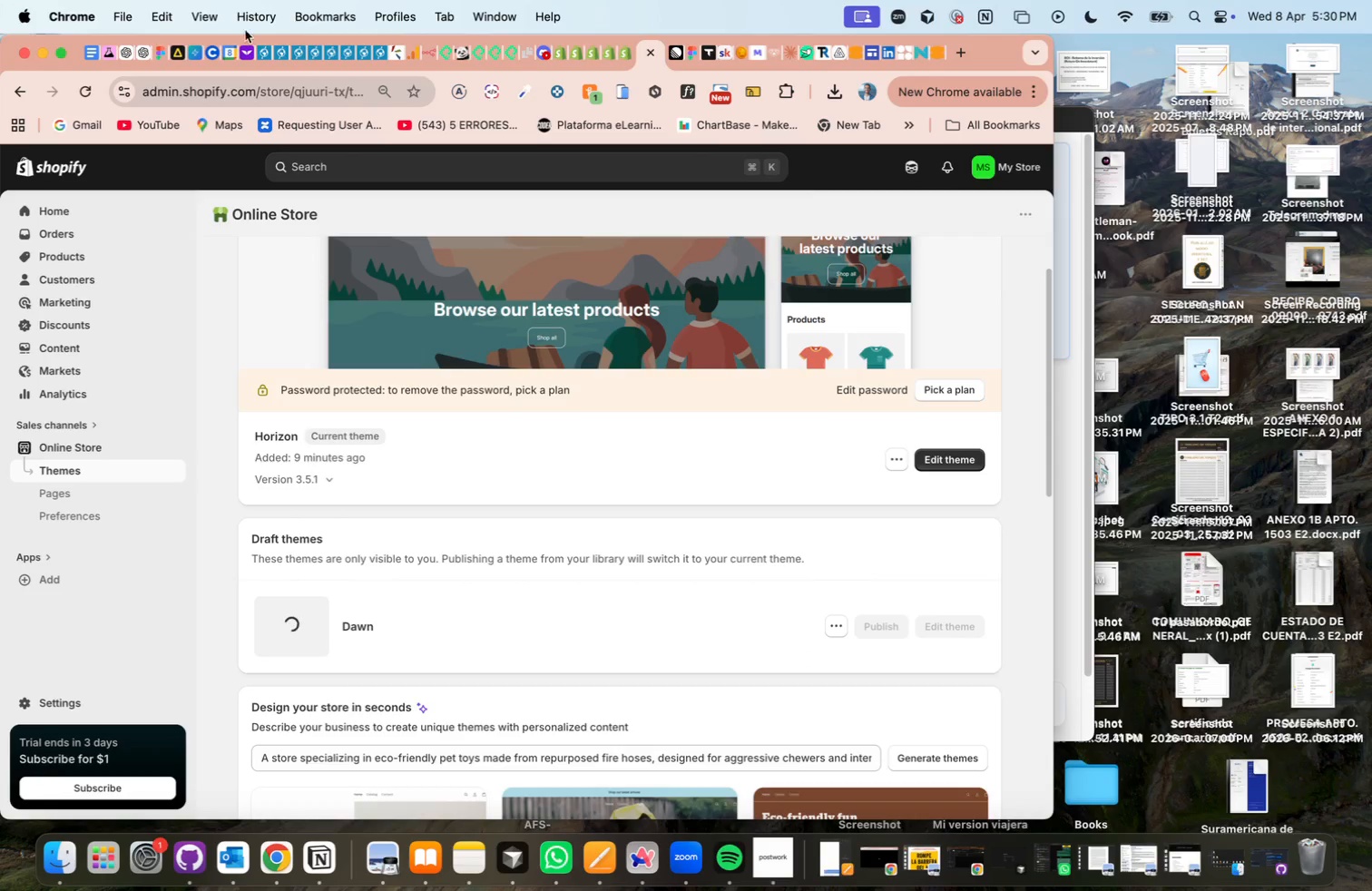 
wait(5.32)
 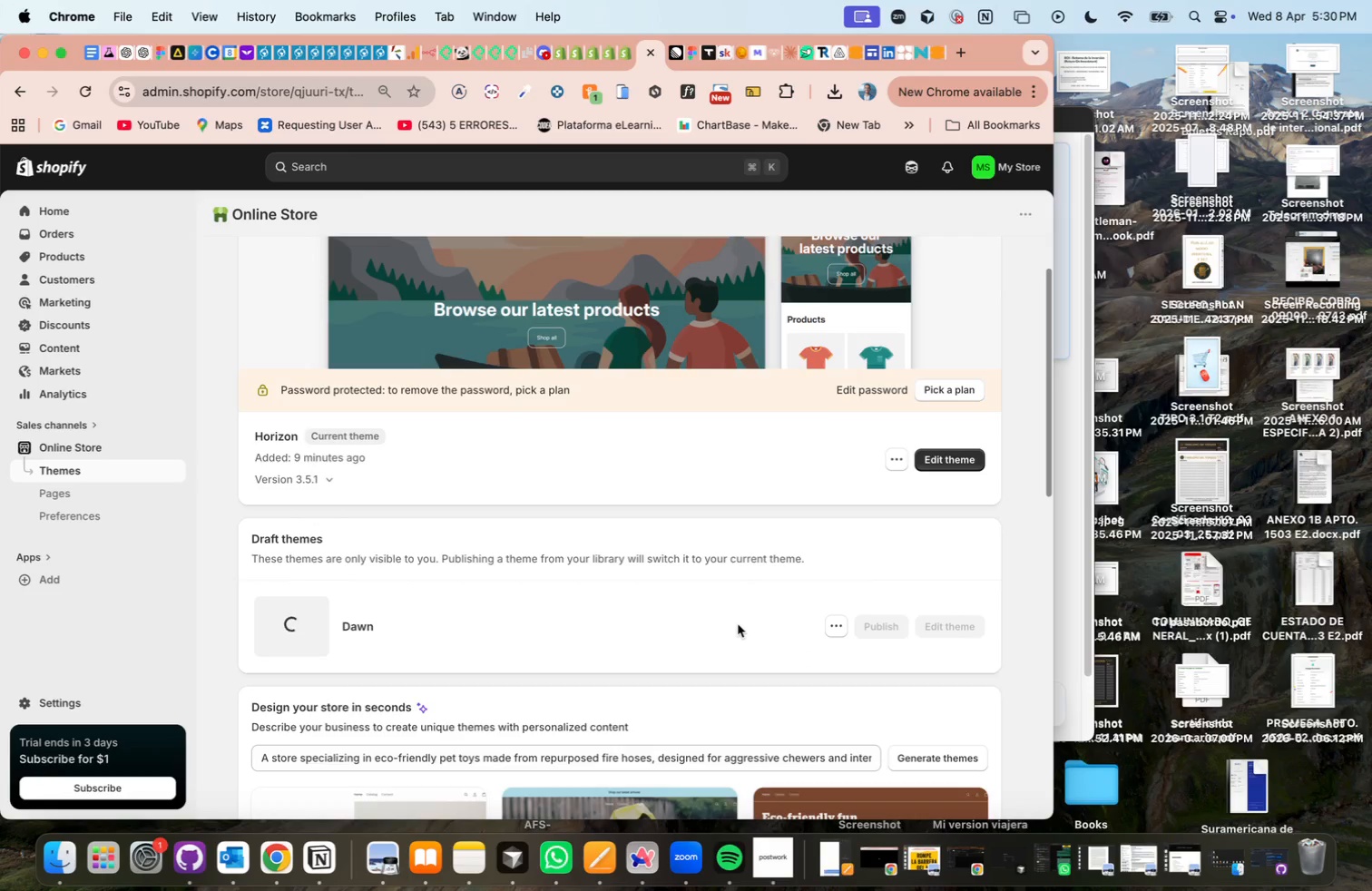 
left_click([143, 64])
 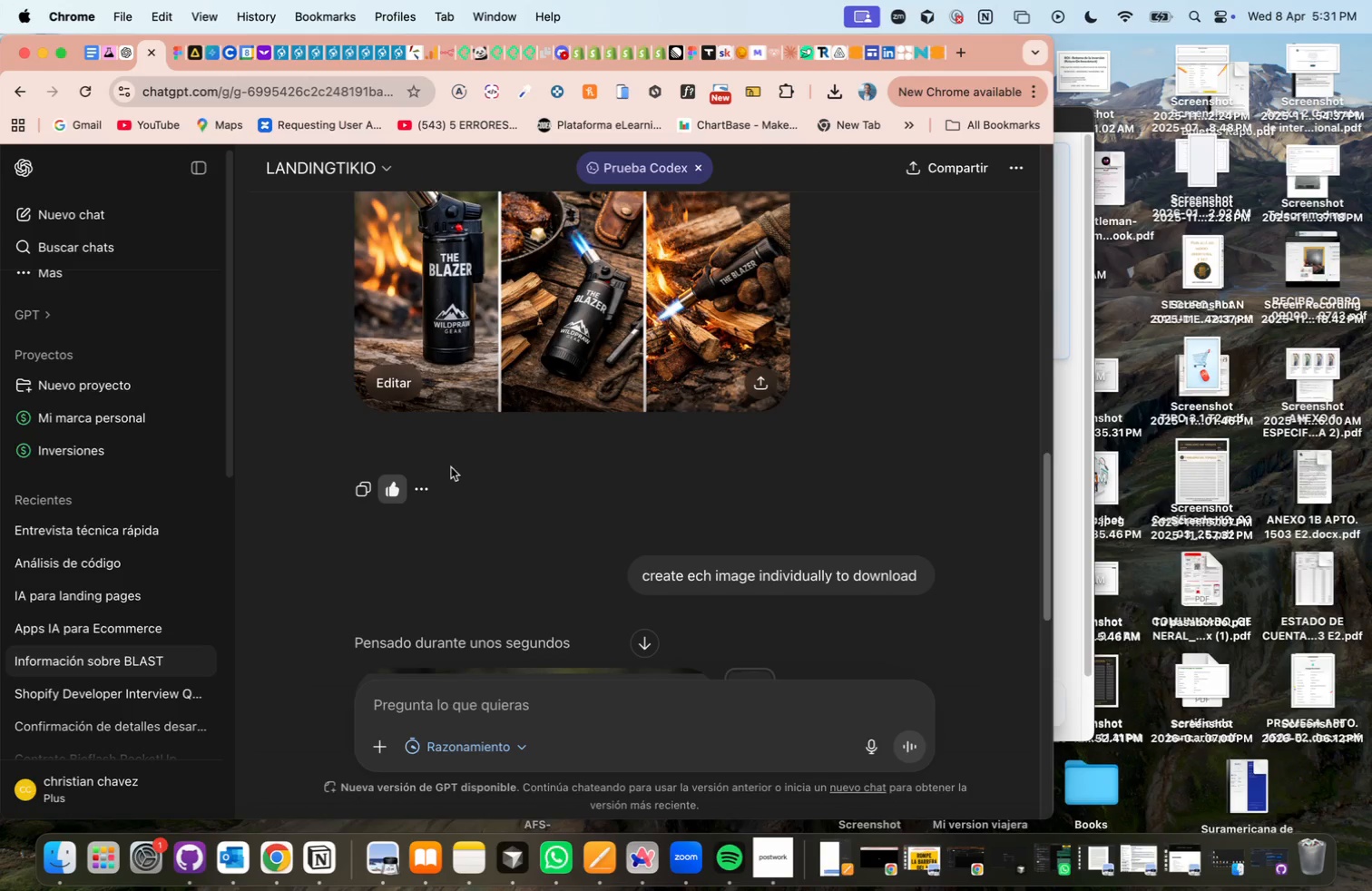 
scroll: coordinate [610, 512], scroll_direction: down, amount: 65.0
 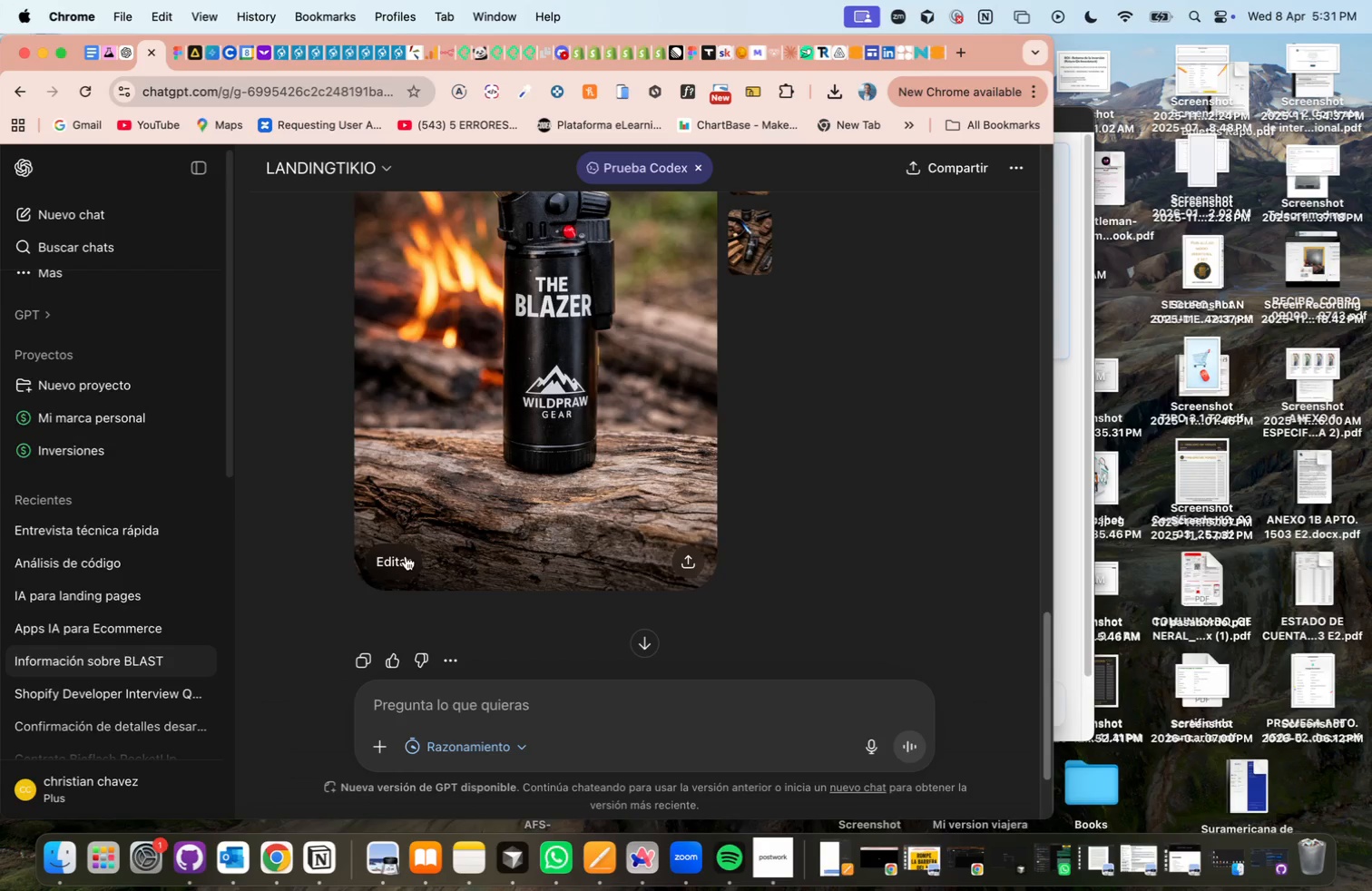 
scroll: coordinate [617, 465], scroll_direction: up, amount: 31.0
 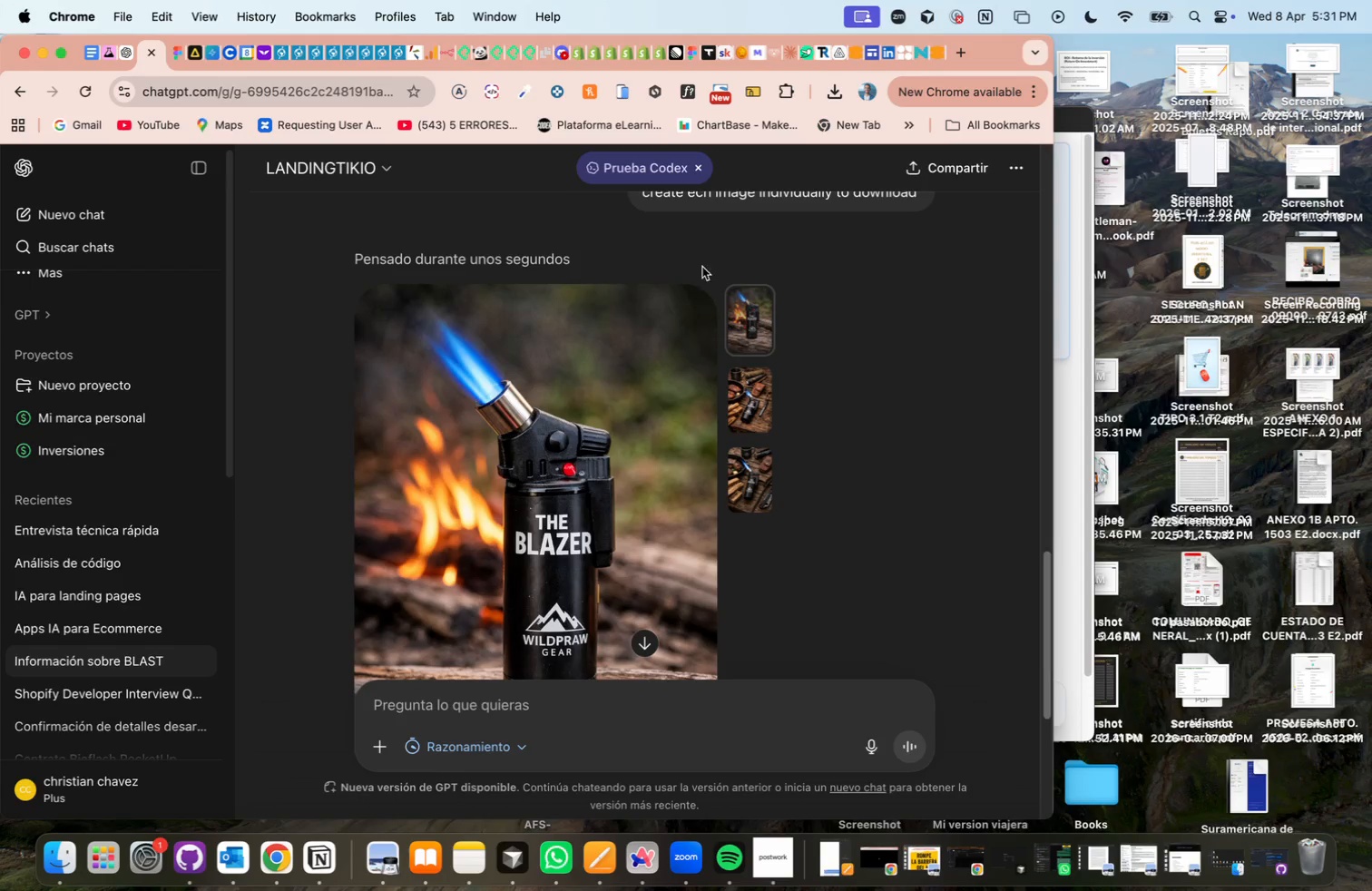 
left_click([697, 253])
 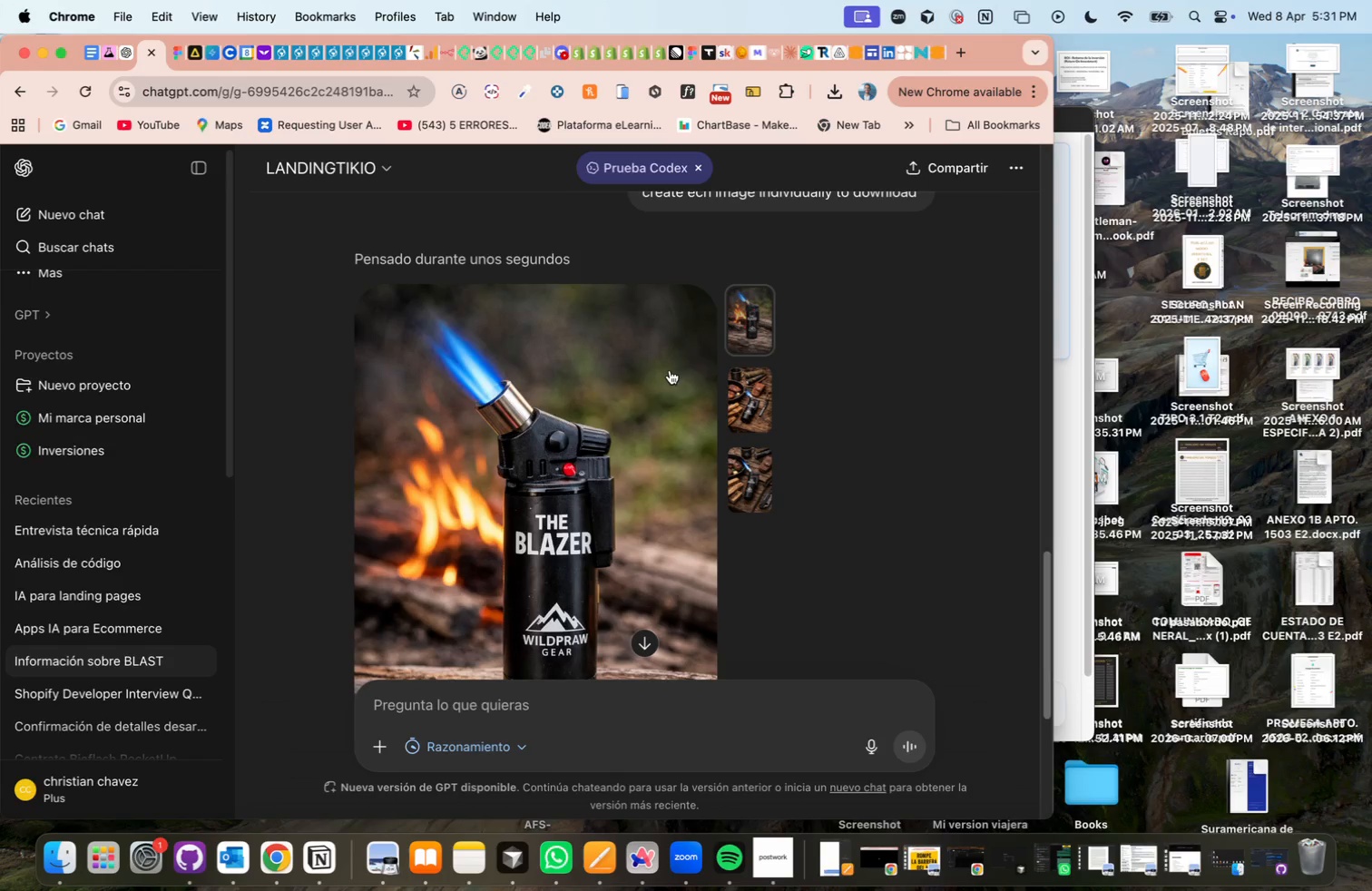 
left_click([753, 395])
 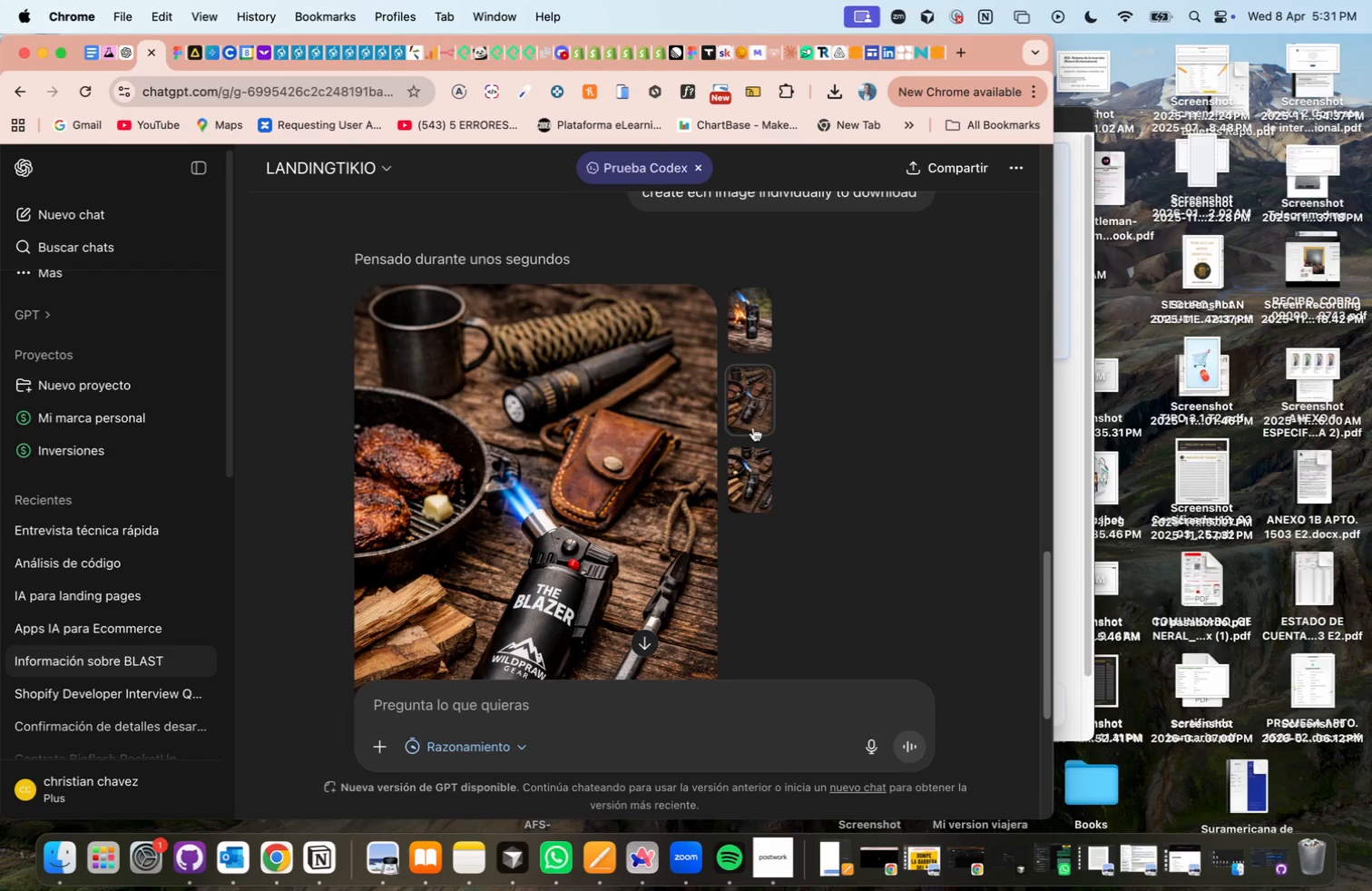 
left_click([751, 480])
 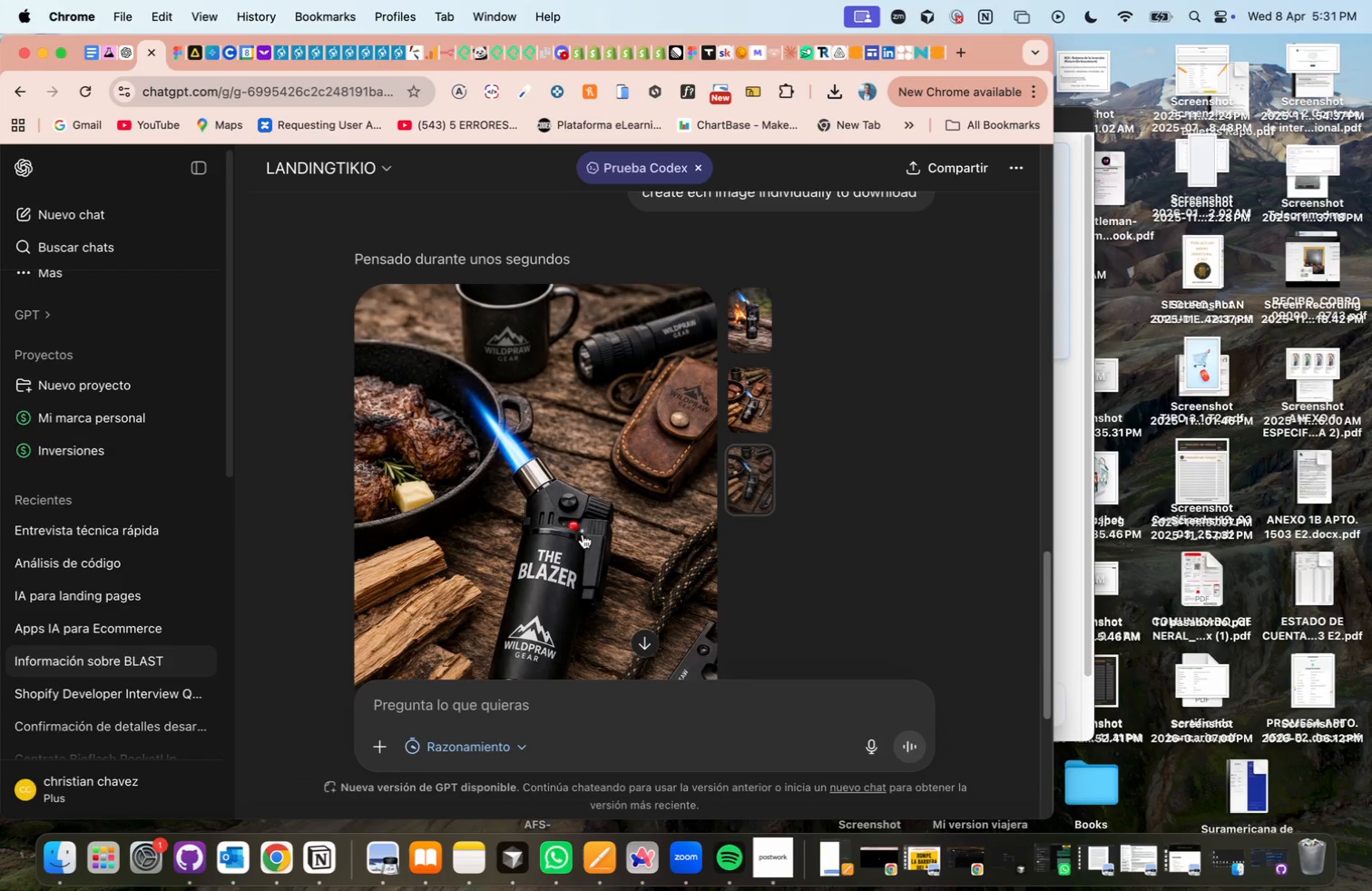 
scroll: coordinate [651, 640], scroll_direction: down, amount: 95.0
 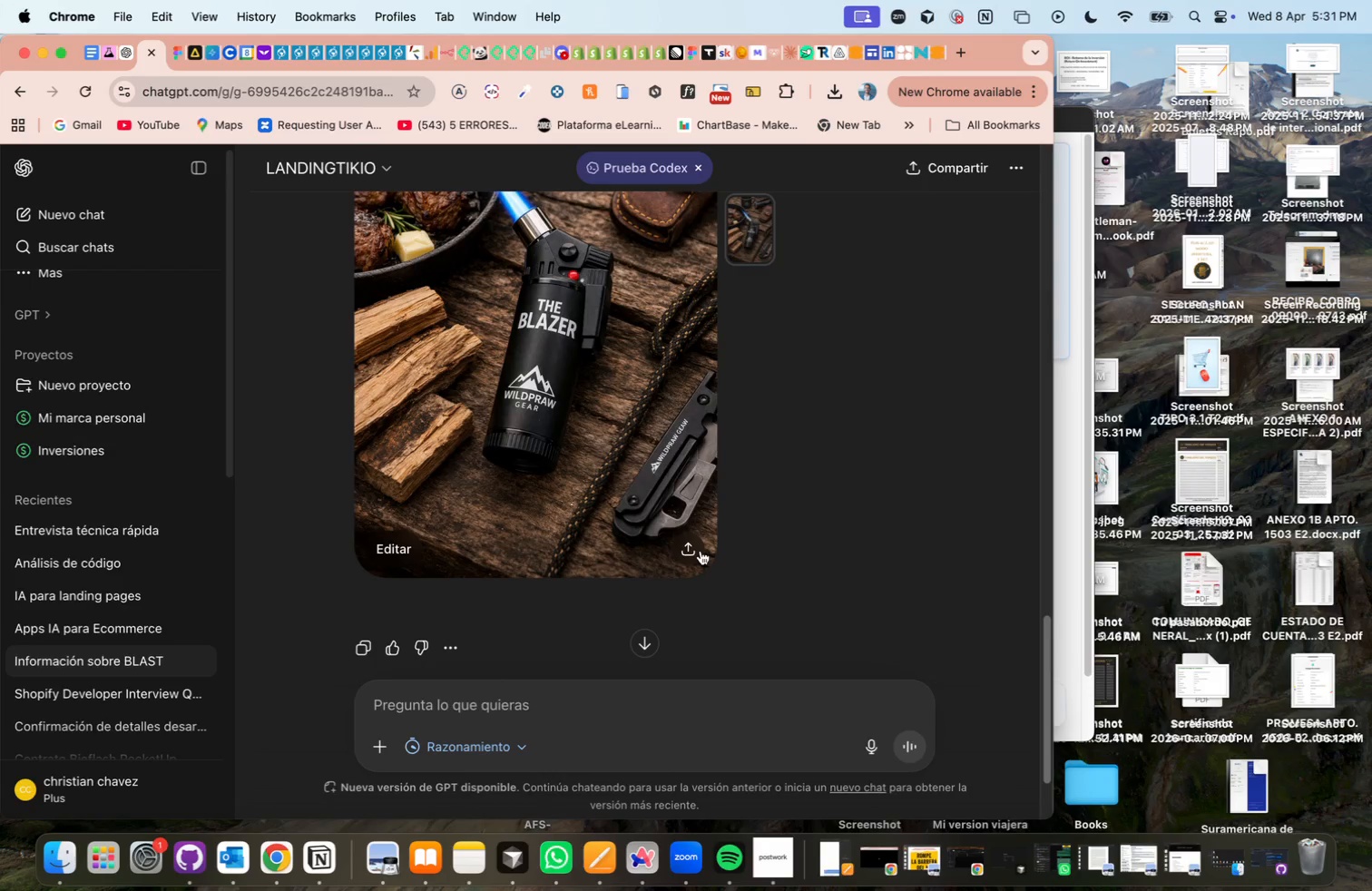 
left_click([686, 544])
 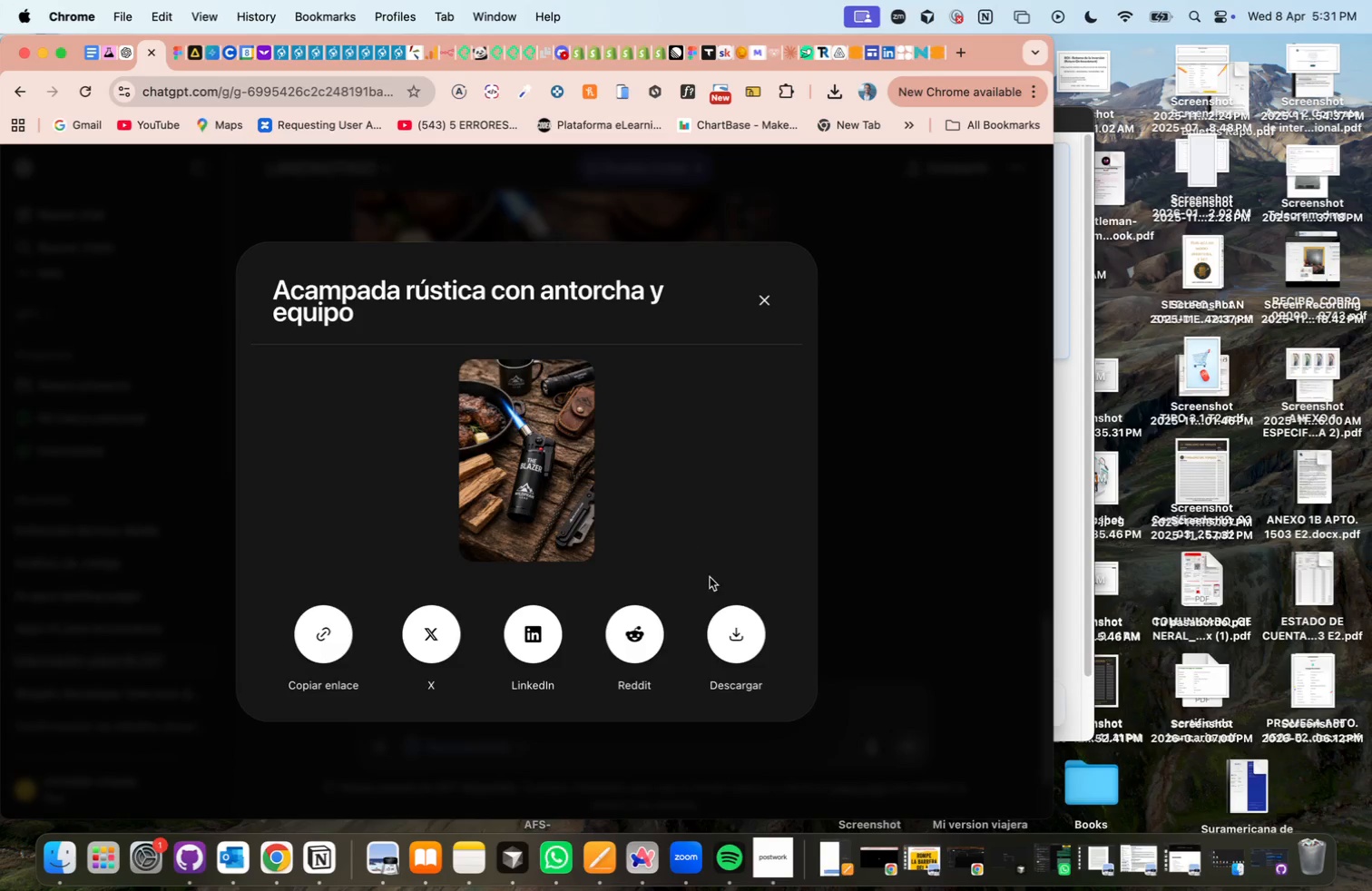 
left_click([736, 630])
 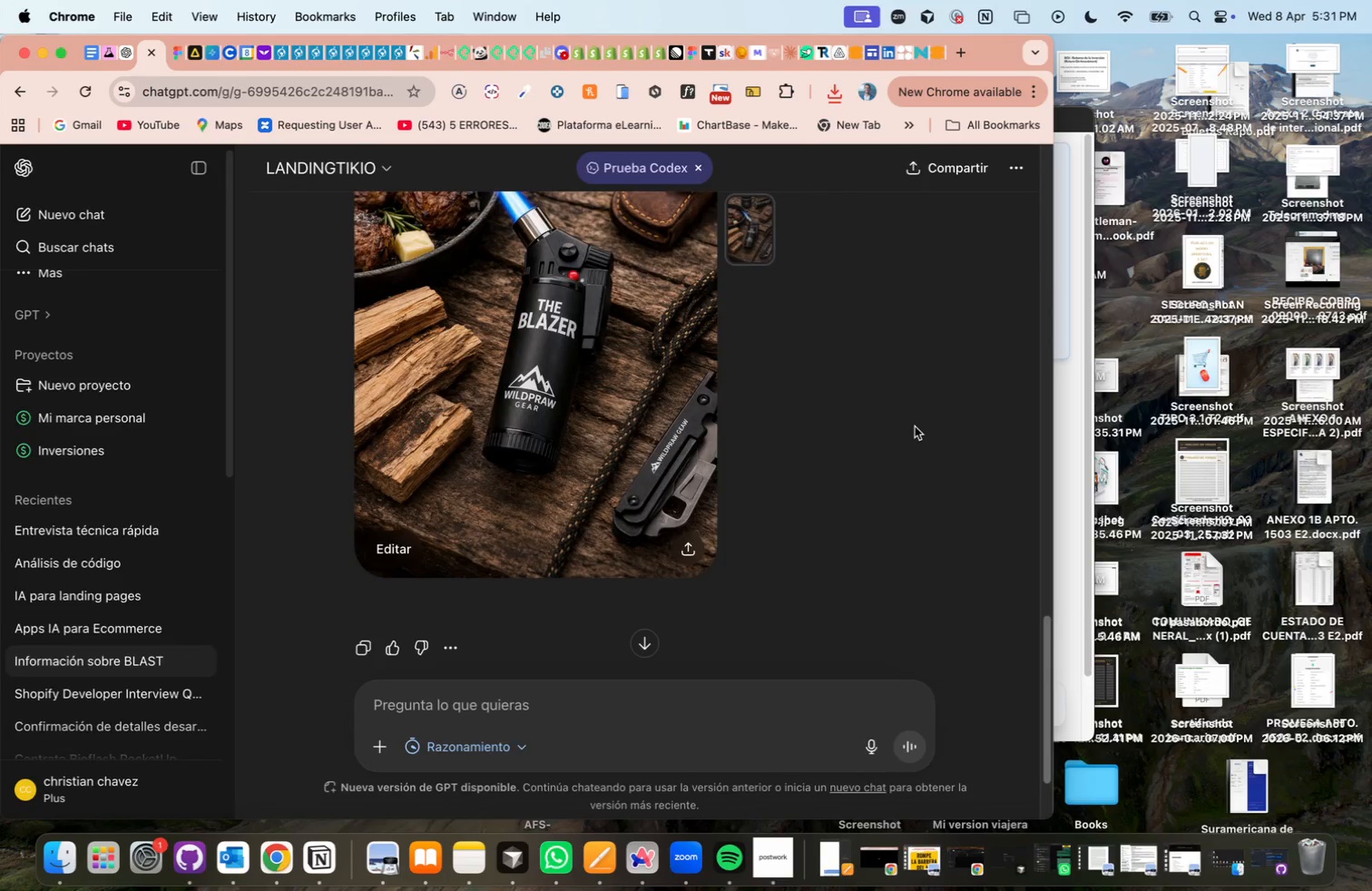 
scroll: coordinate [706, 403], scroll_direction: up, amount: 19.0
 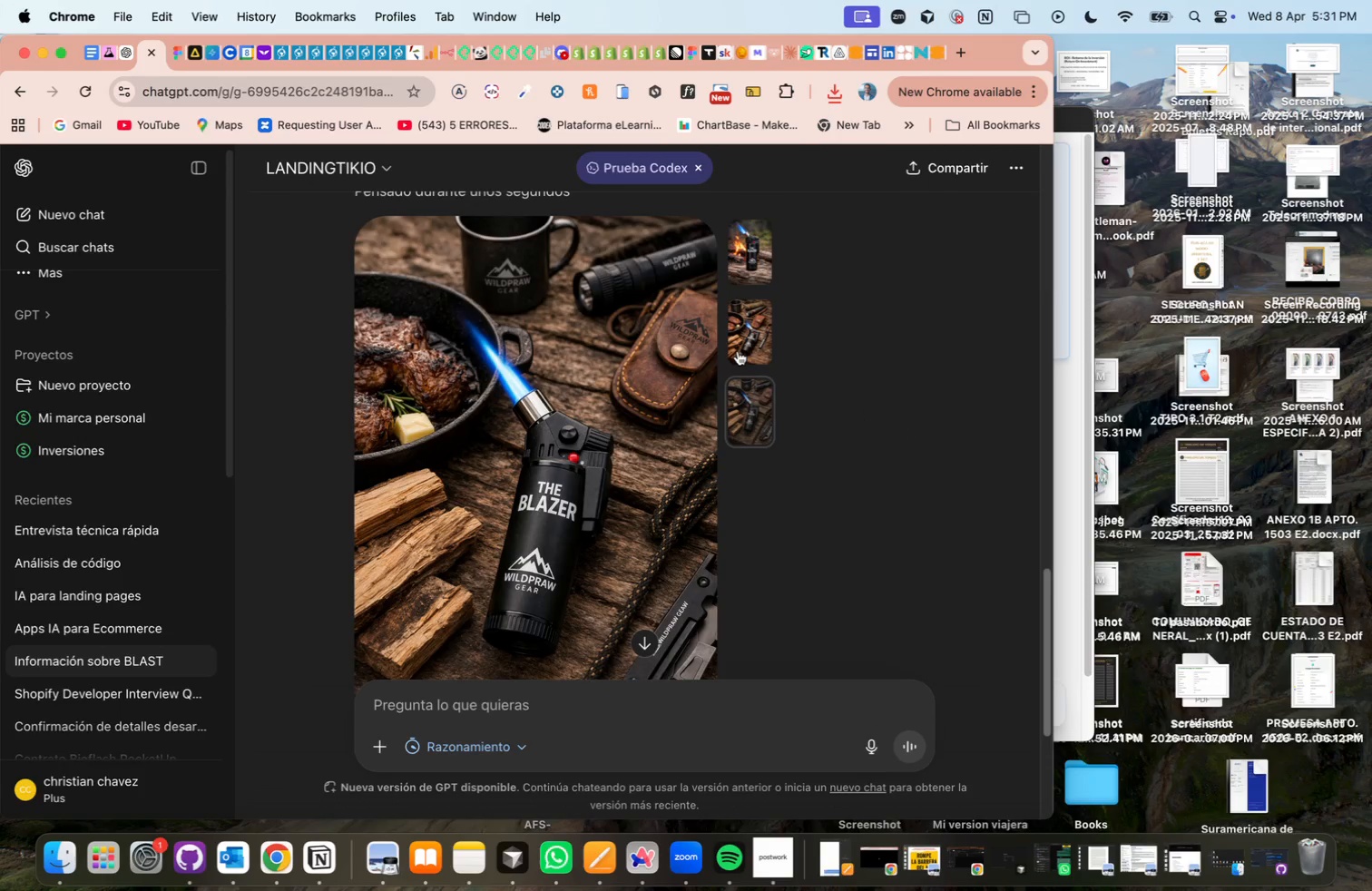 
left_click([750, 343])
 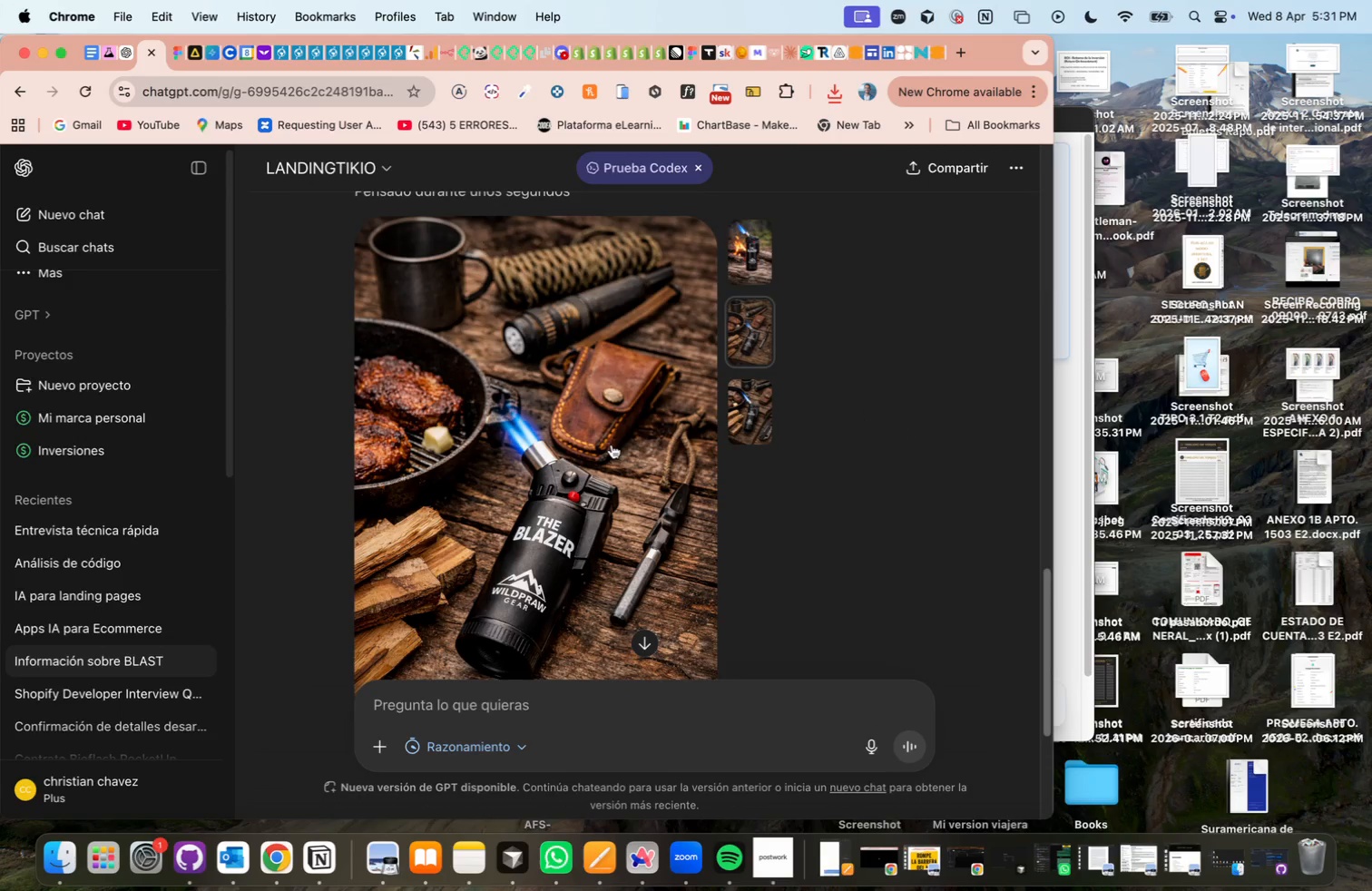 
scroll: coordinate [566, 539], scroll_direction: down, amount: 15.0
 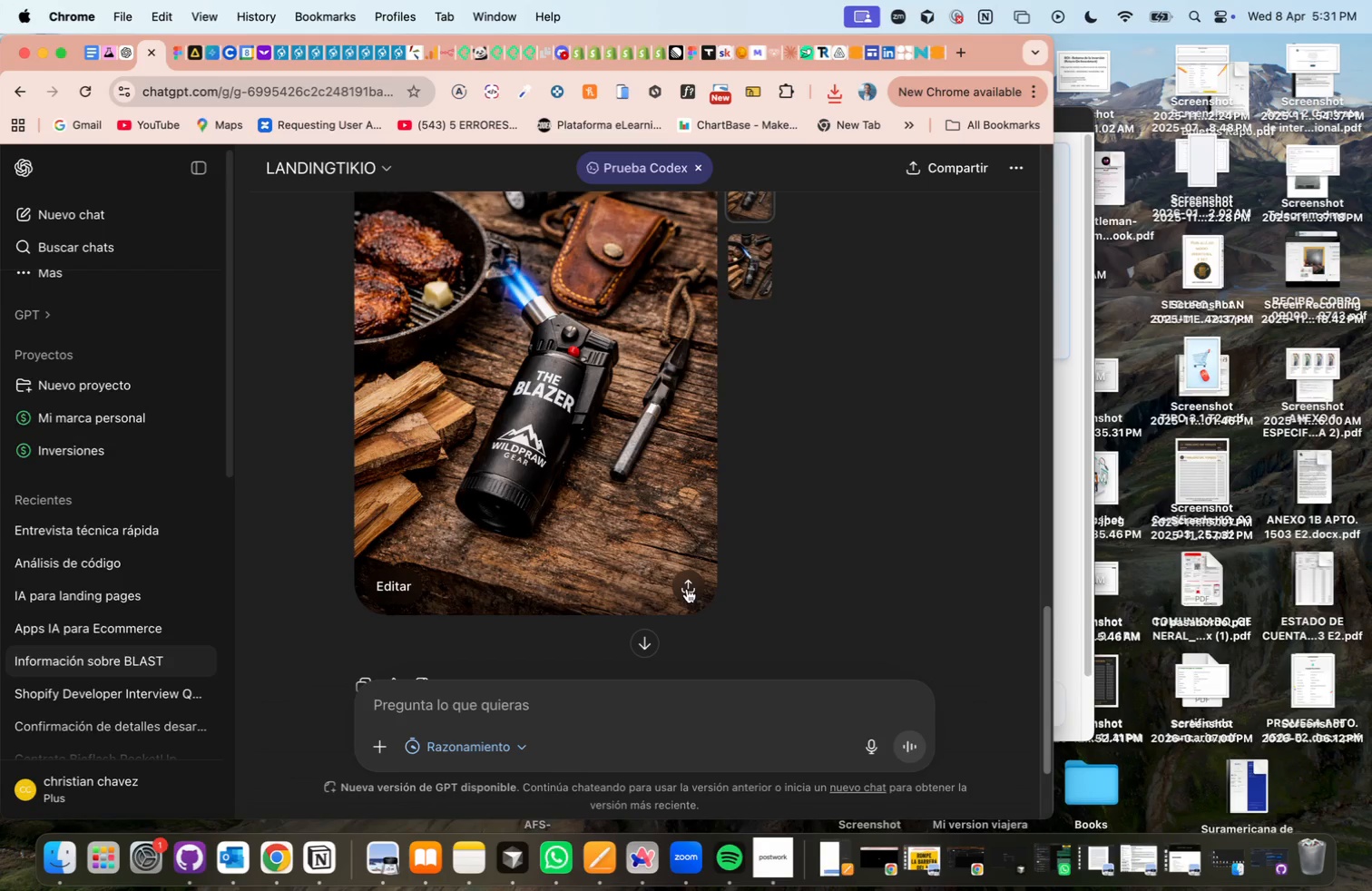 
left_click([691, 592])
 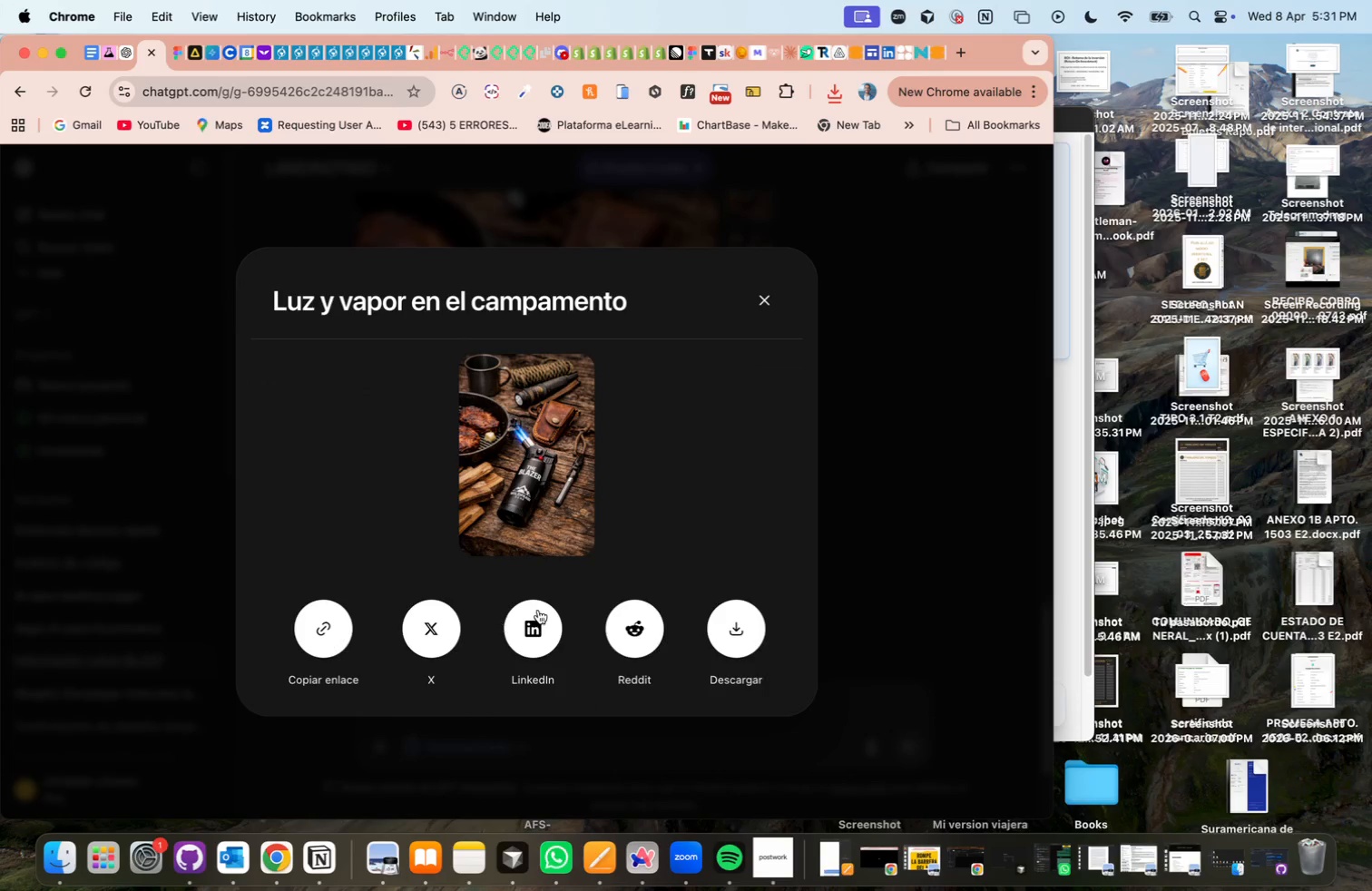 
left_click([734, 628])
 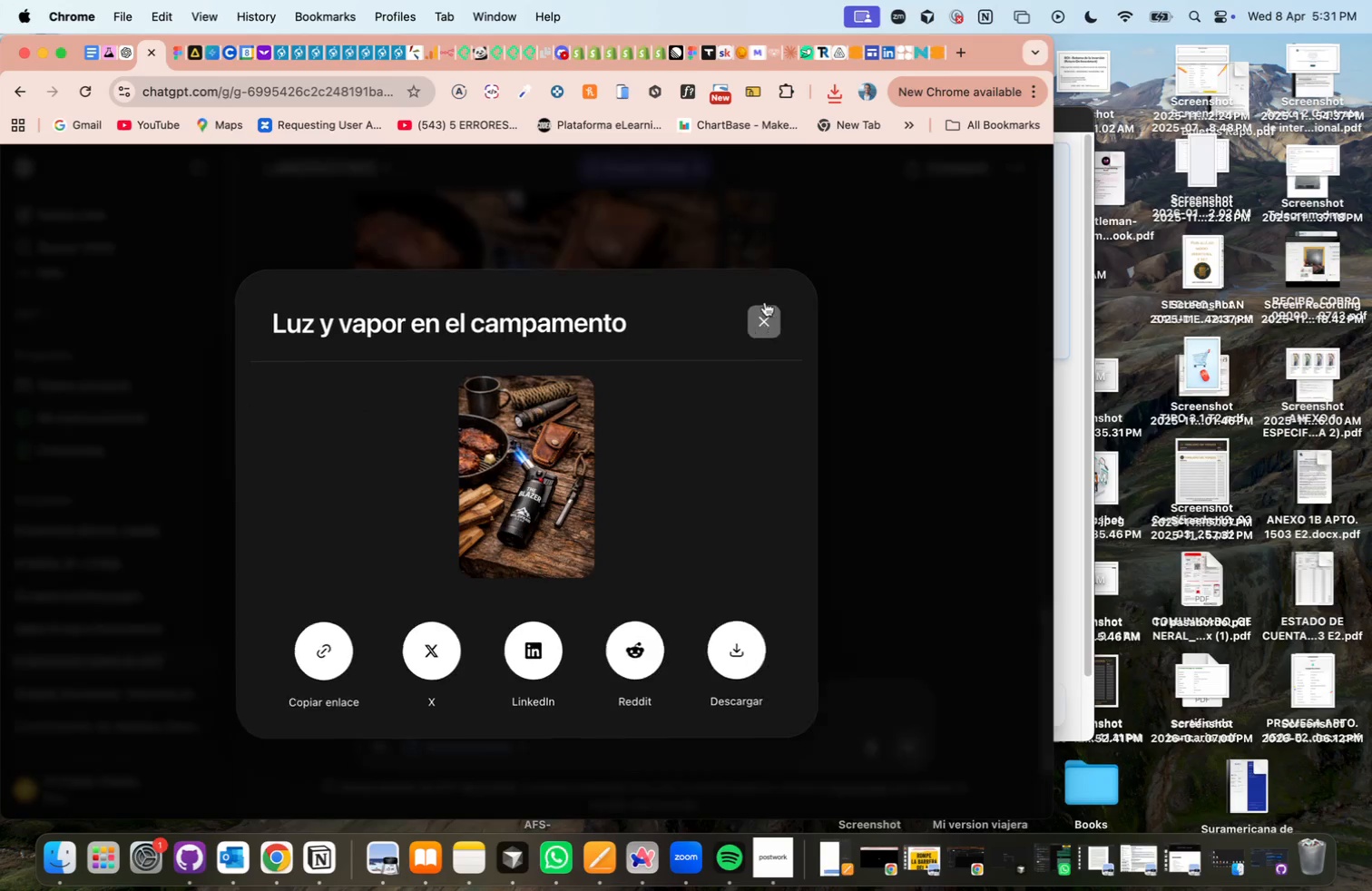 
scroll: coordinate [765, 309], scroll_direction: up, amount: 21.0
 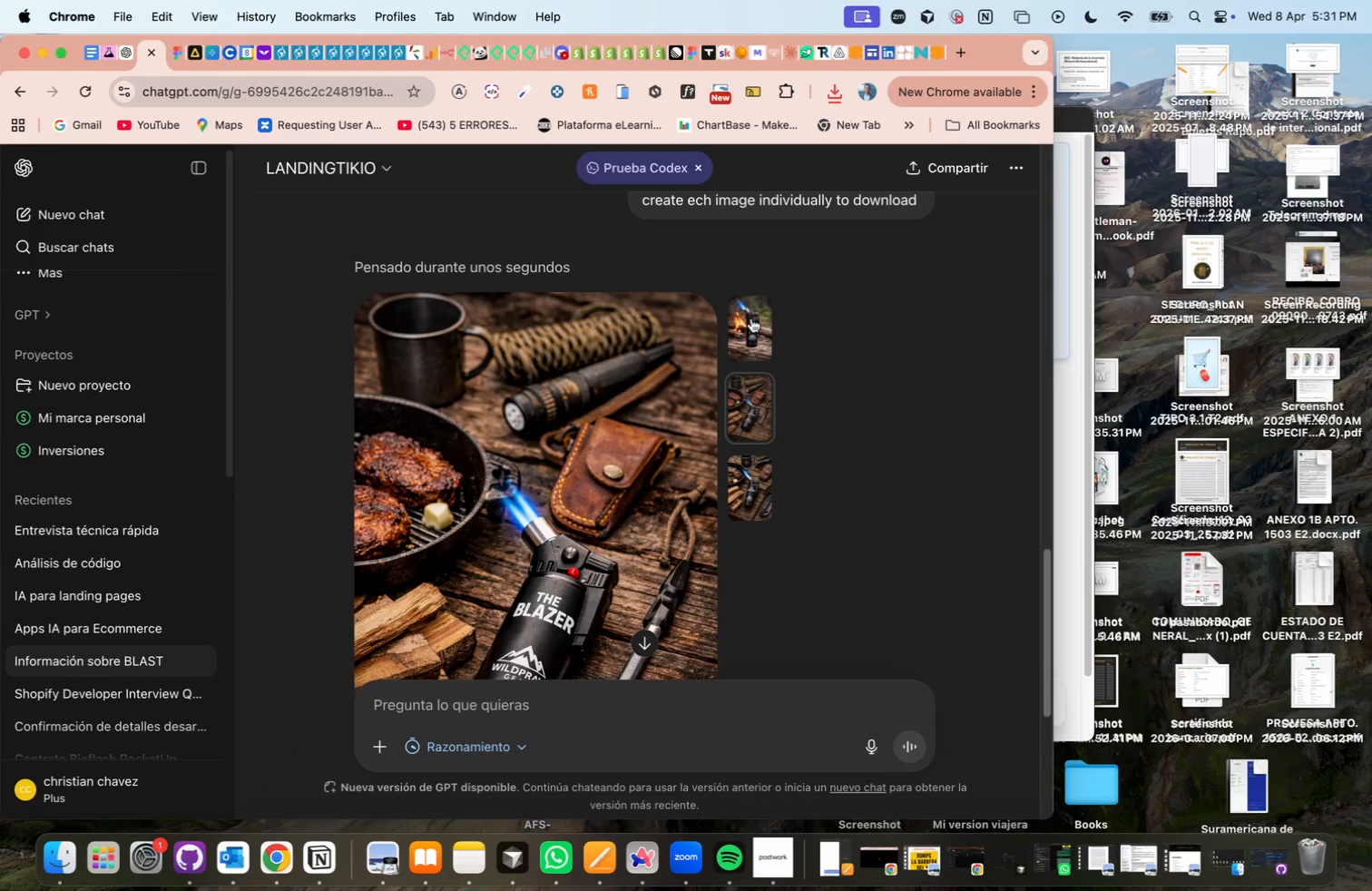 
left_click([750, 319])
 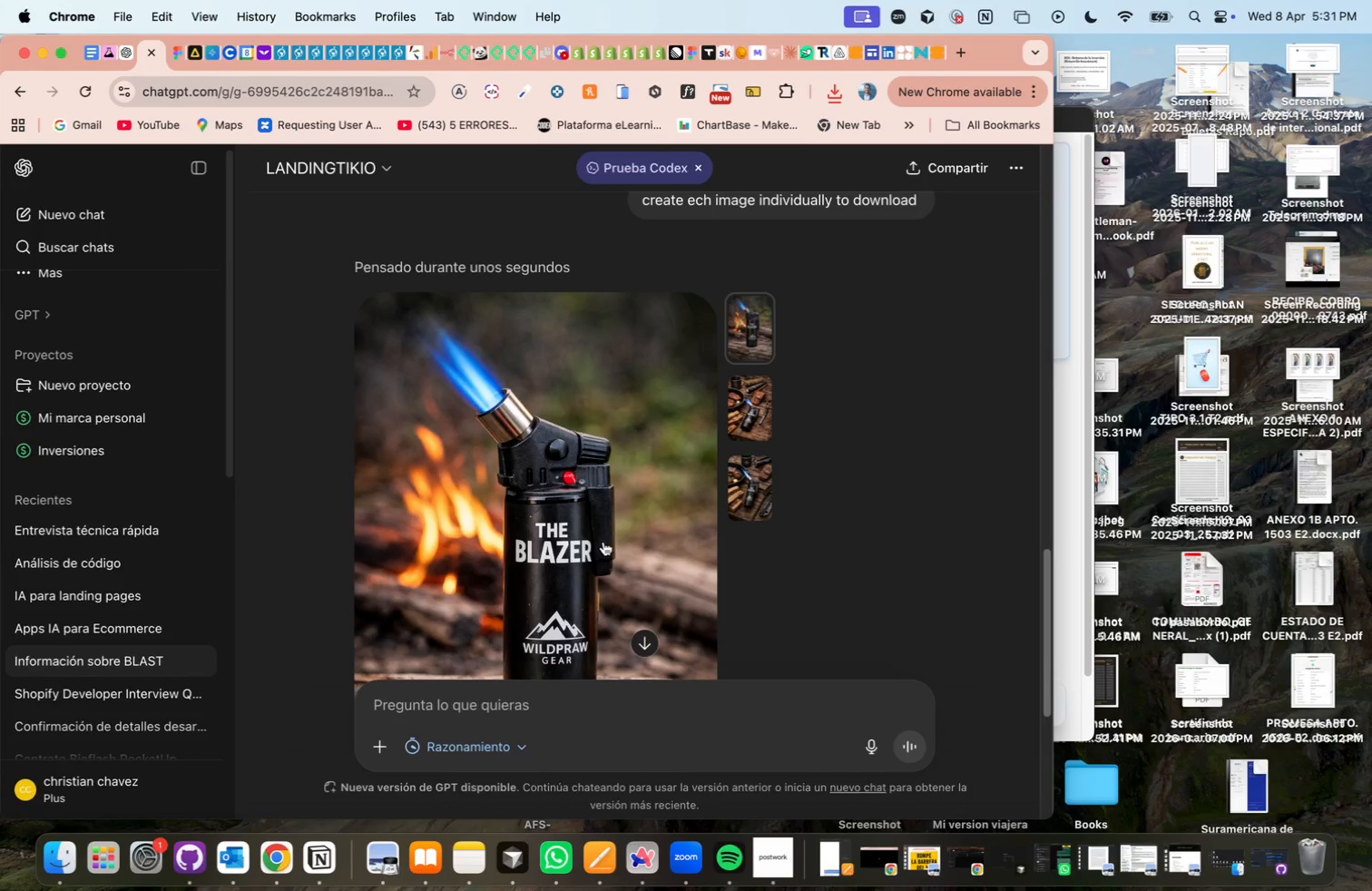 
scroll: coordinate [603, 542], scroll_direction: down, amount: 17.0
 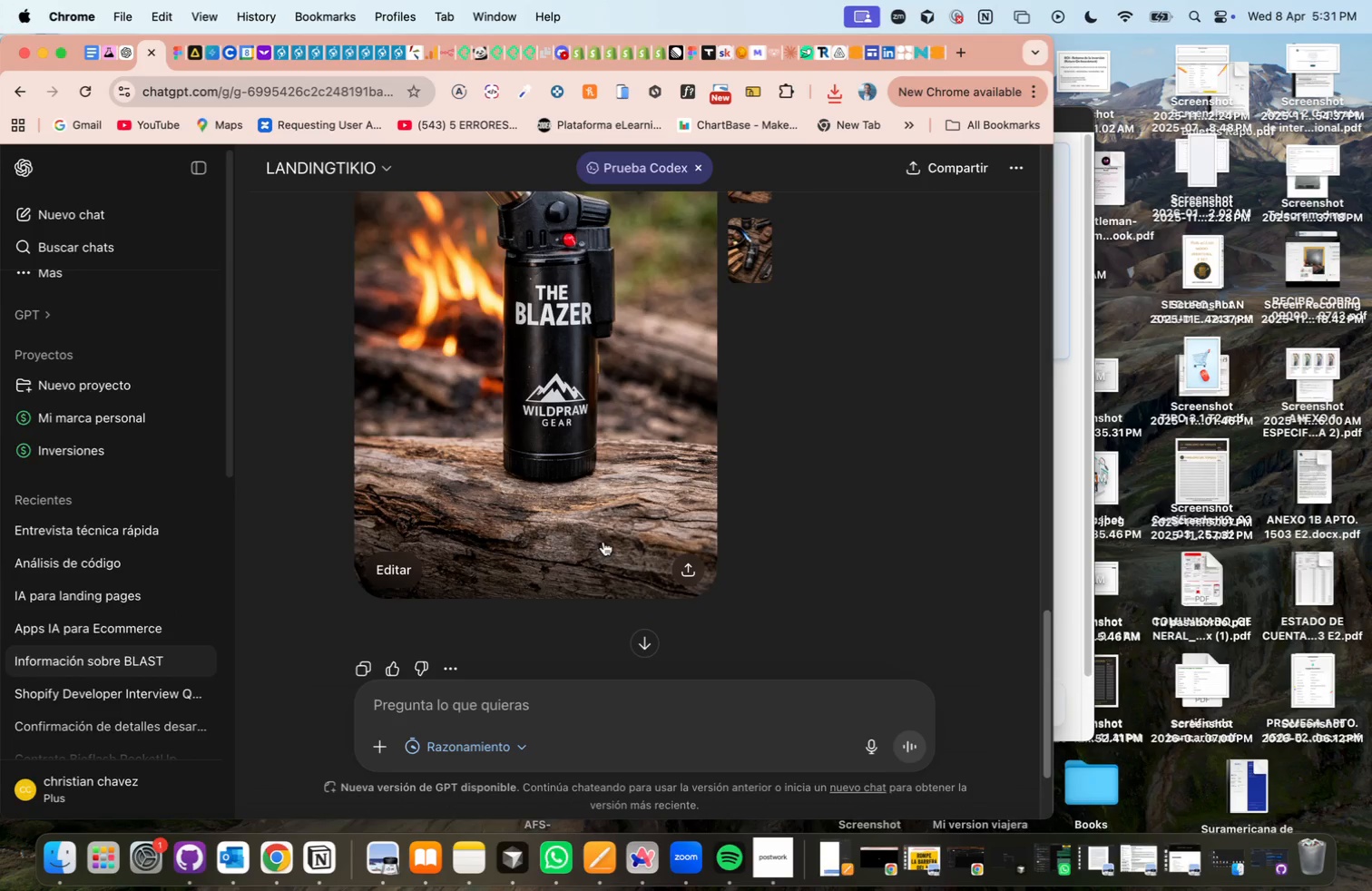 
mouse_move([689, 561])
 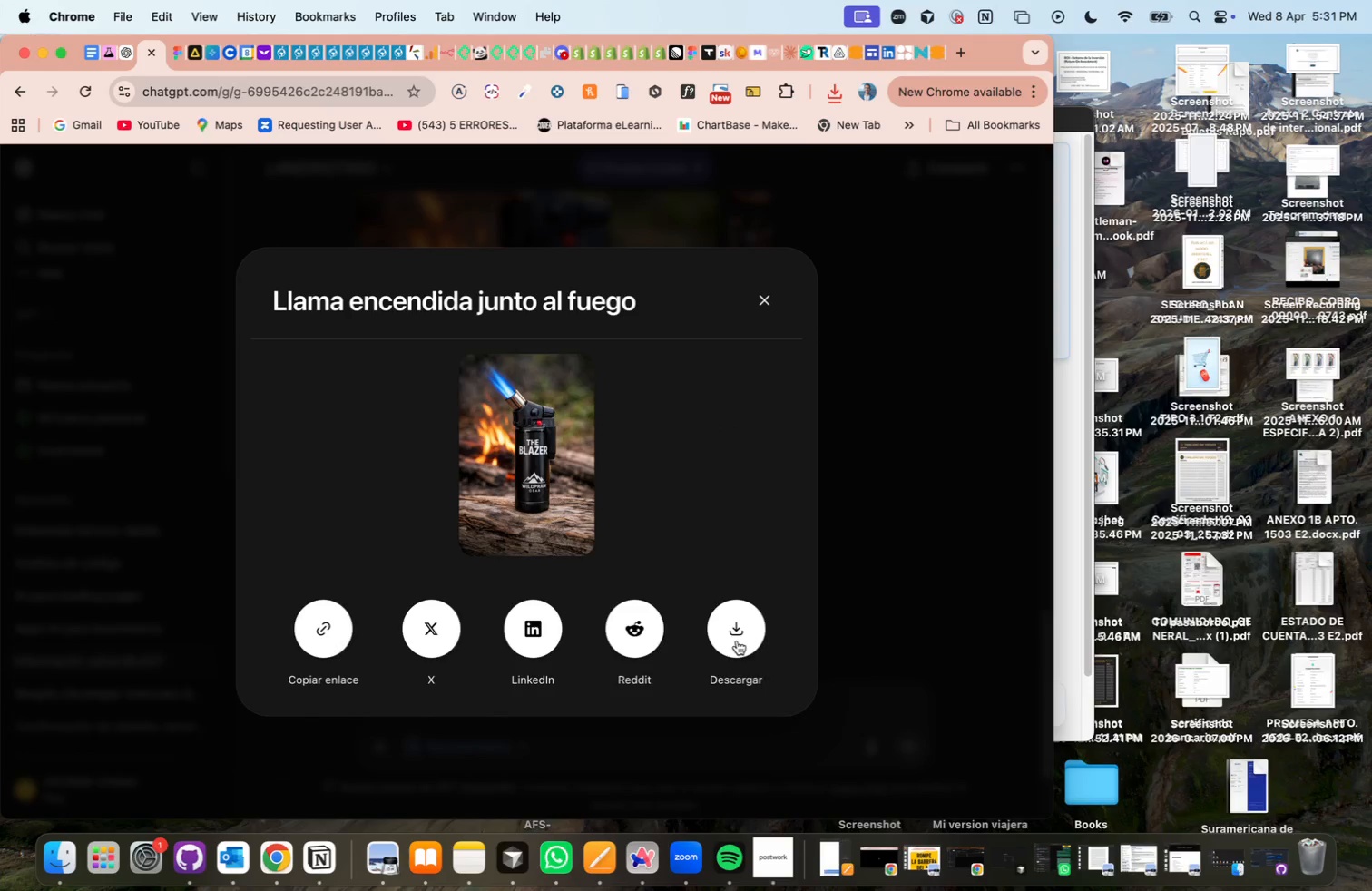 
left_click([737, 641])
 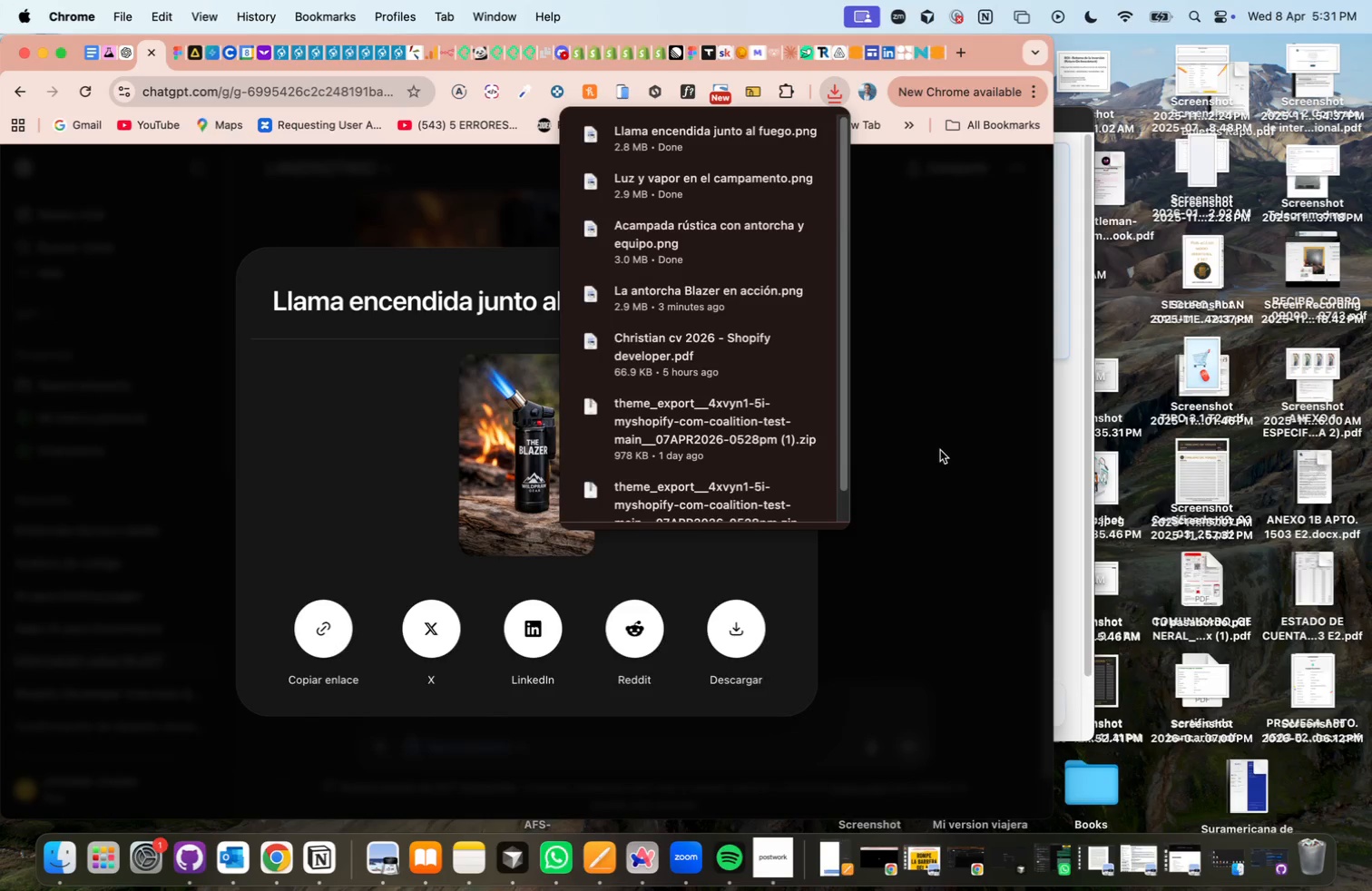 
left_click([940, 450])
 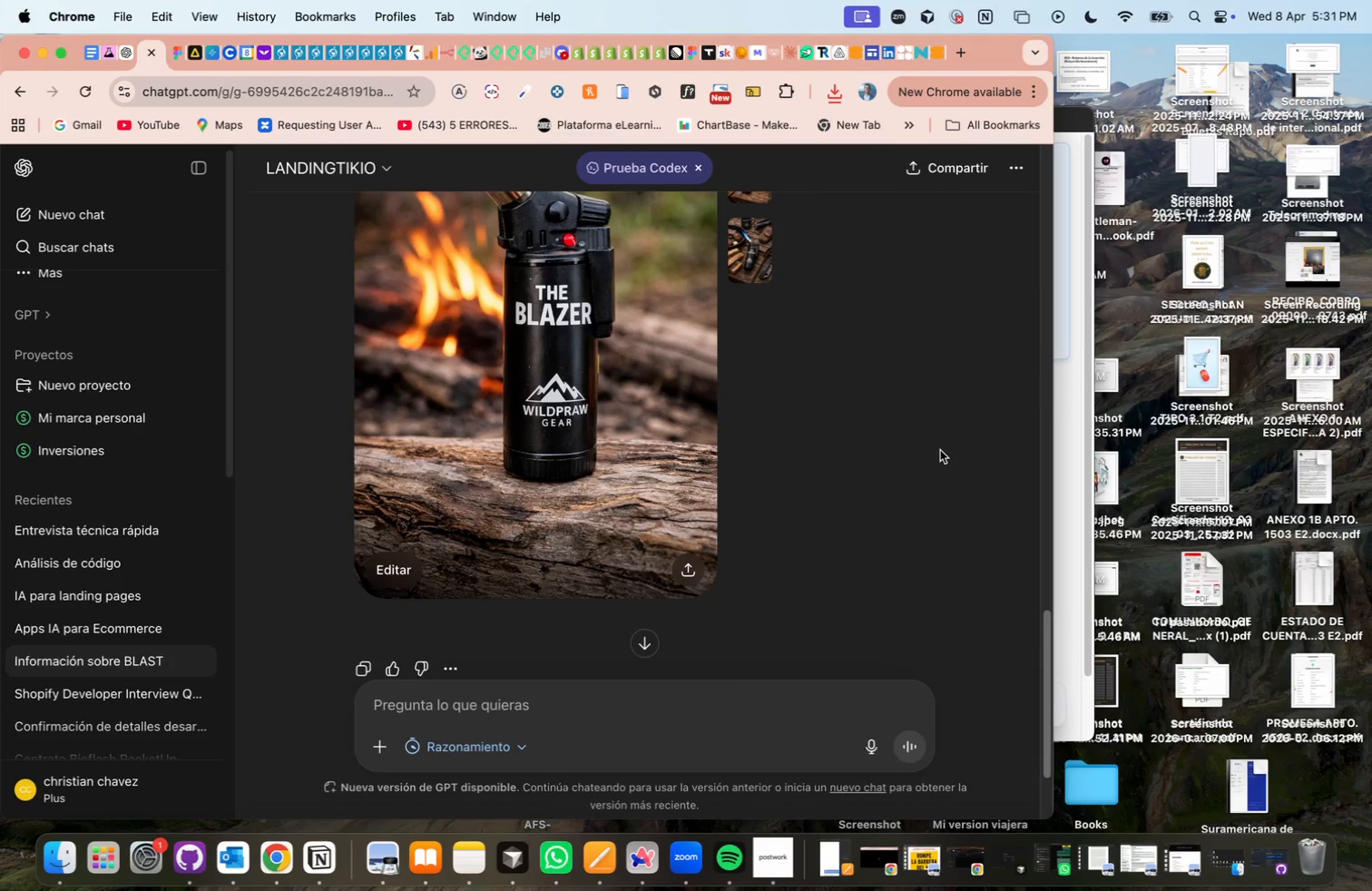 
wait(8.03)
 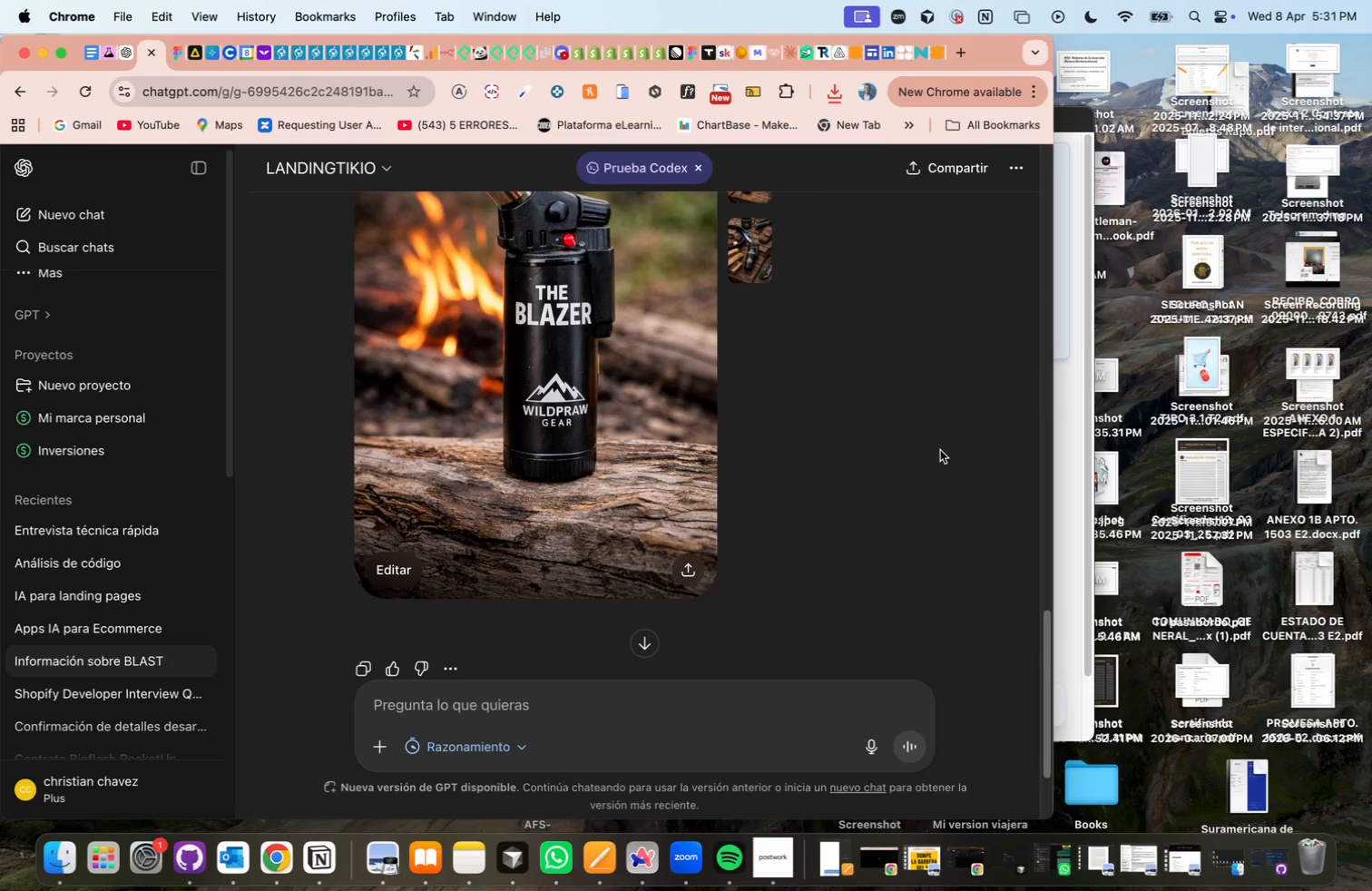 
left_click([658, 63])
 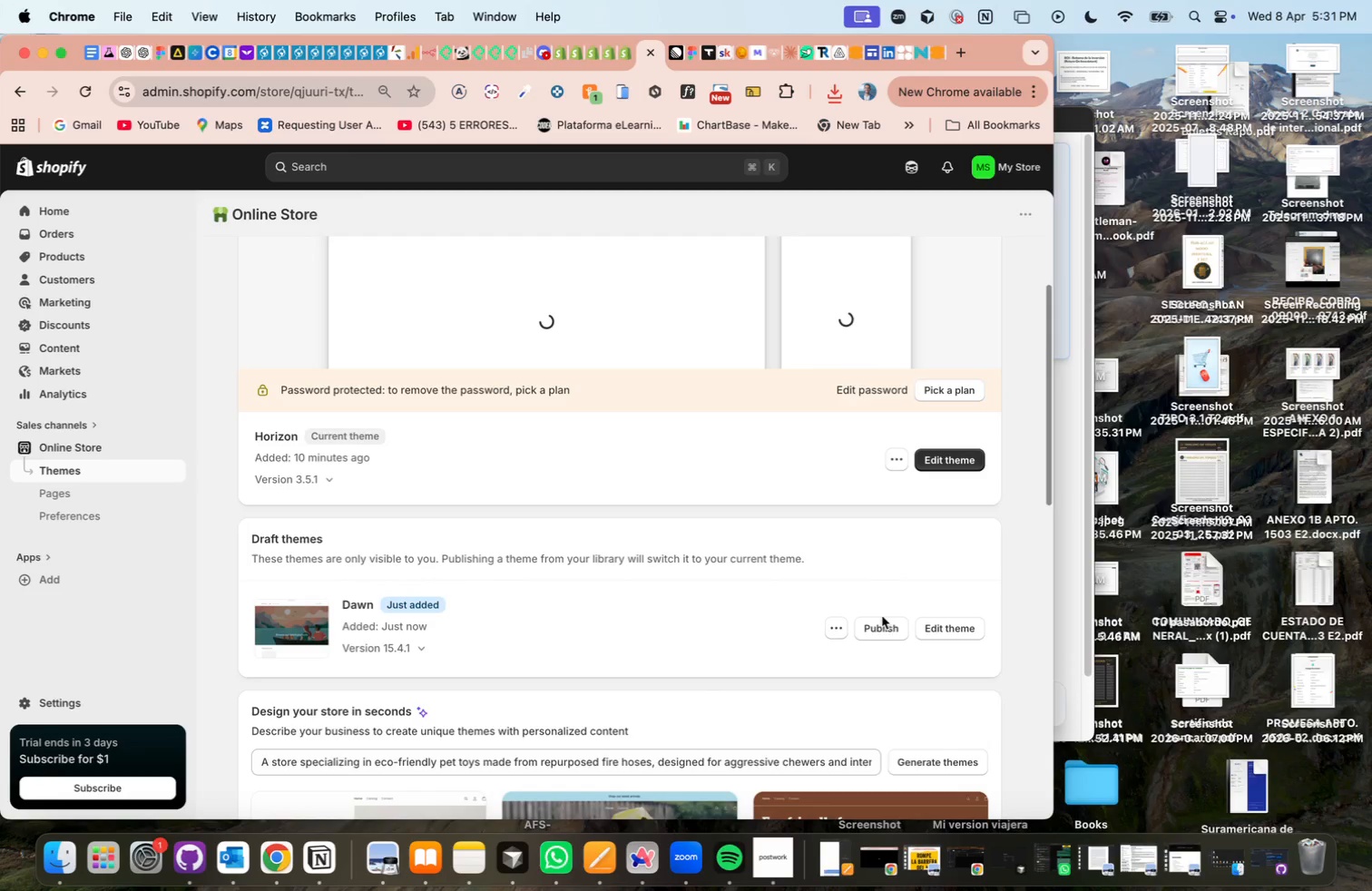 
left_click([887, 628])
 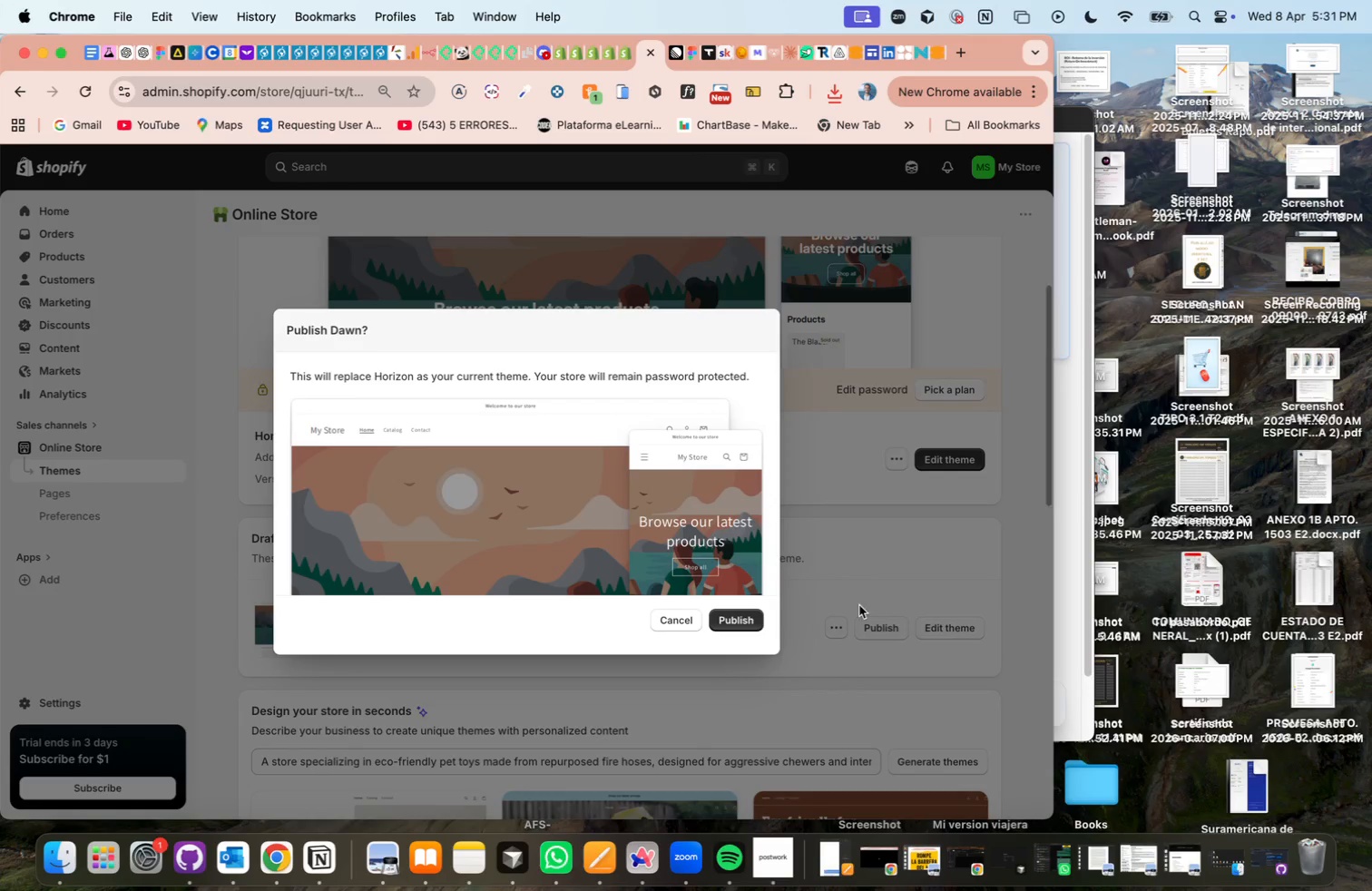 
wait(5.26)
 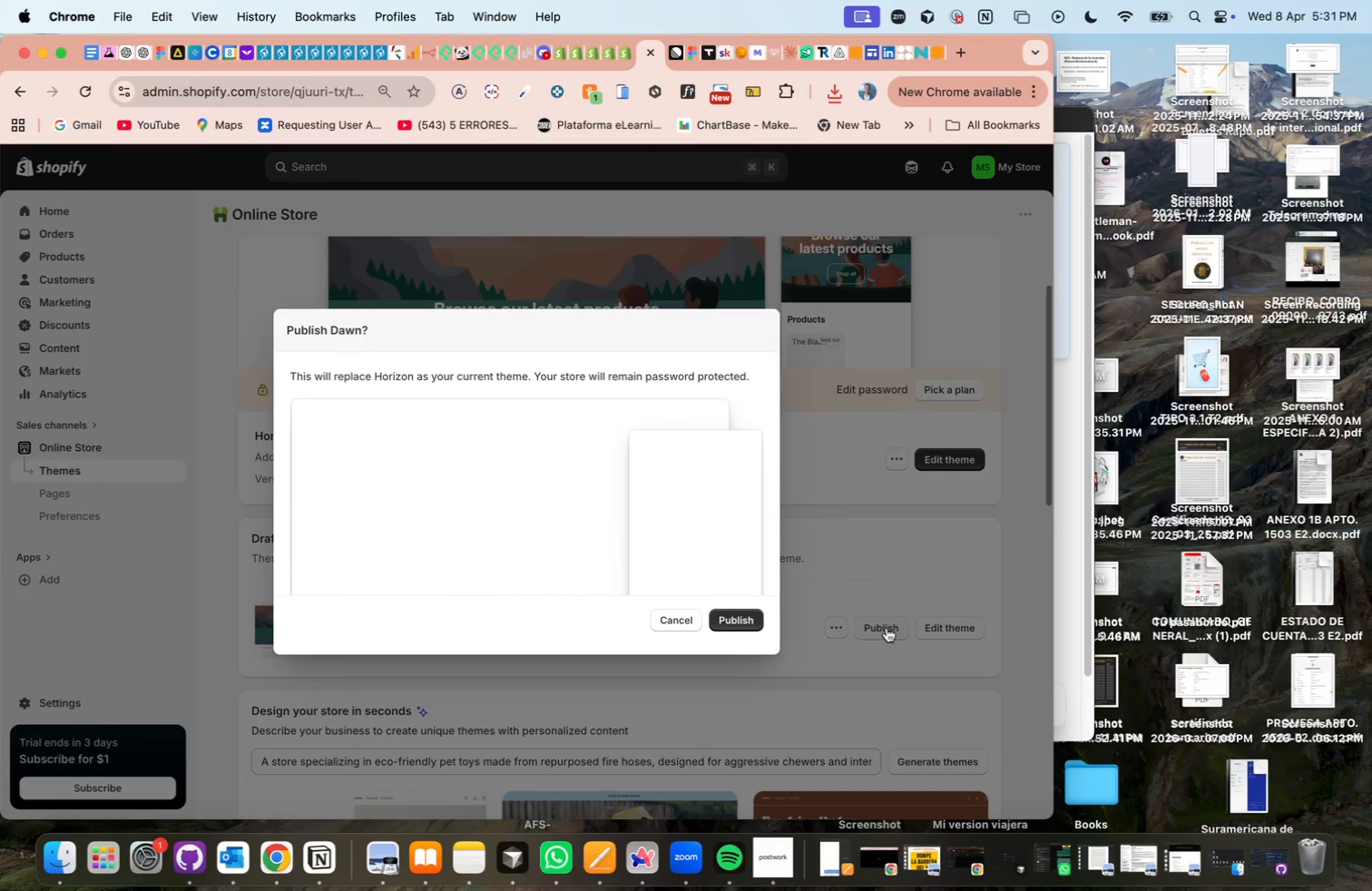 
left_click([751, 619])
 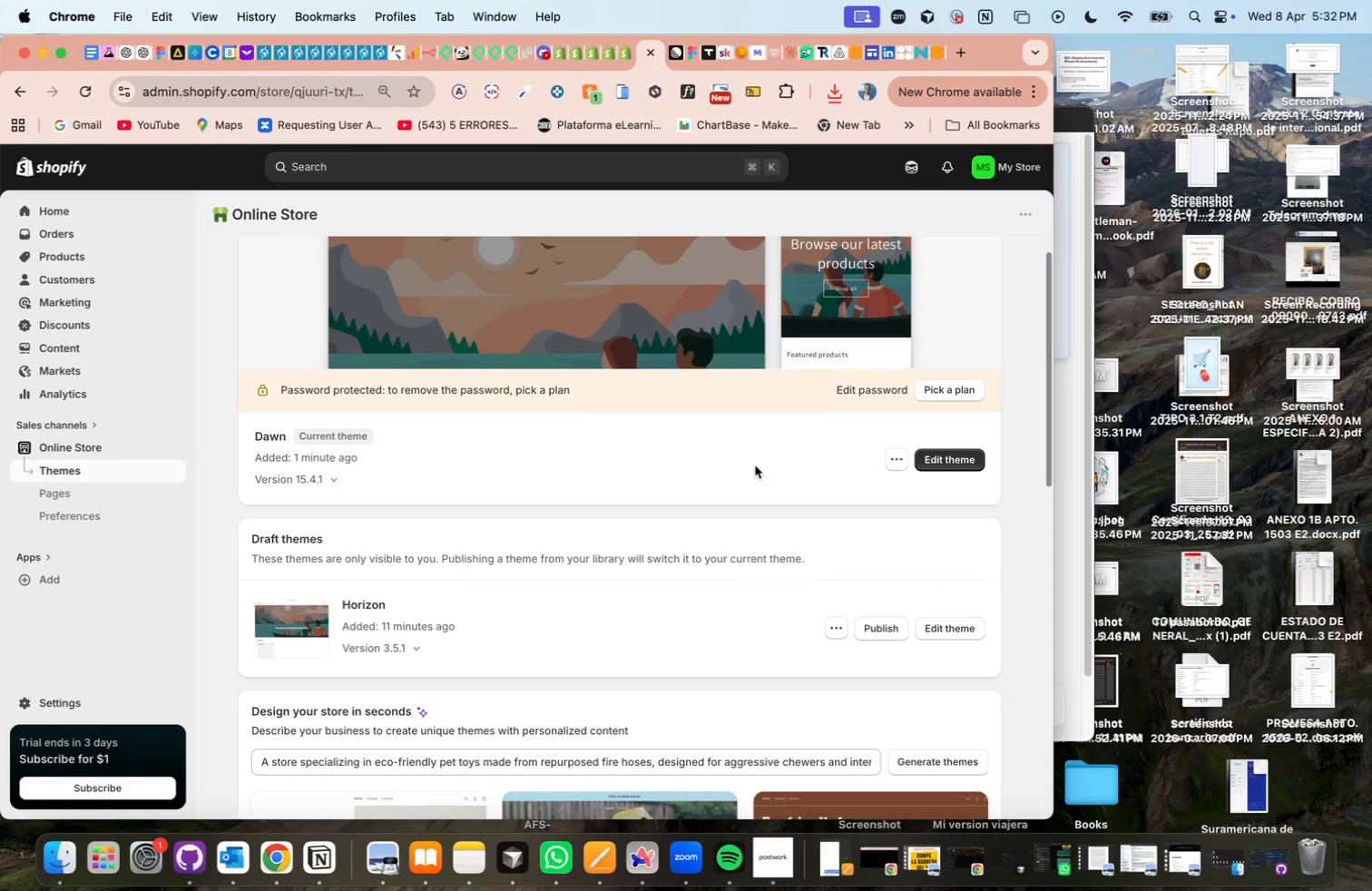 
wait(22.41)
 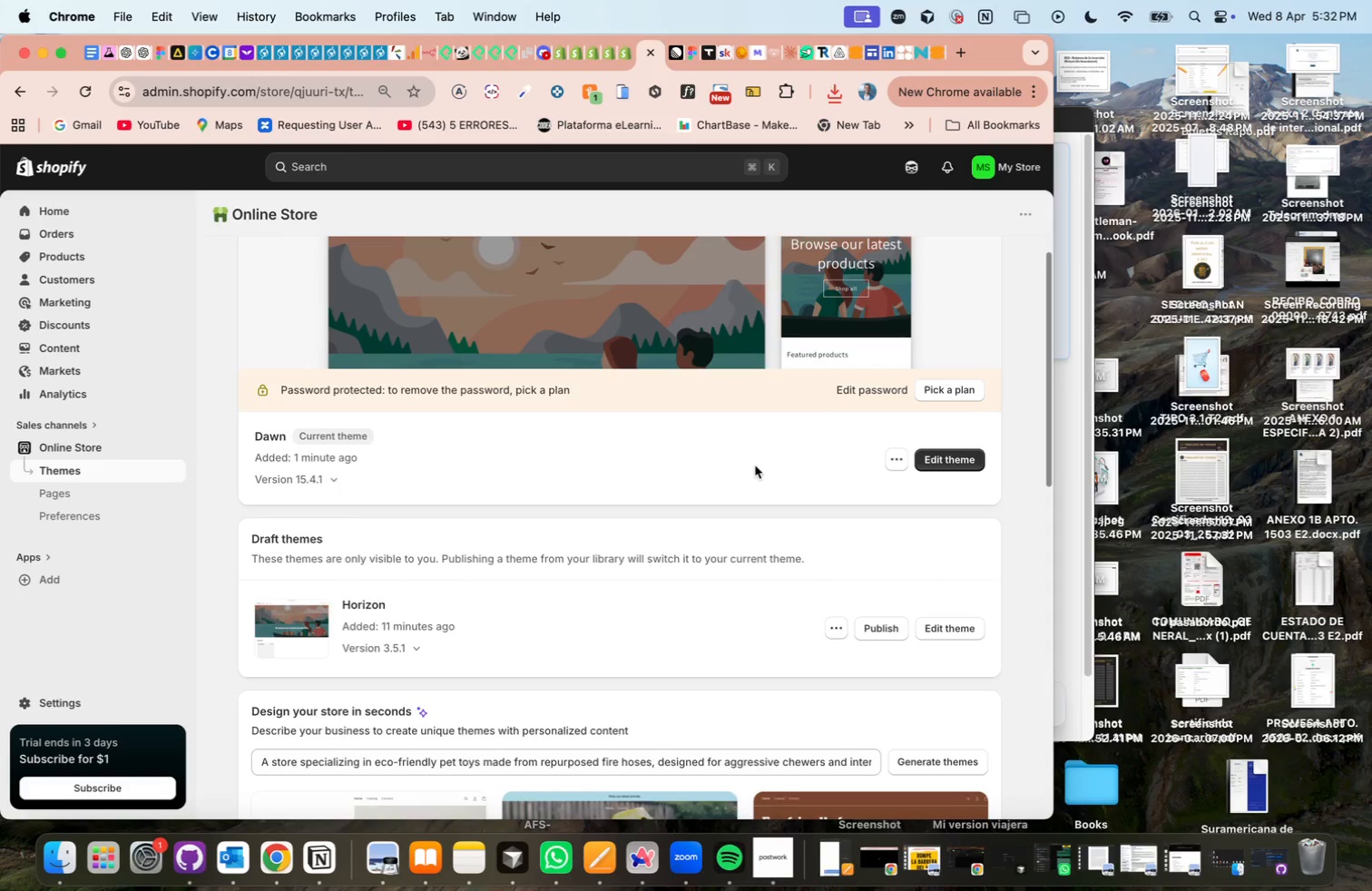 
left_click([903, 465])
 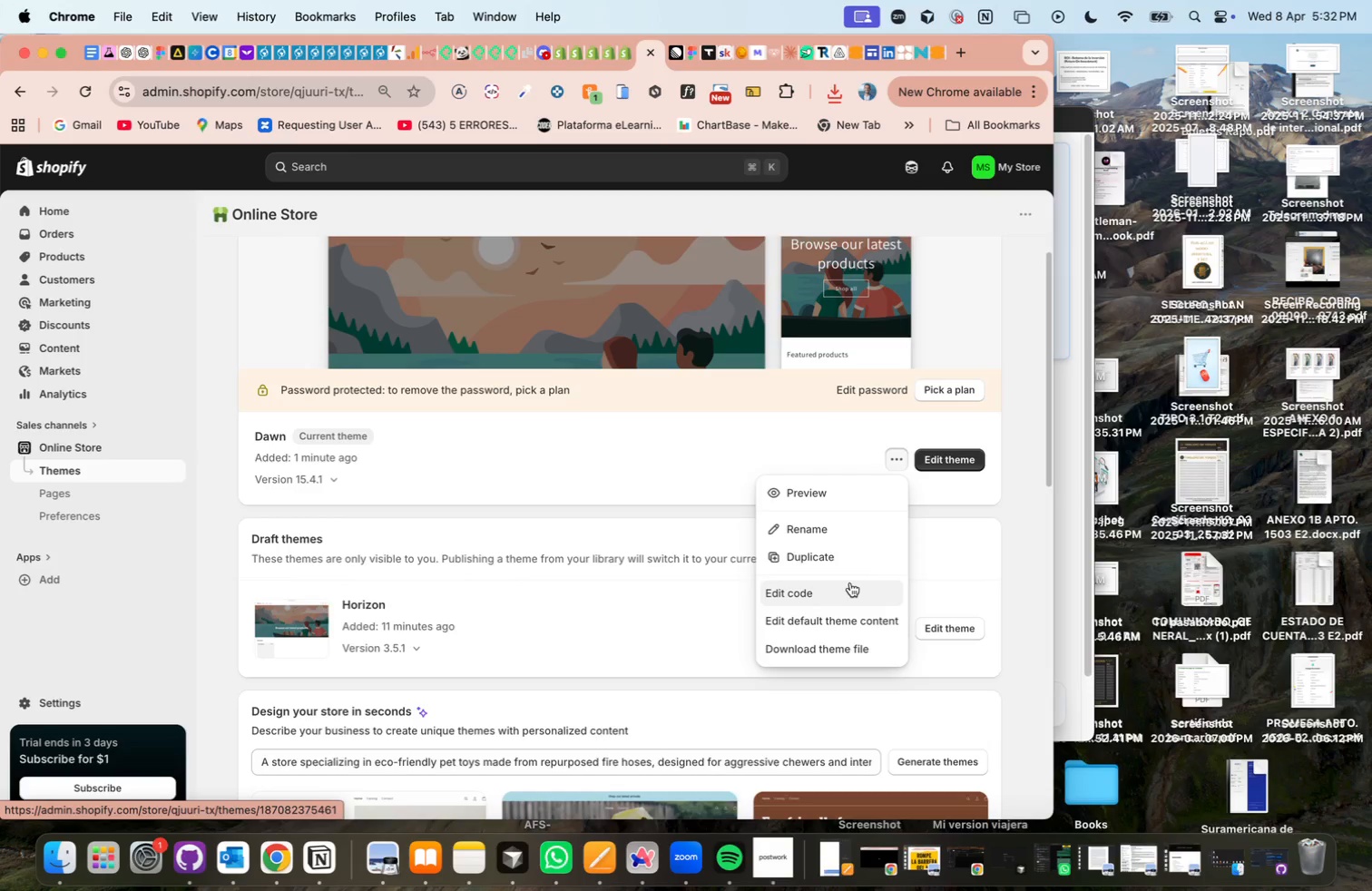 
wait(5.17)
 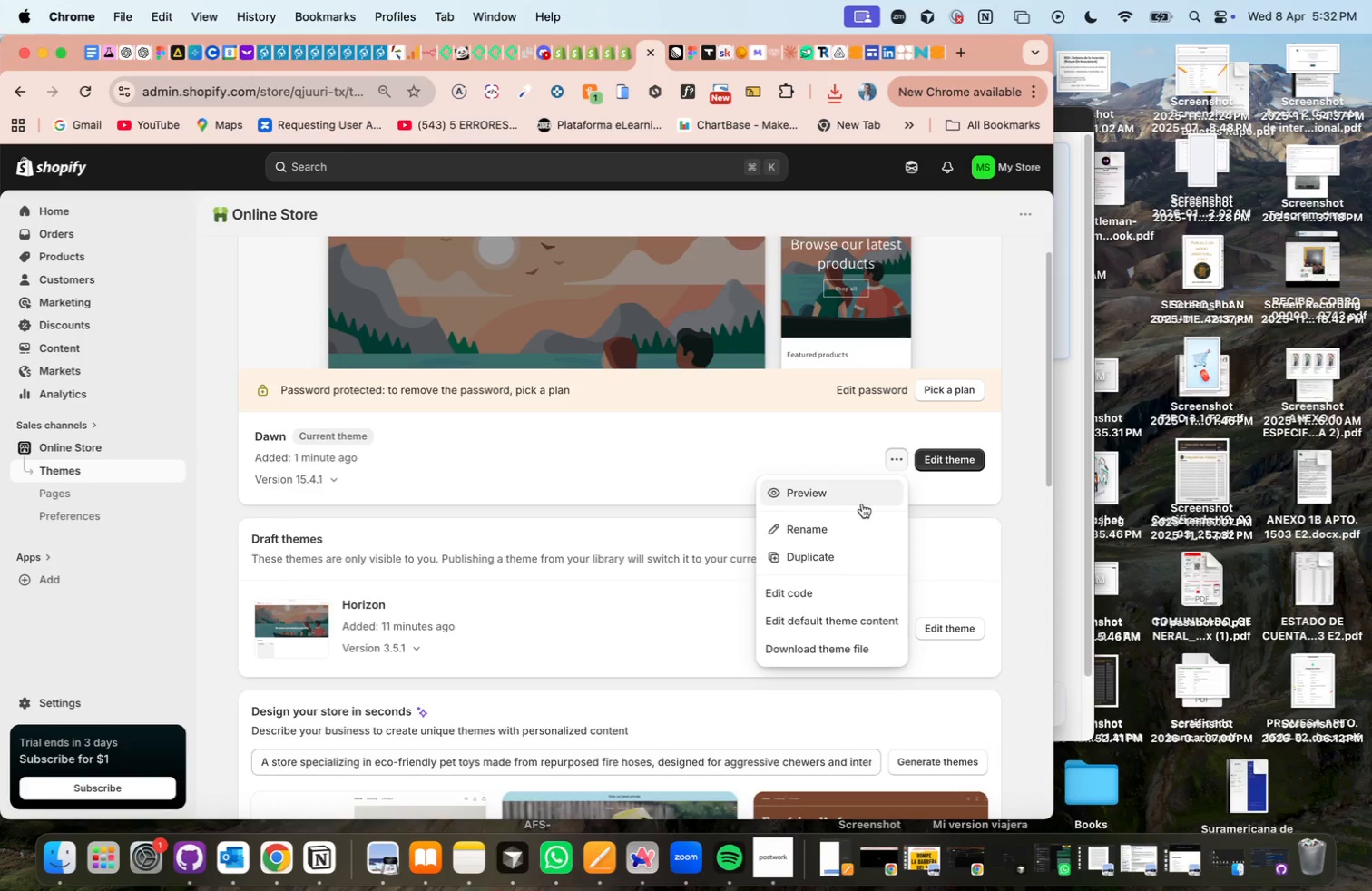 
left_click([845, 594])
 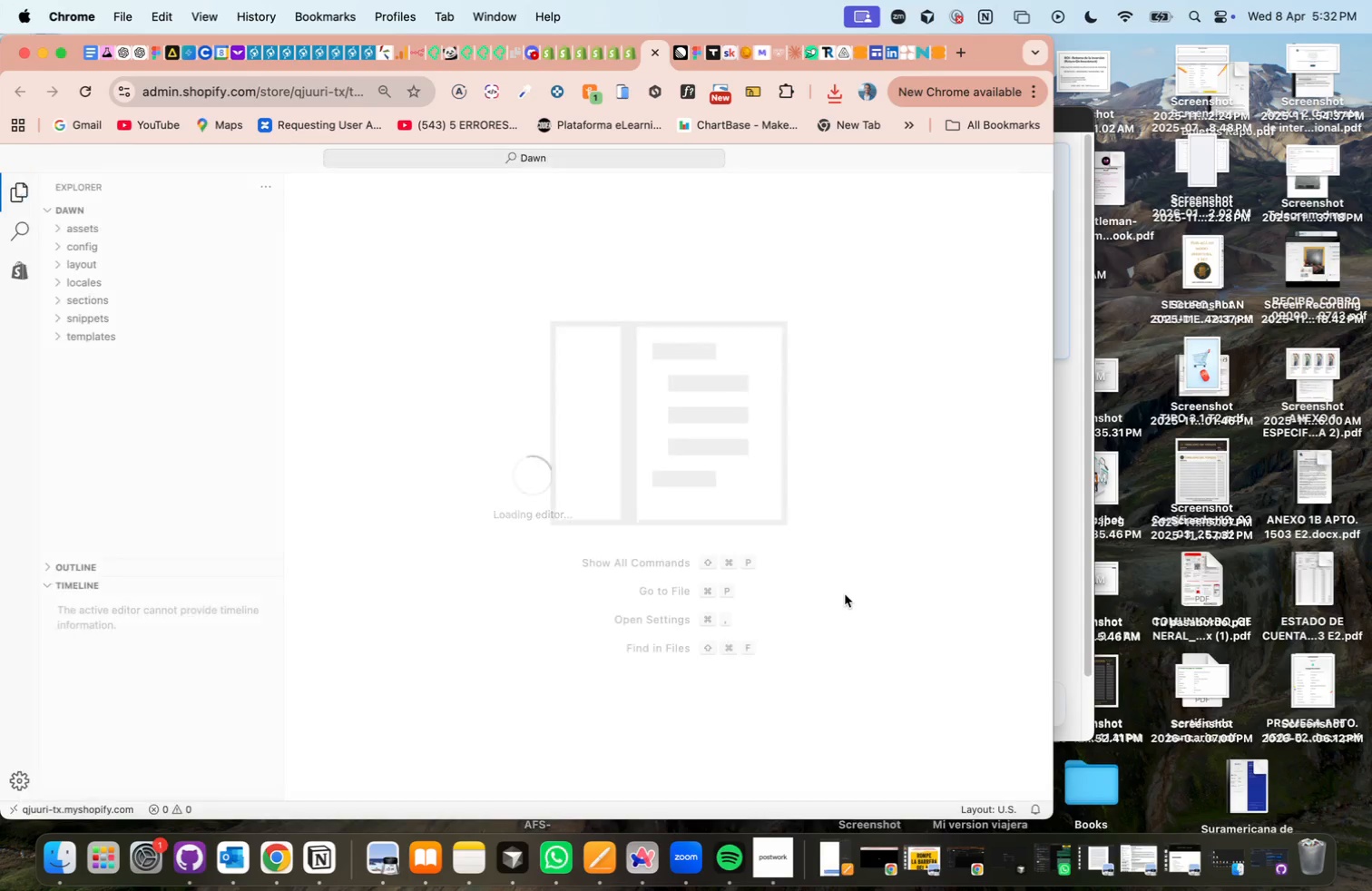 
wait(11.0)
 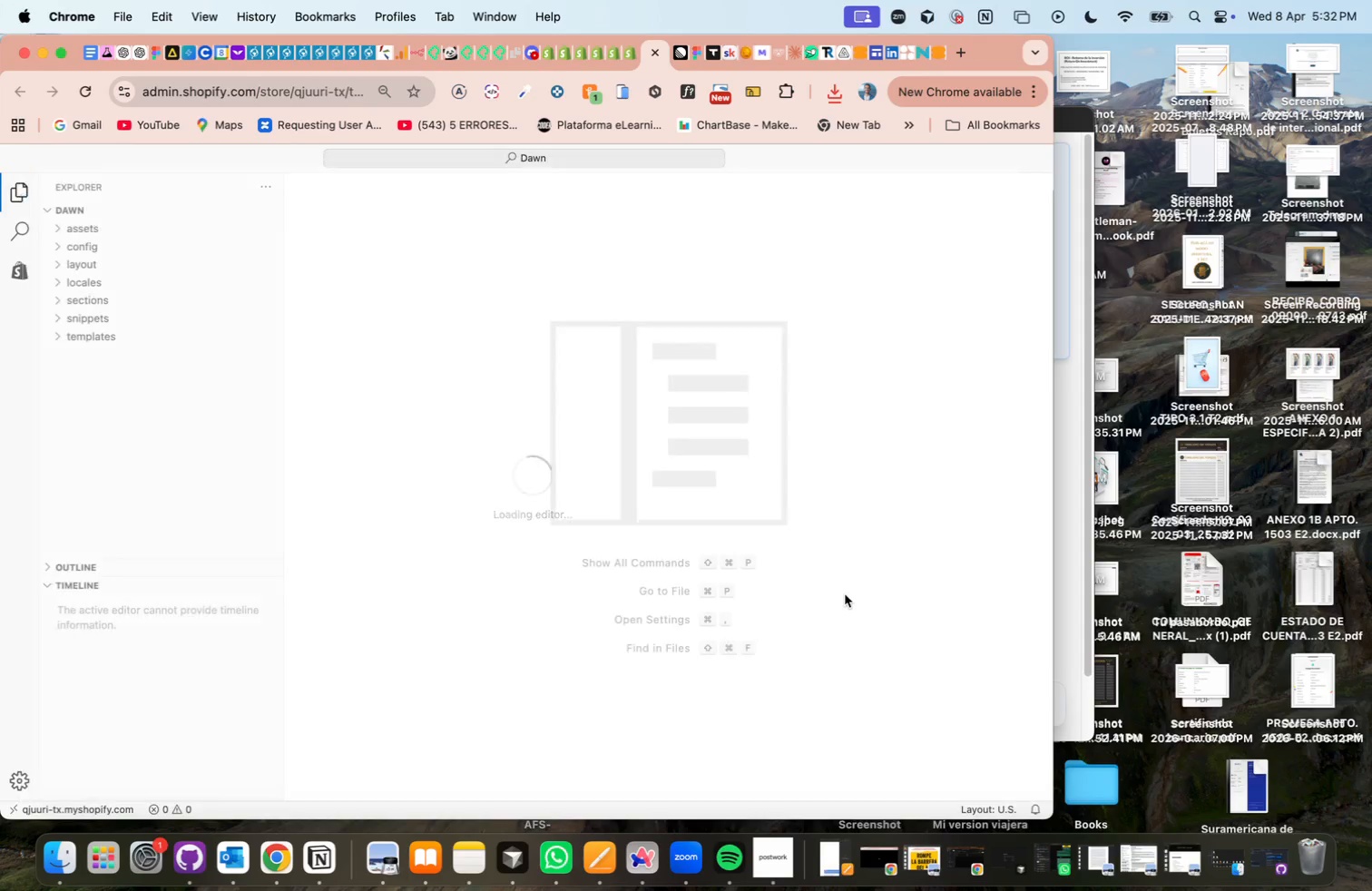 
left_click([132, 335])
 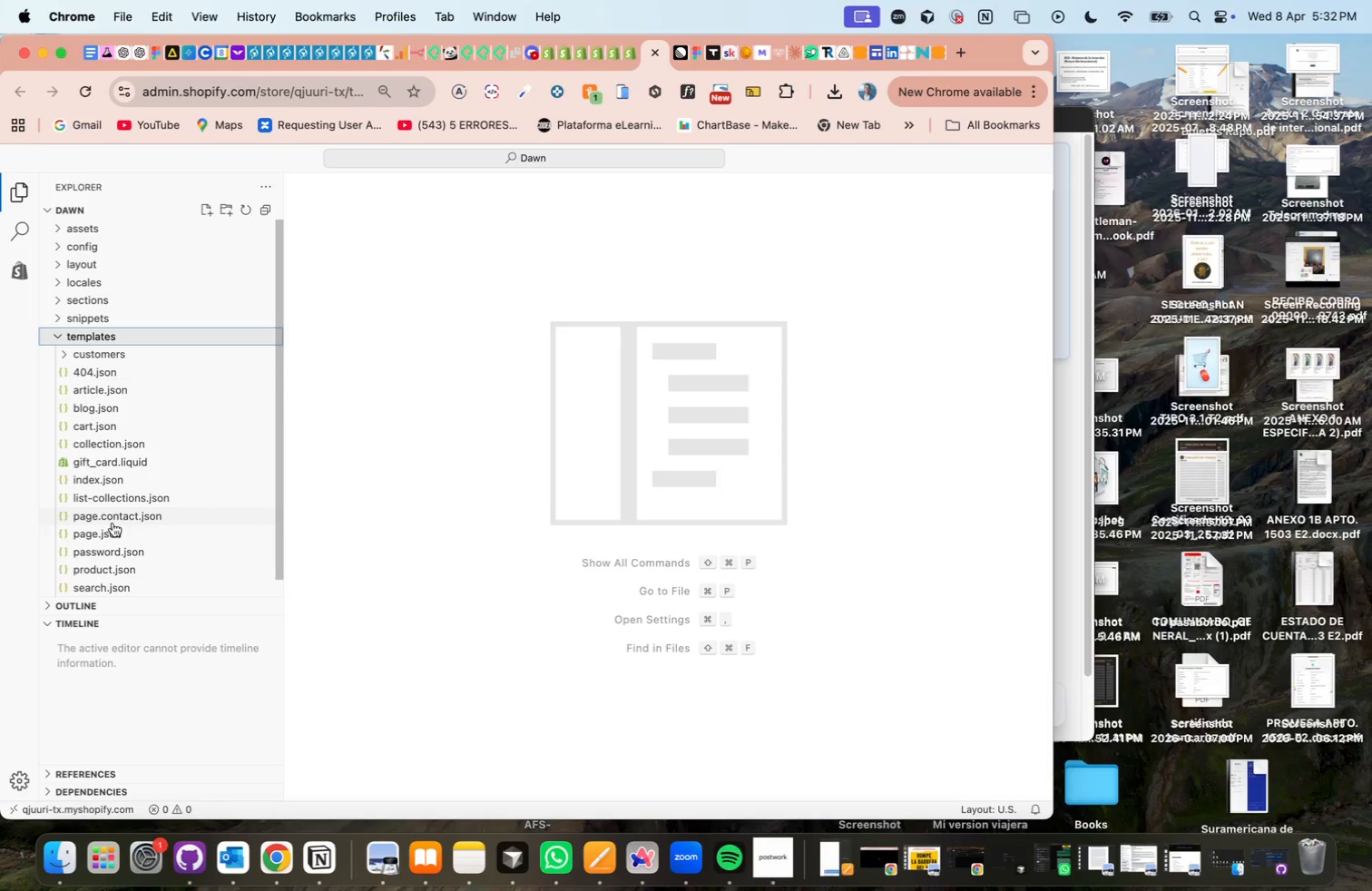 
left_click([122, 573])
 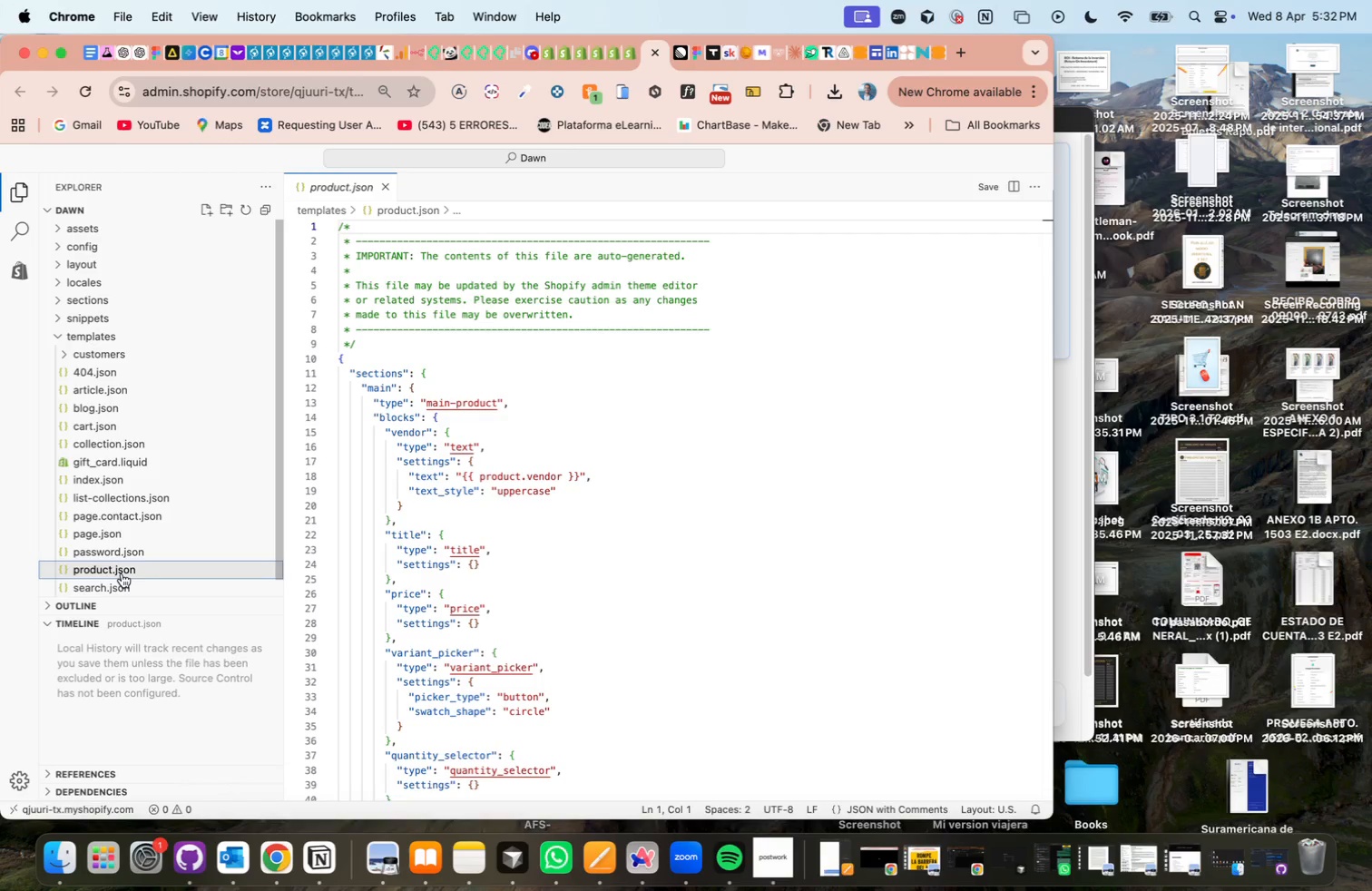 
wait(12.04)
 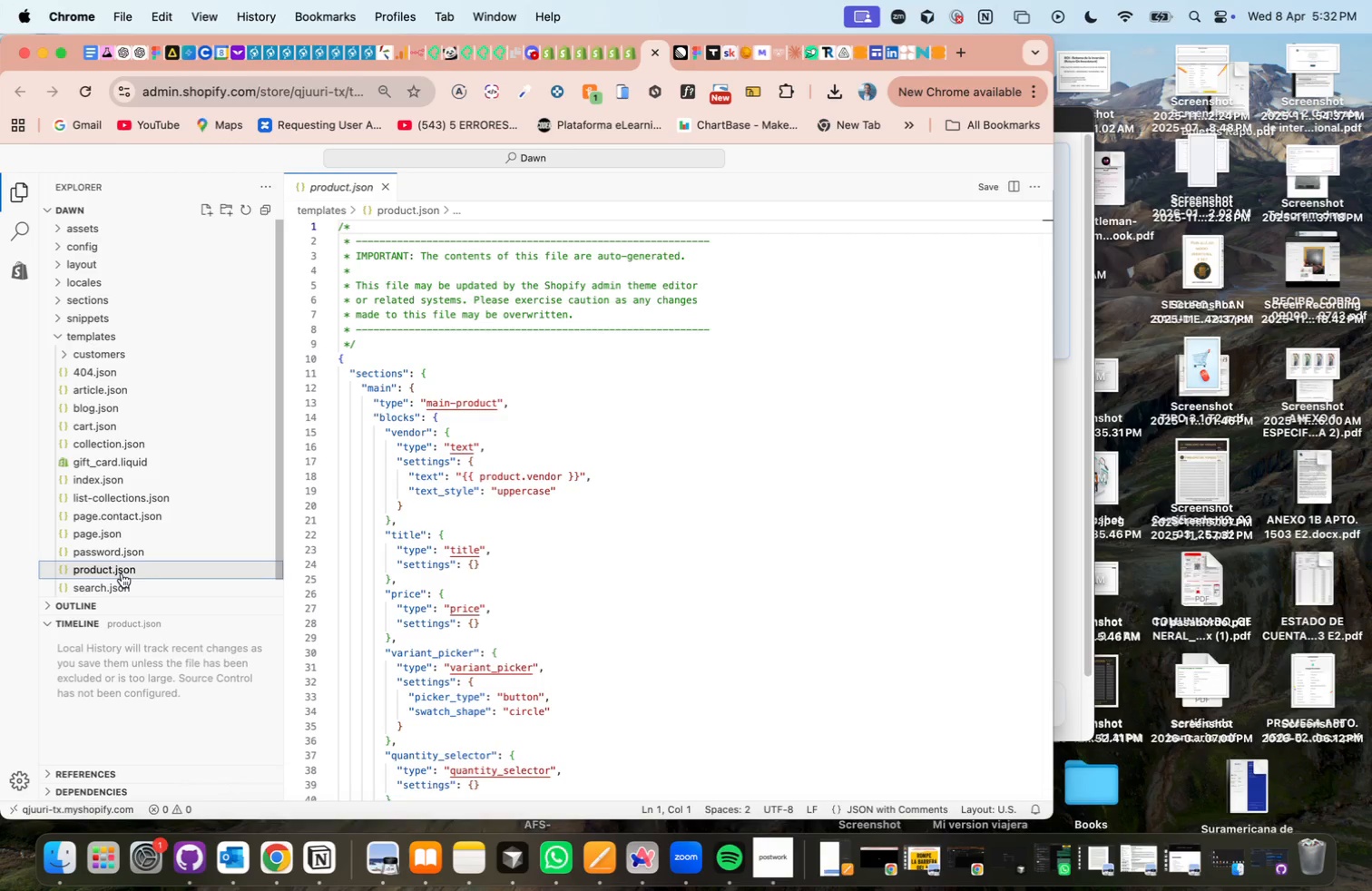 
scroll: coordinate [570, 581], scroll_direction: down, amount: 164.0
 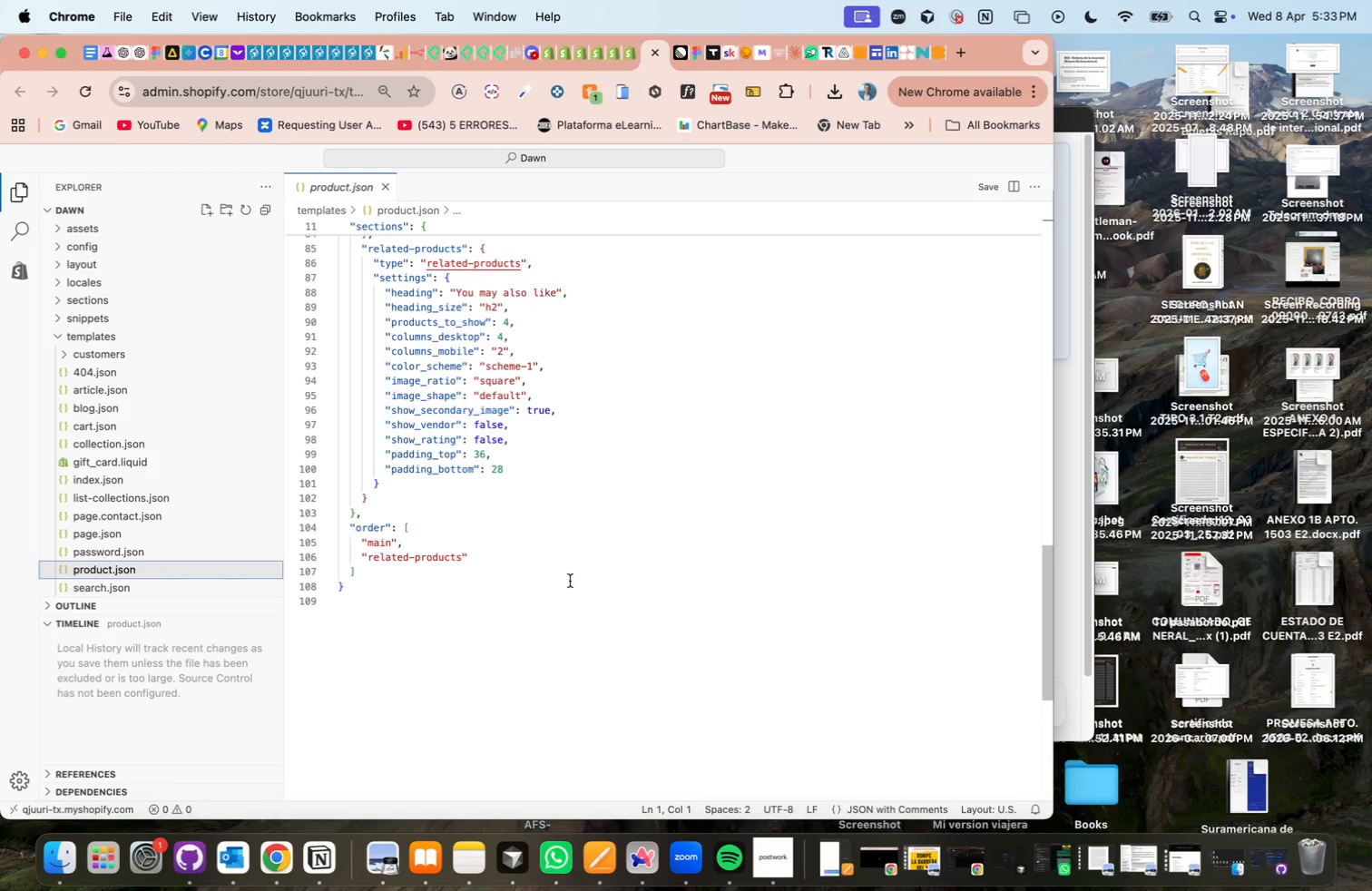 
wait(9.83)
 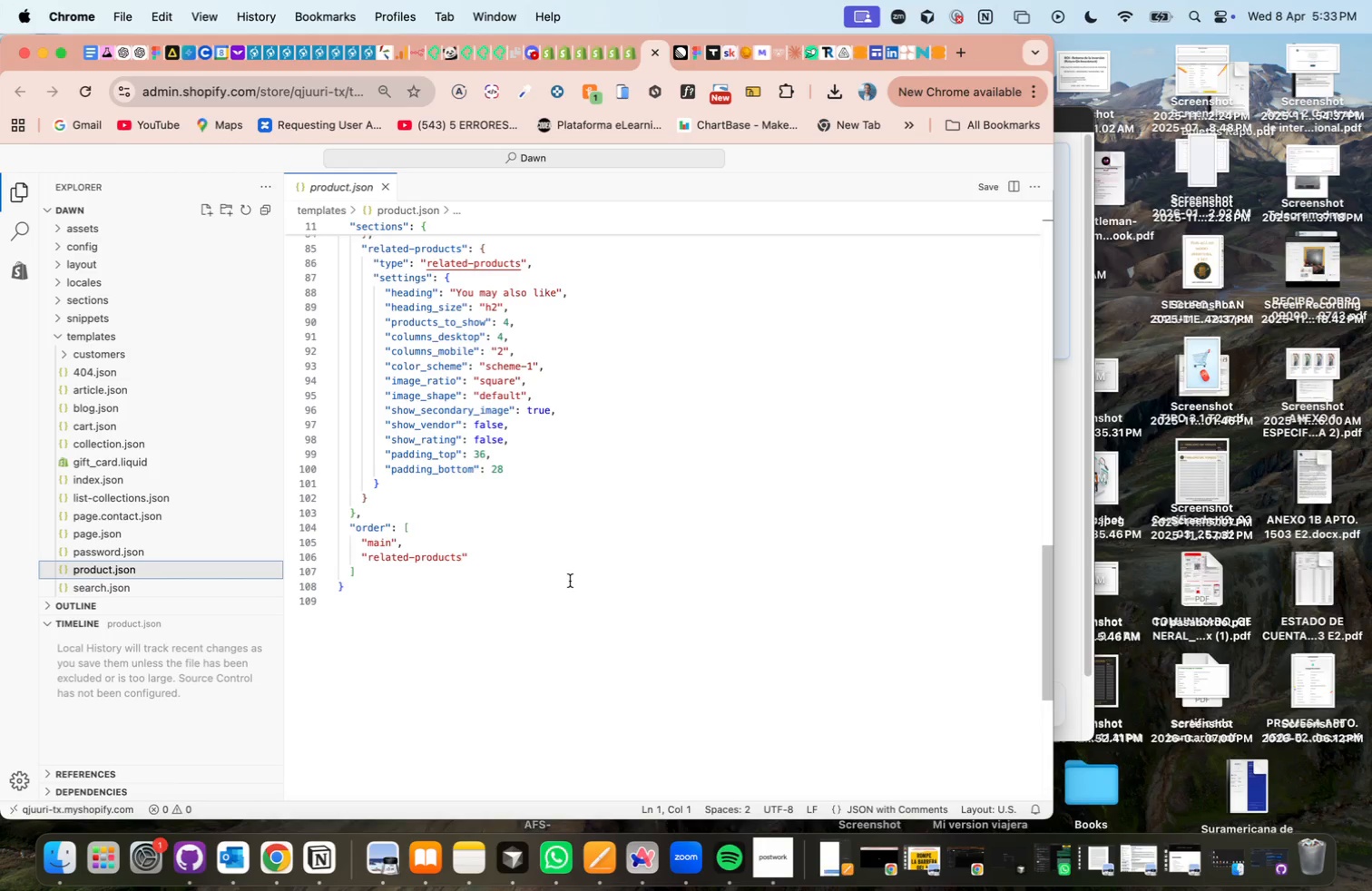 
scroll: coordinate [570, 581], scroll_direction: up, amount: 34.0
 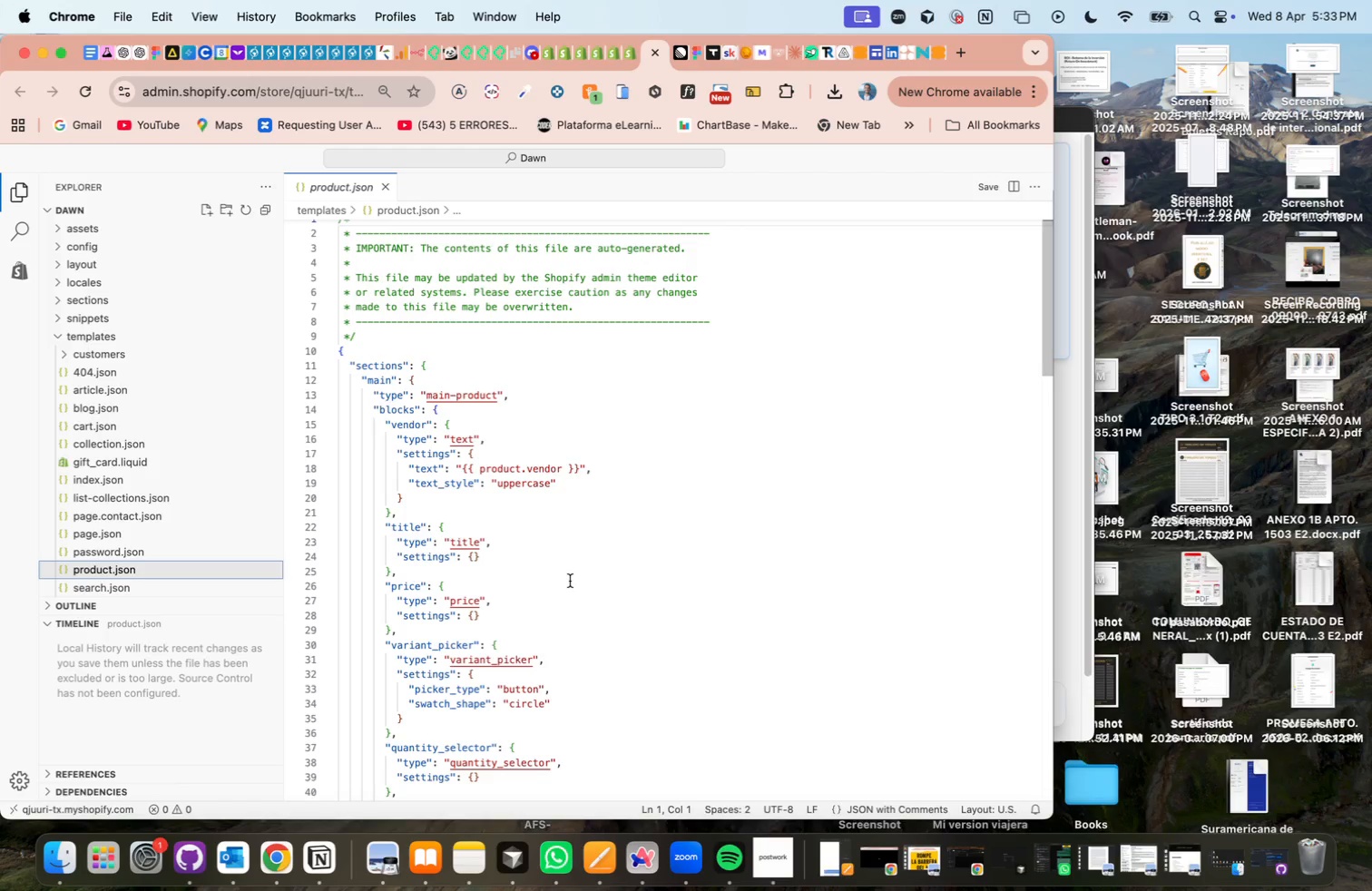 
wait(9.64)
 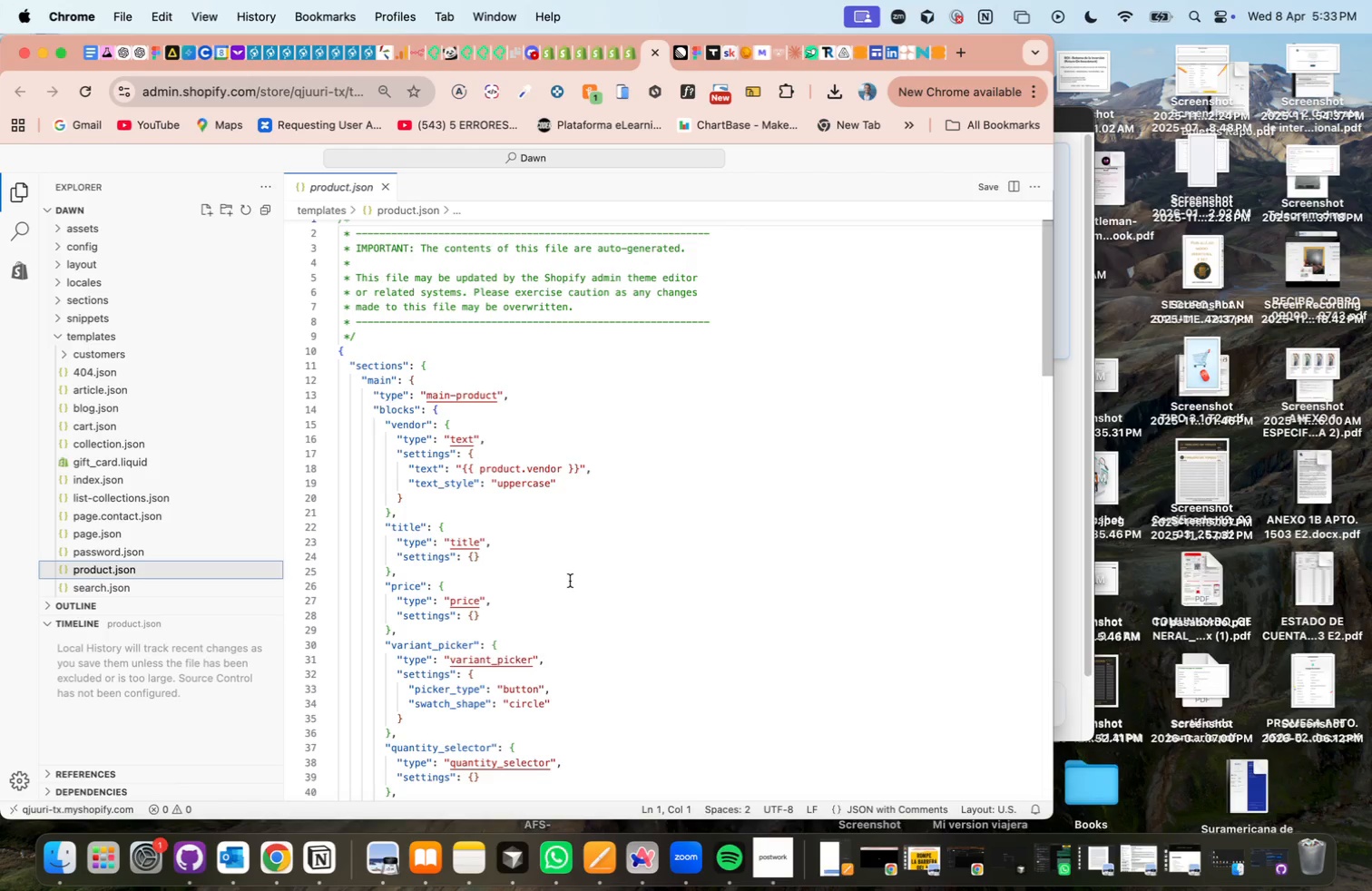 
scroll: coordinate [172, 583], scroll_direction: down, amount: 4.0
 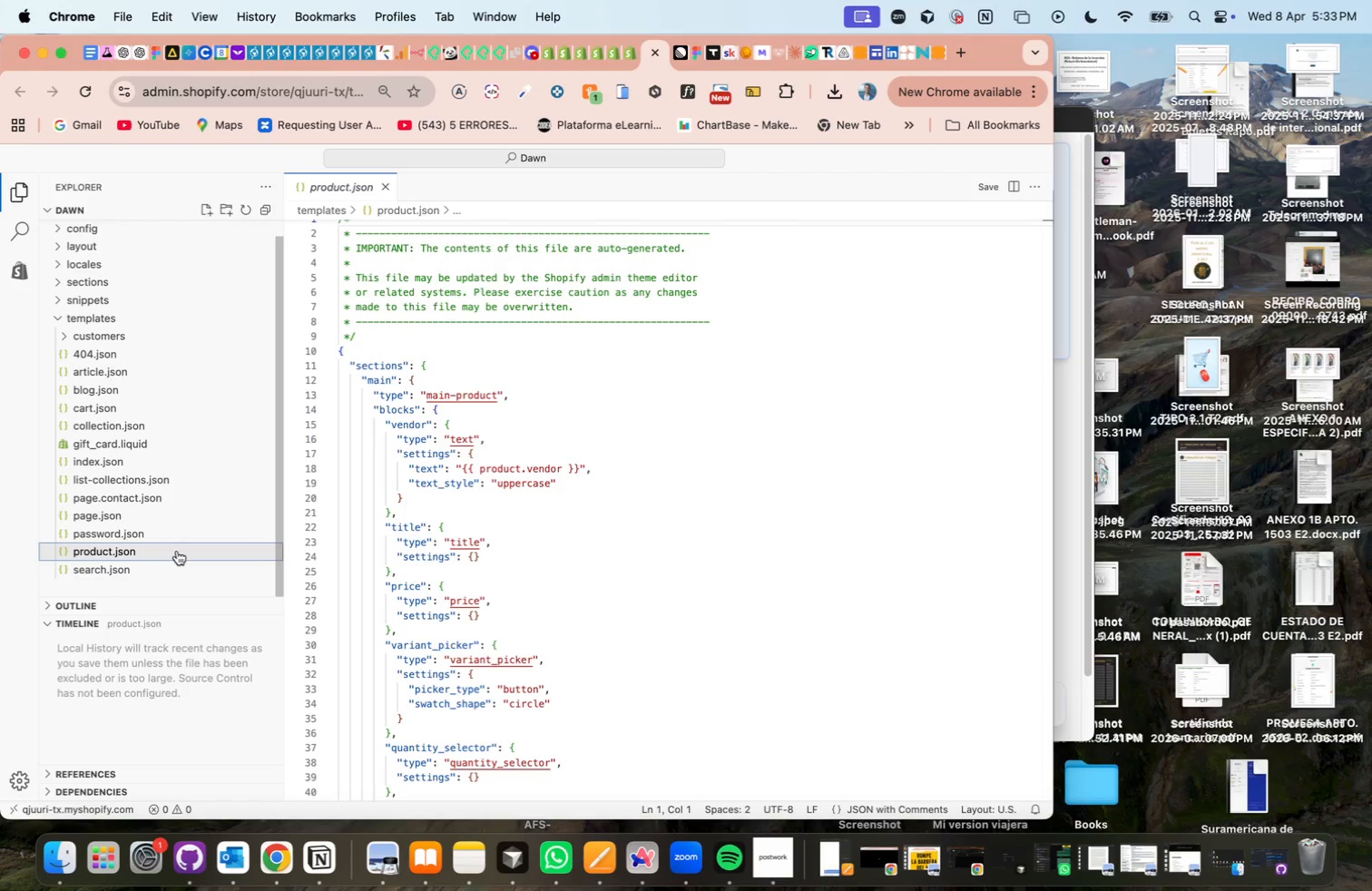 
right_click([177, 550])
 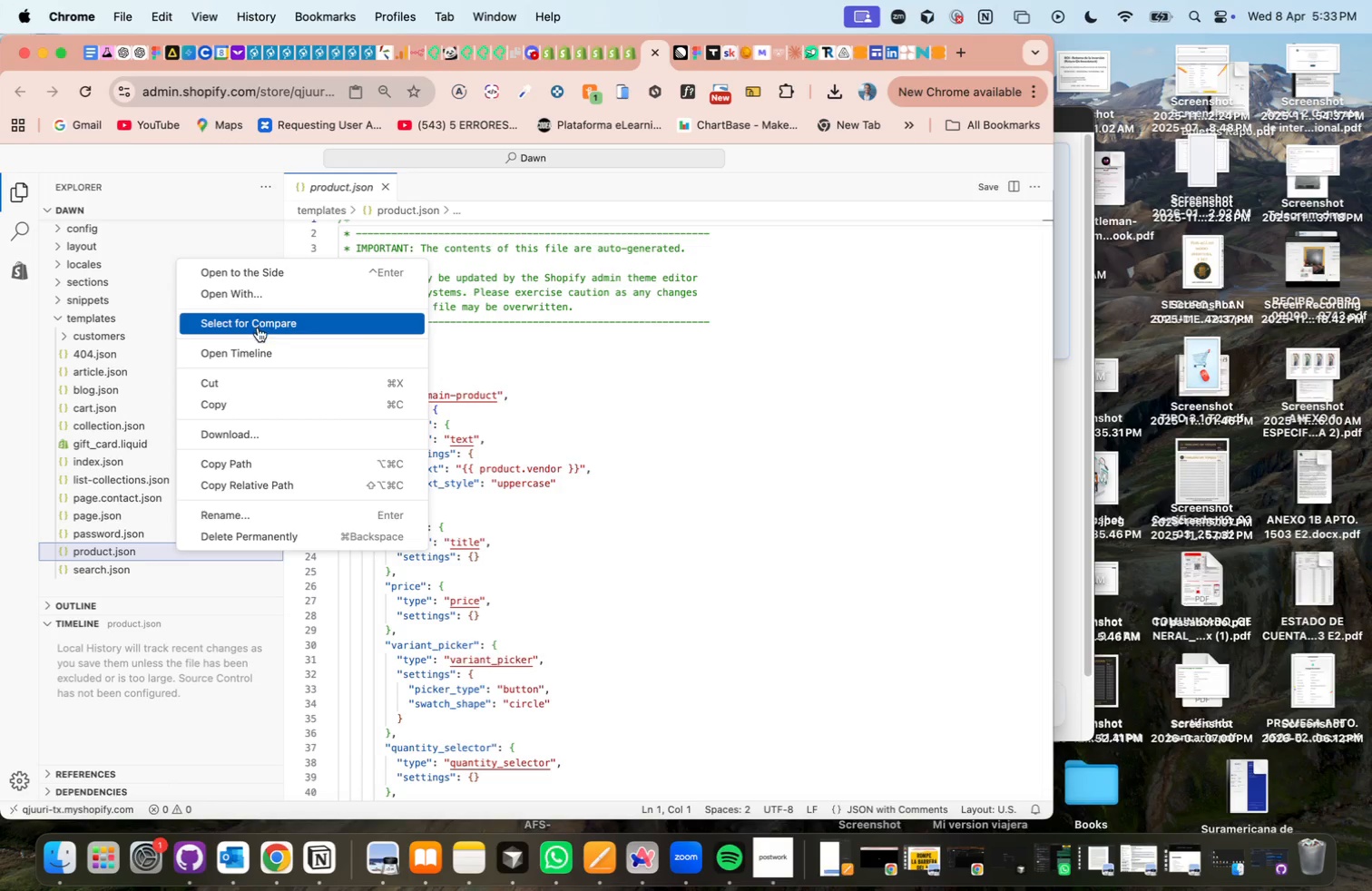 
wait(8.17)
 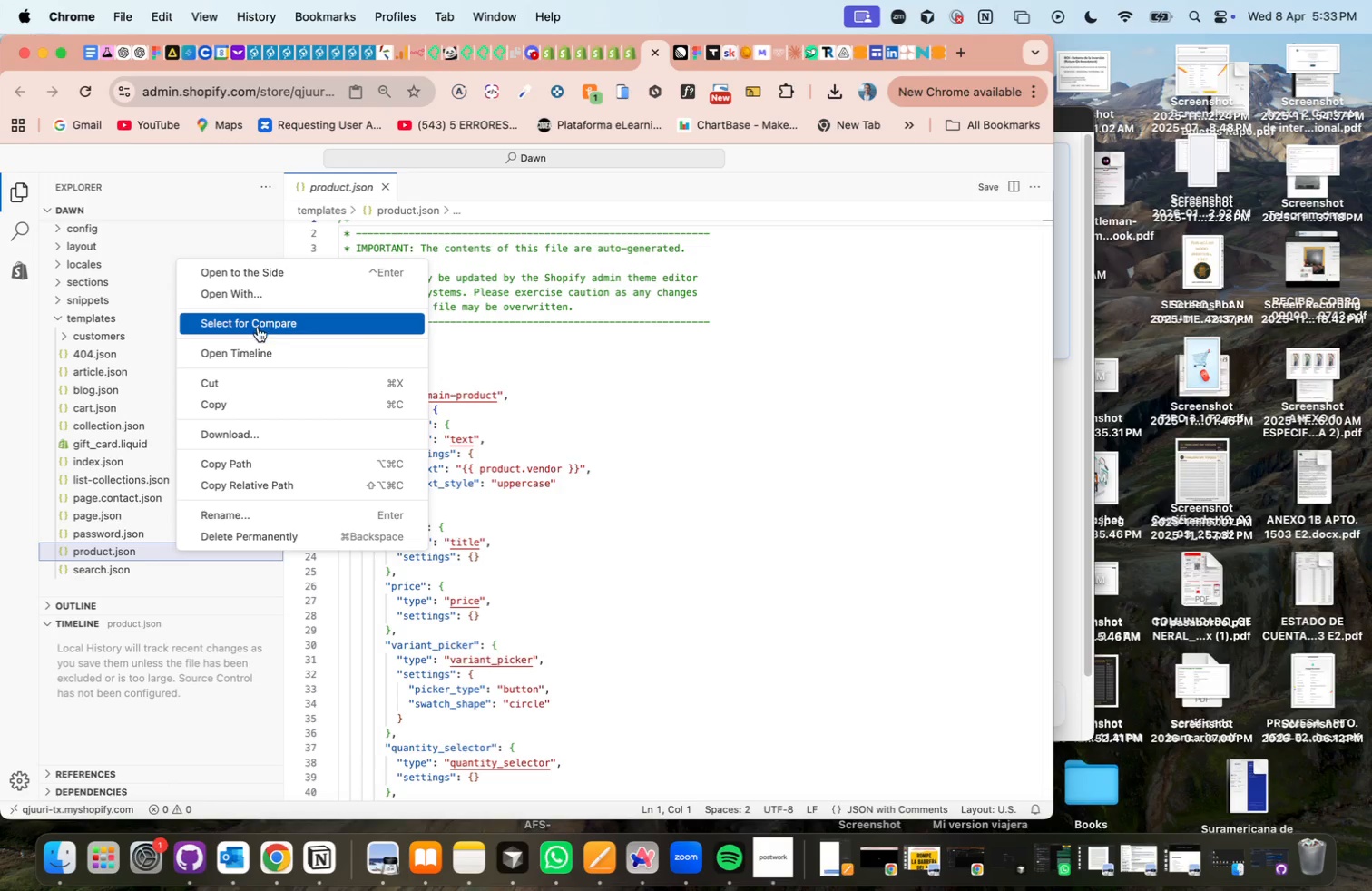 
left_click([516, 377])
 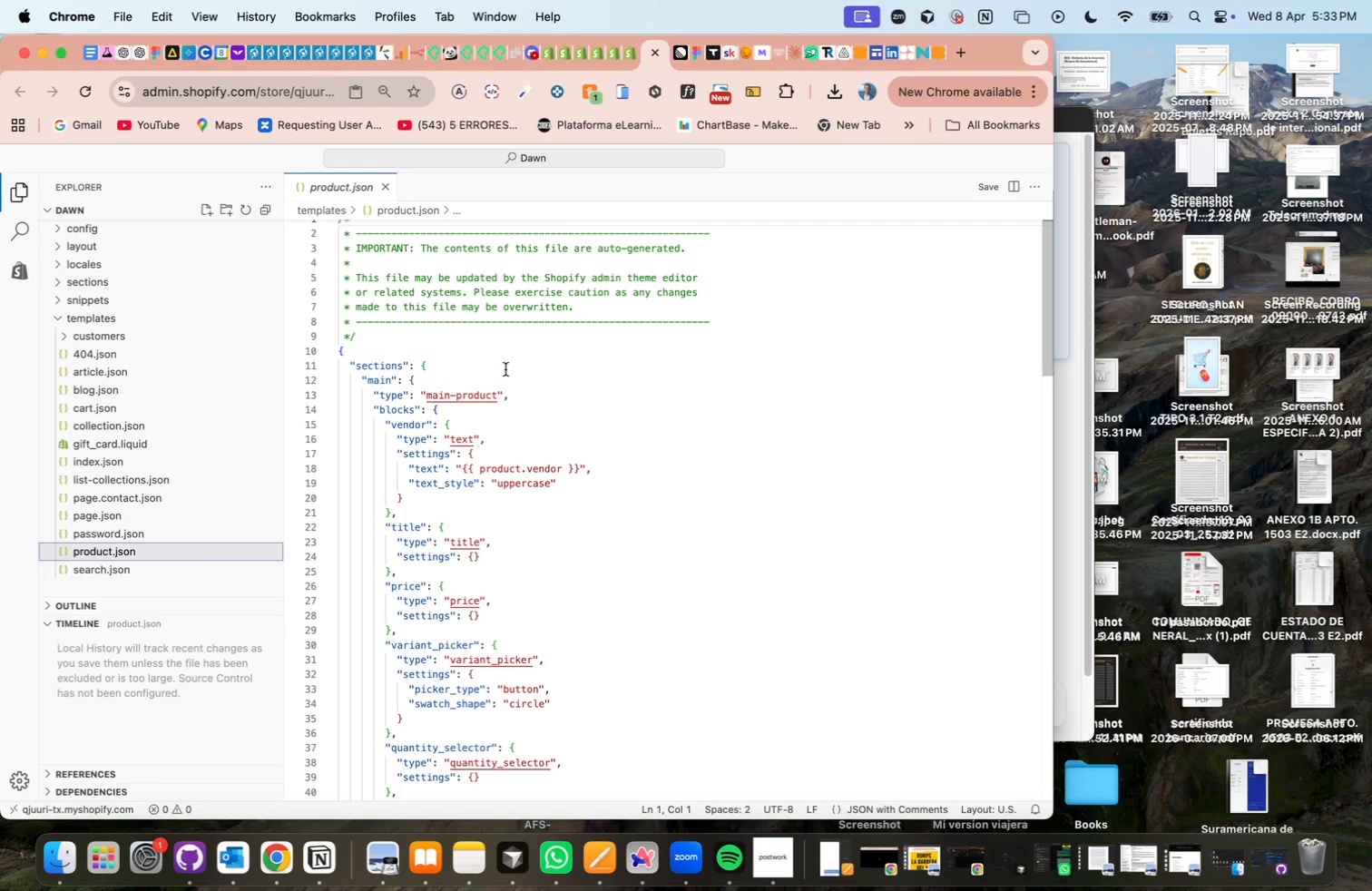 
key(Meta+A)
 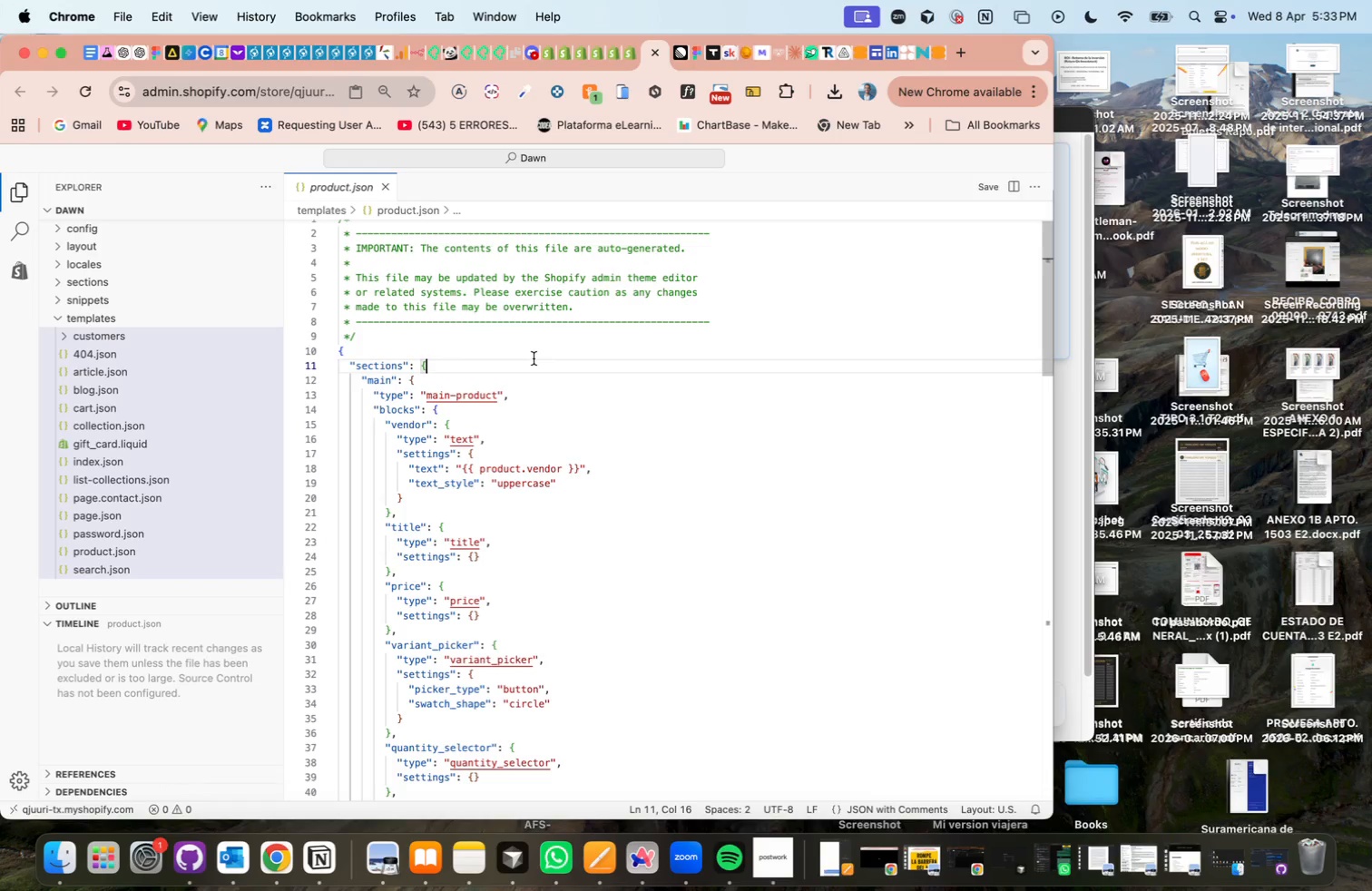 
key(Meta+A)
 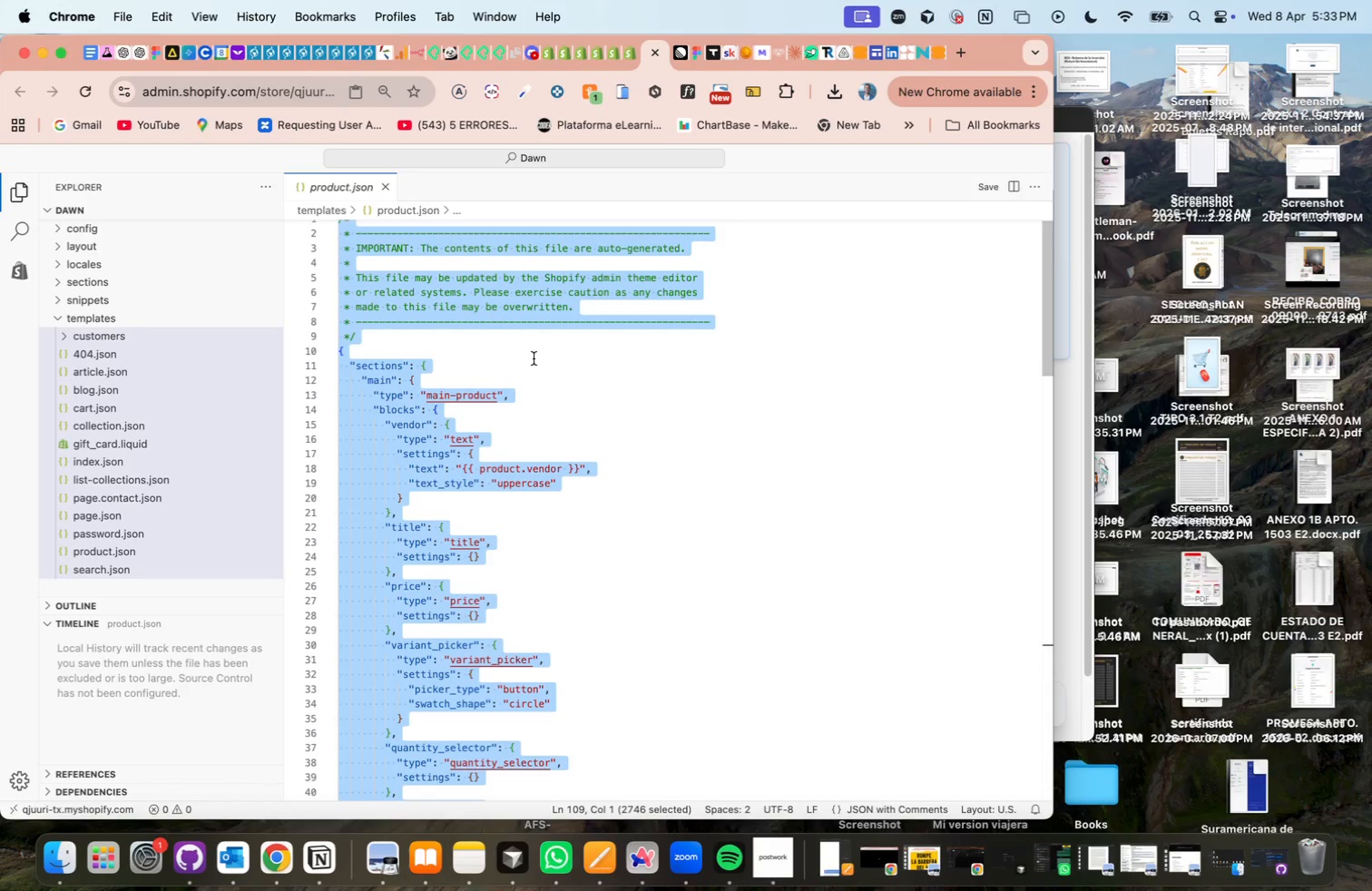 
key(Meta+C)
 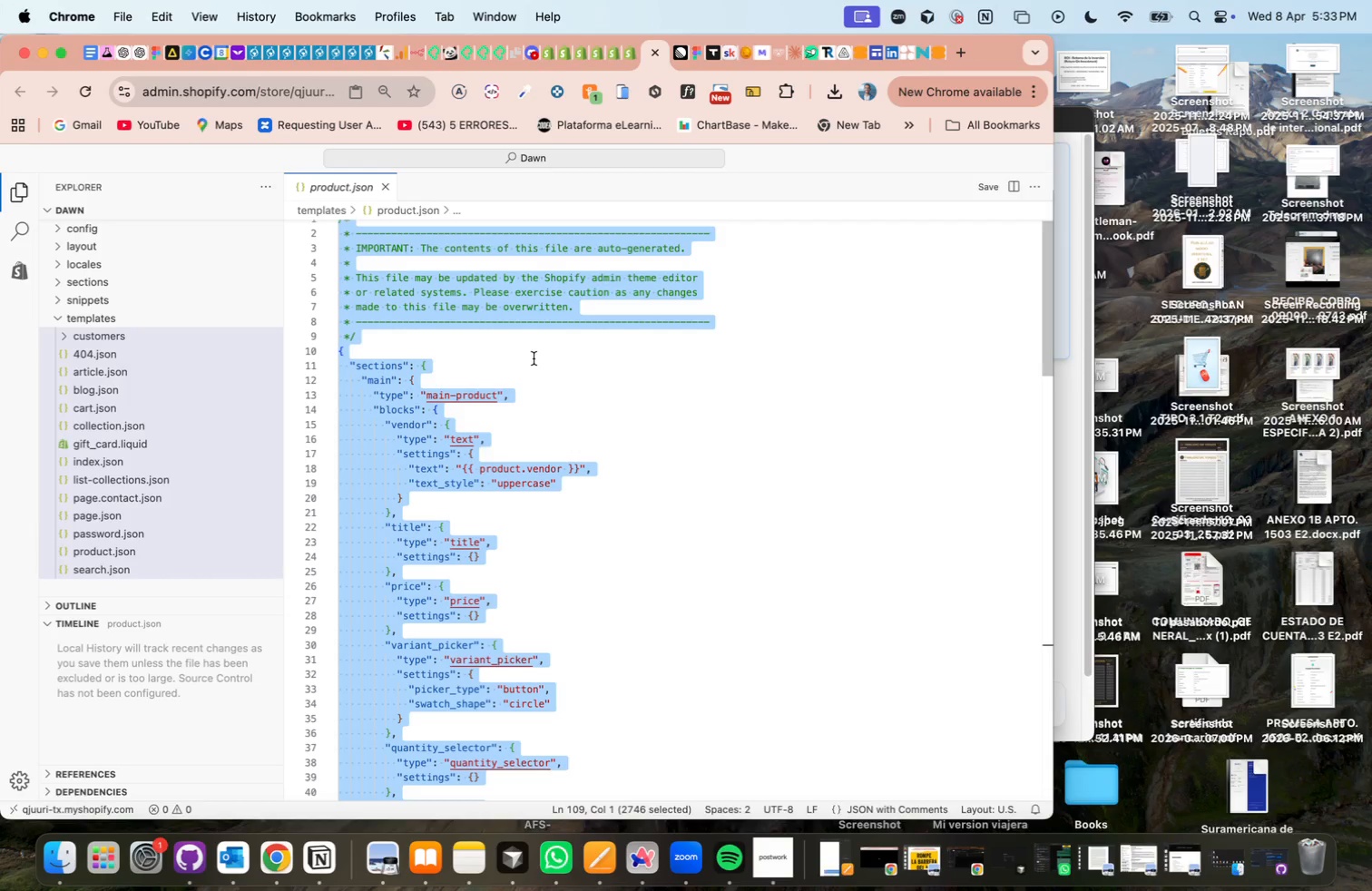 
key(Meta+C)
 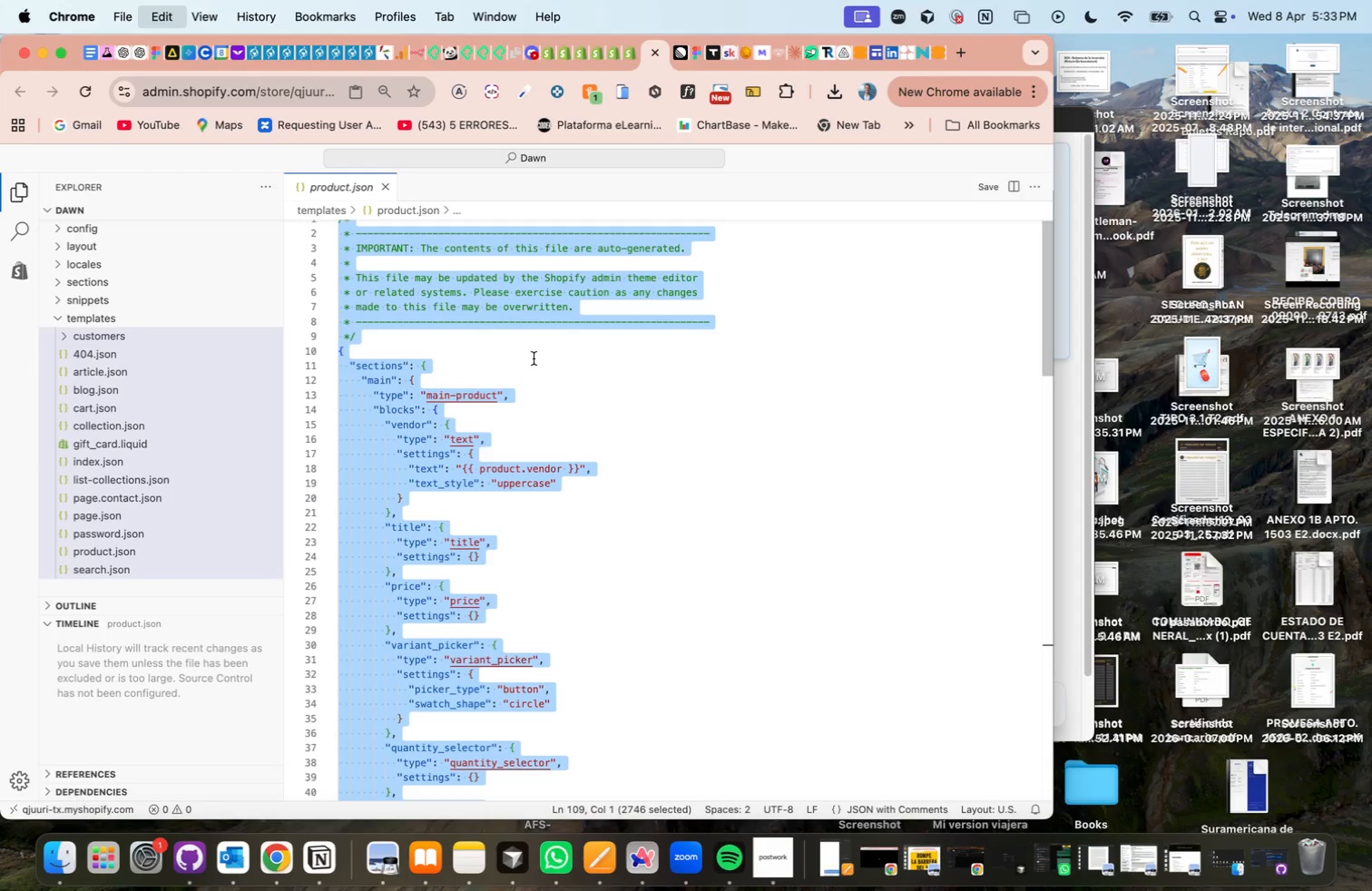 
key(Meta+C)
 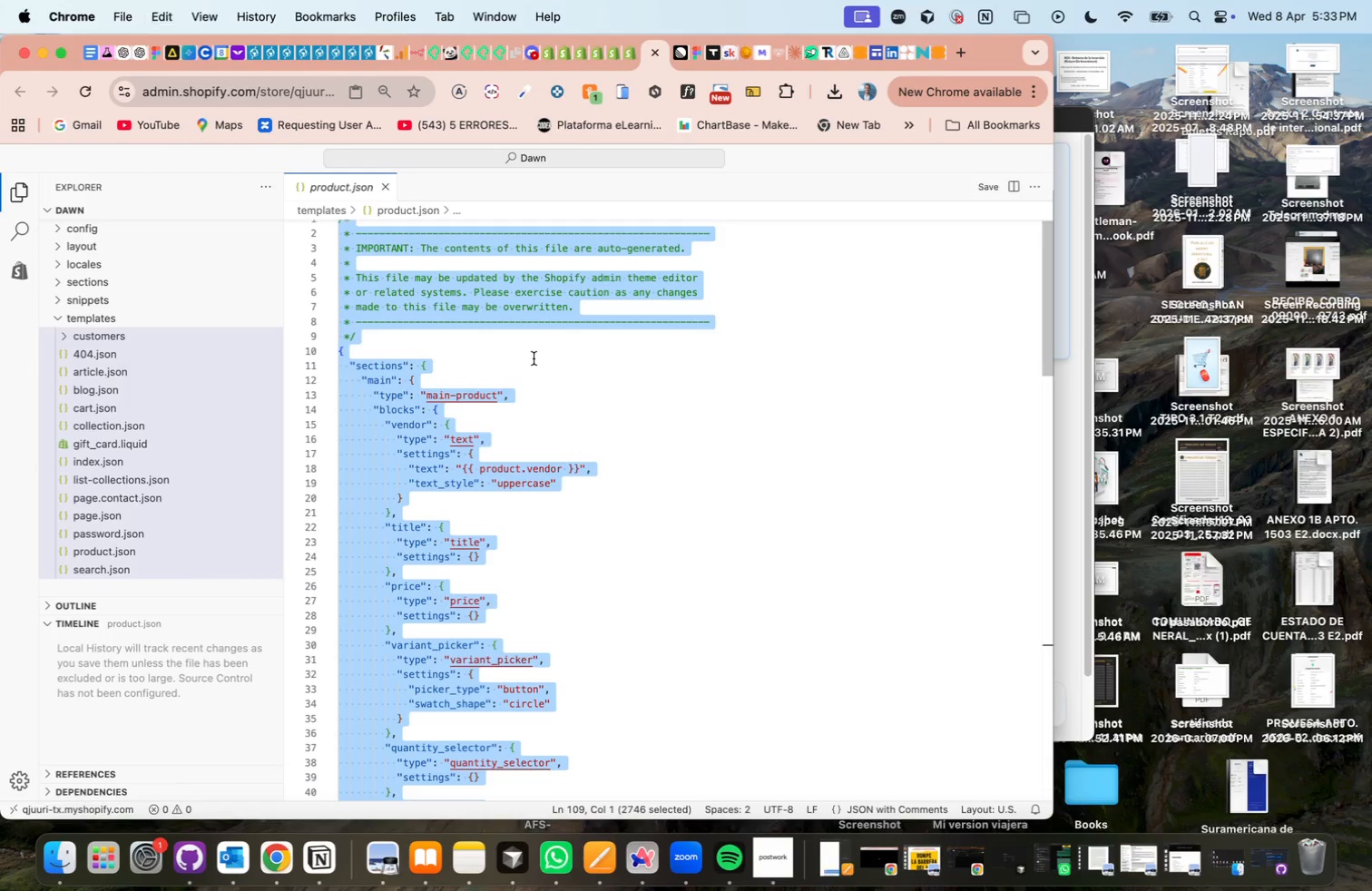 
key(Meta+C)
 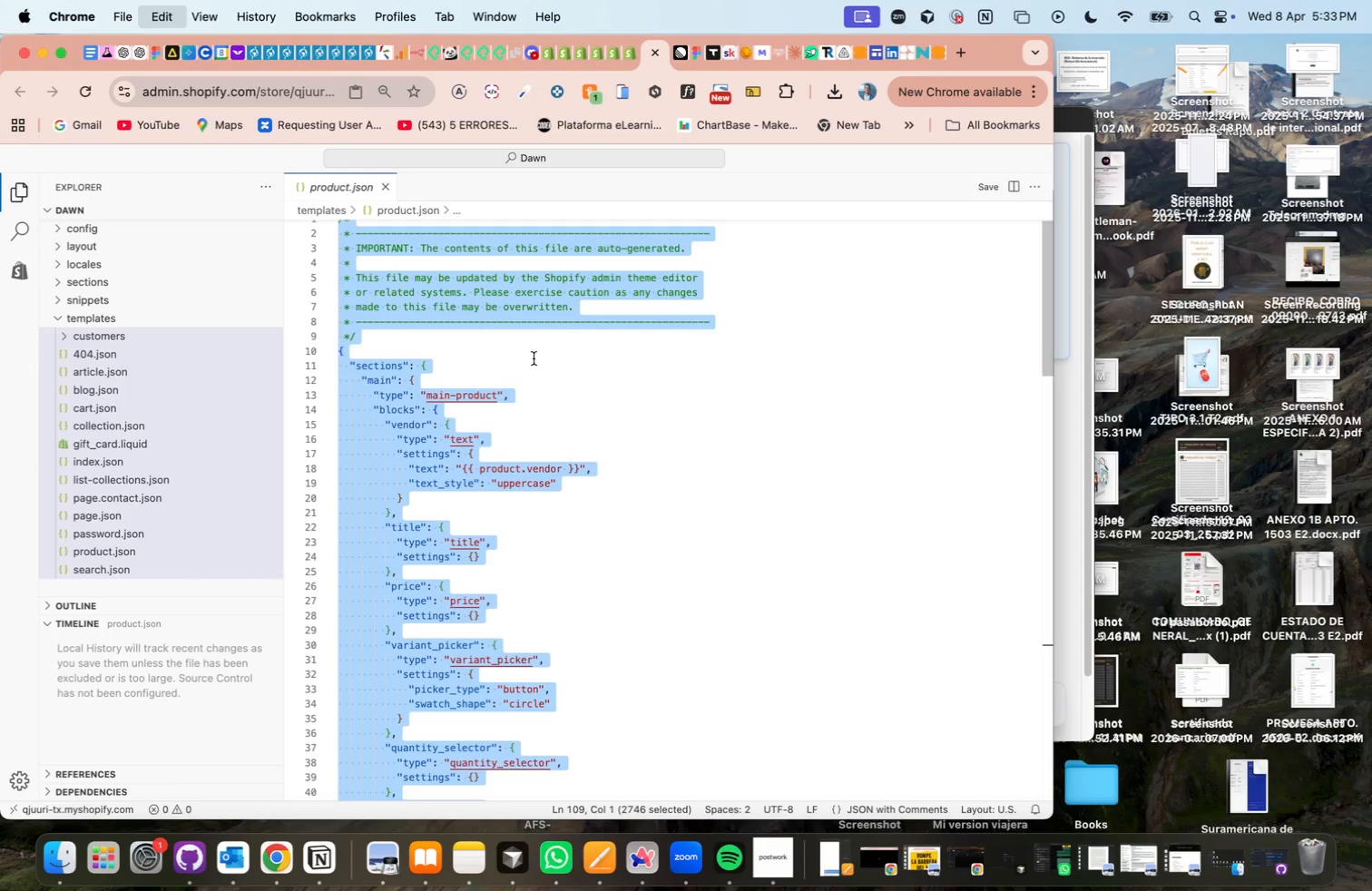 
key(Meta+C)
 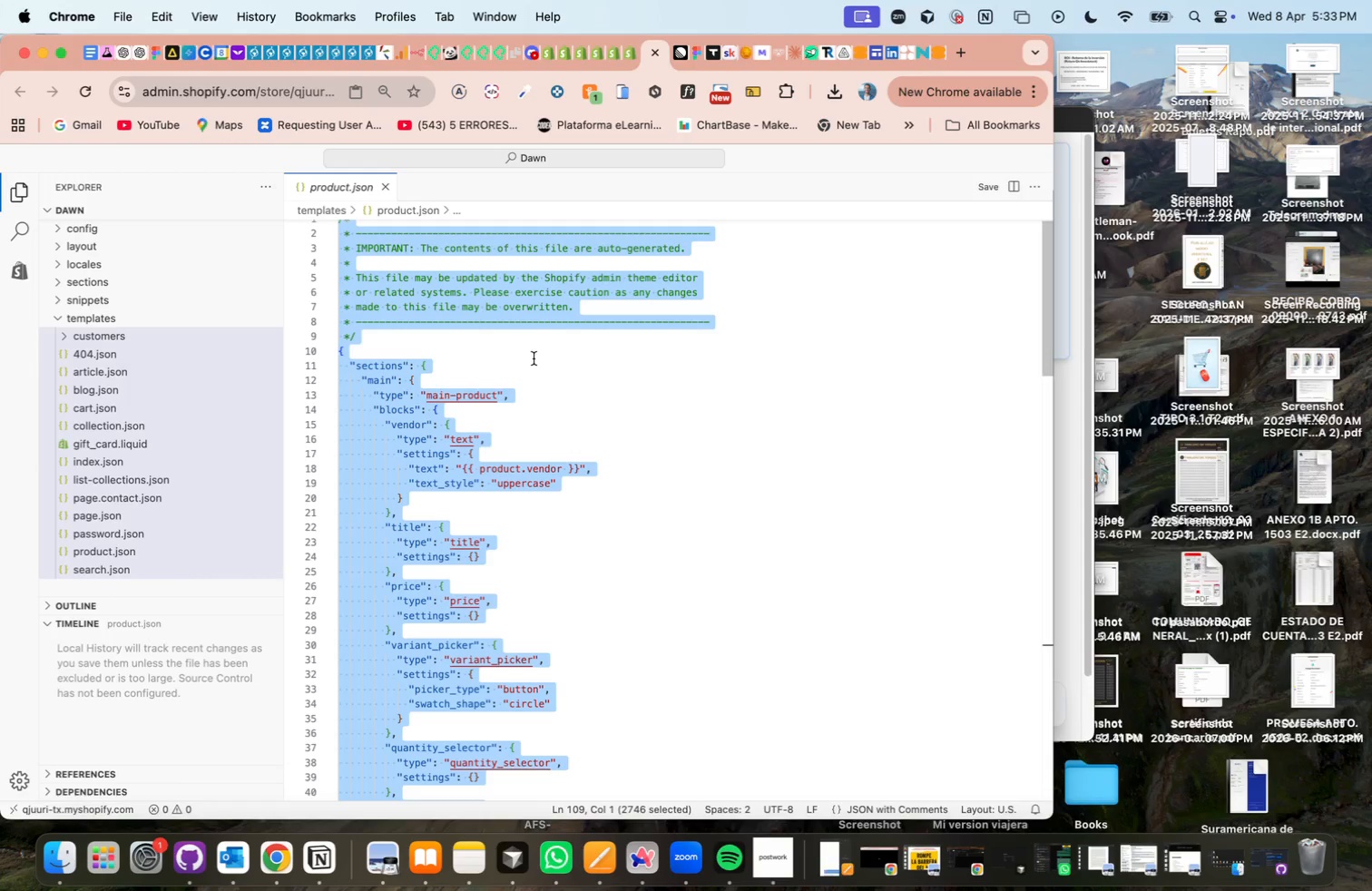 
key(Meta+C)
 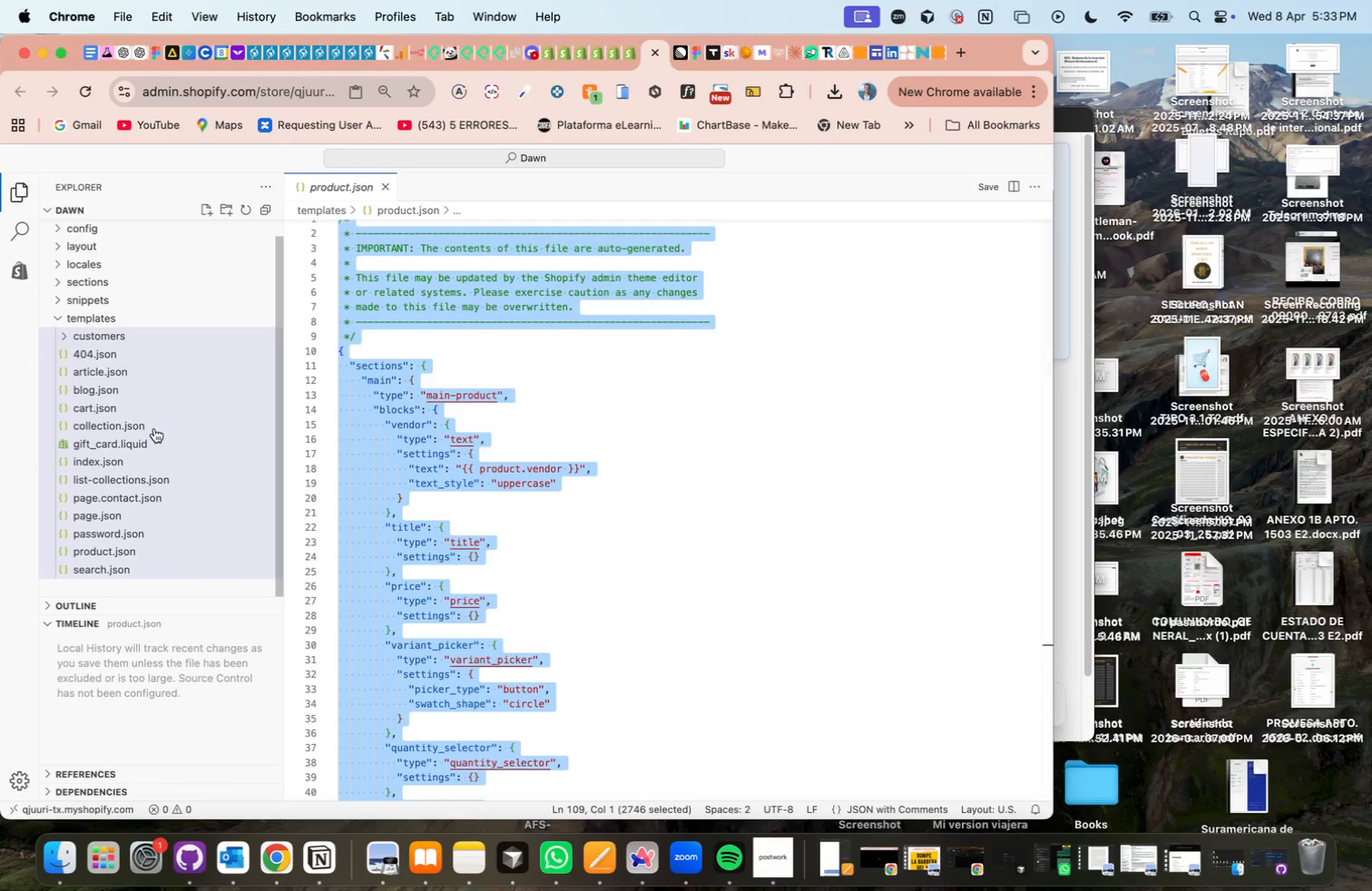 
scroll: coordinate [154, 428], scroll_direction: down, amount: 15.0
 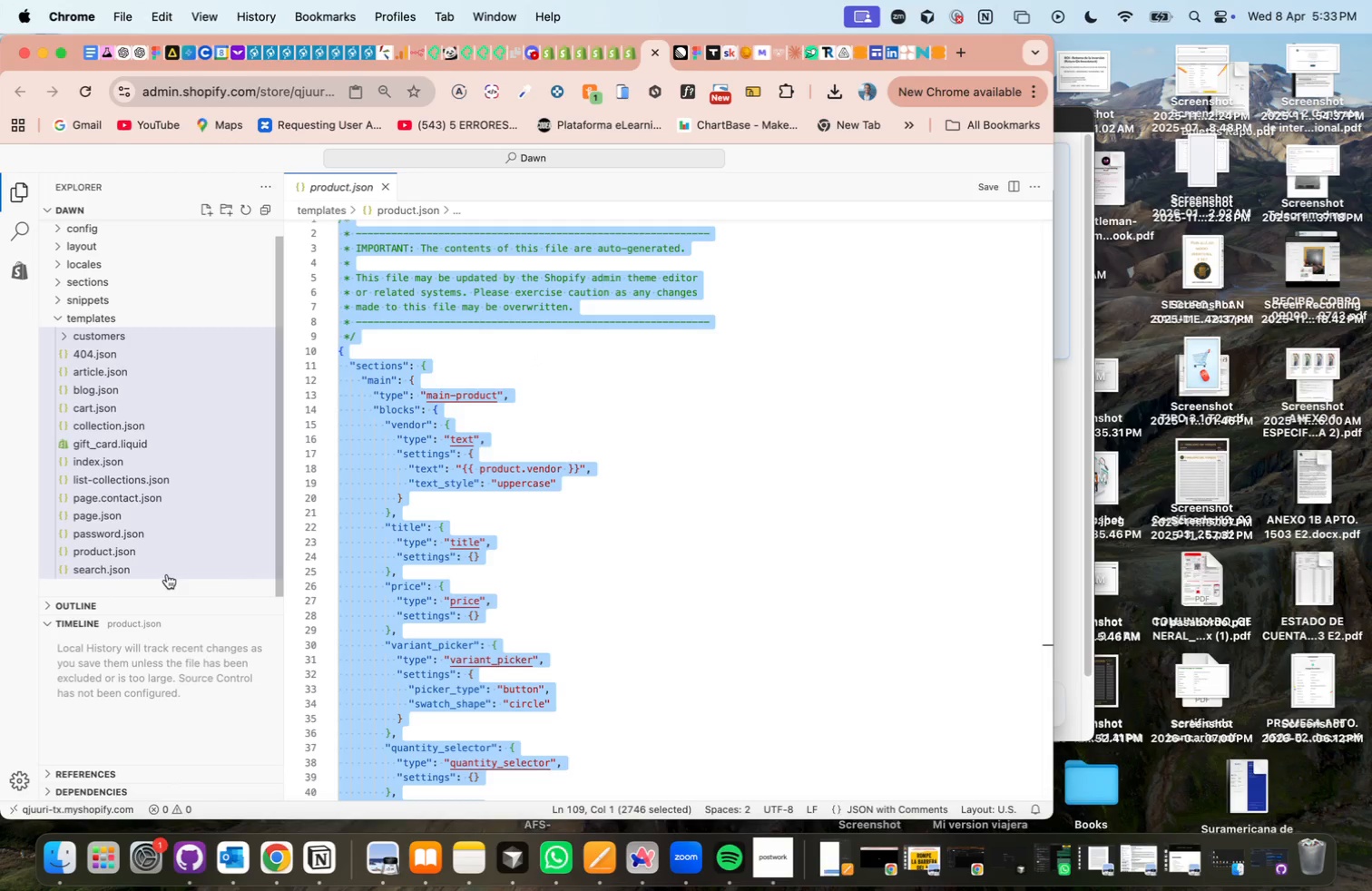 
left_click([110, 314])
 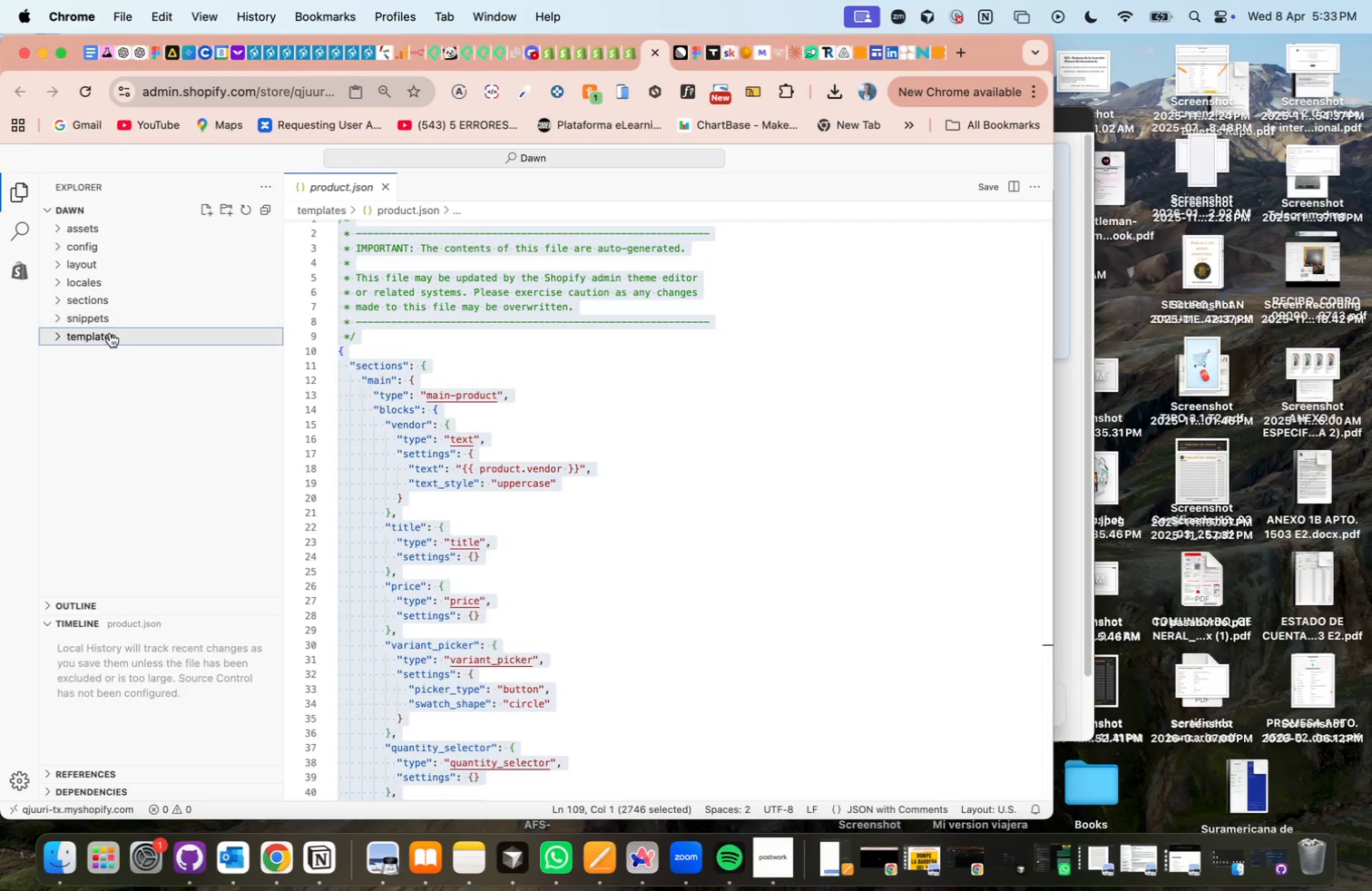 
left_click([111, 338])
 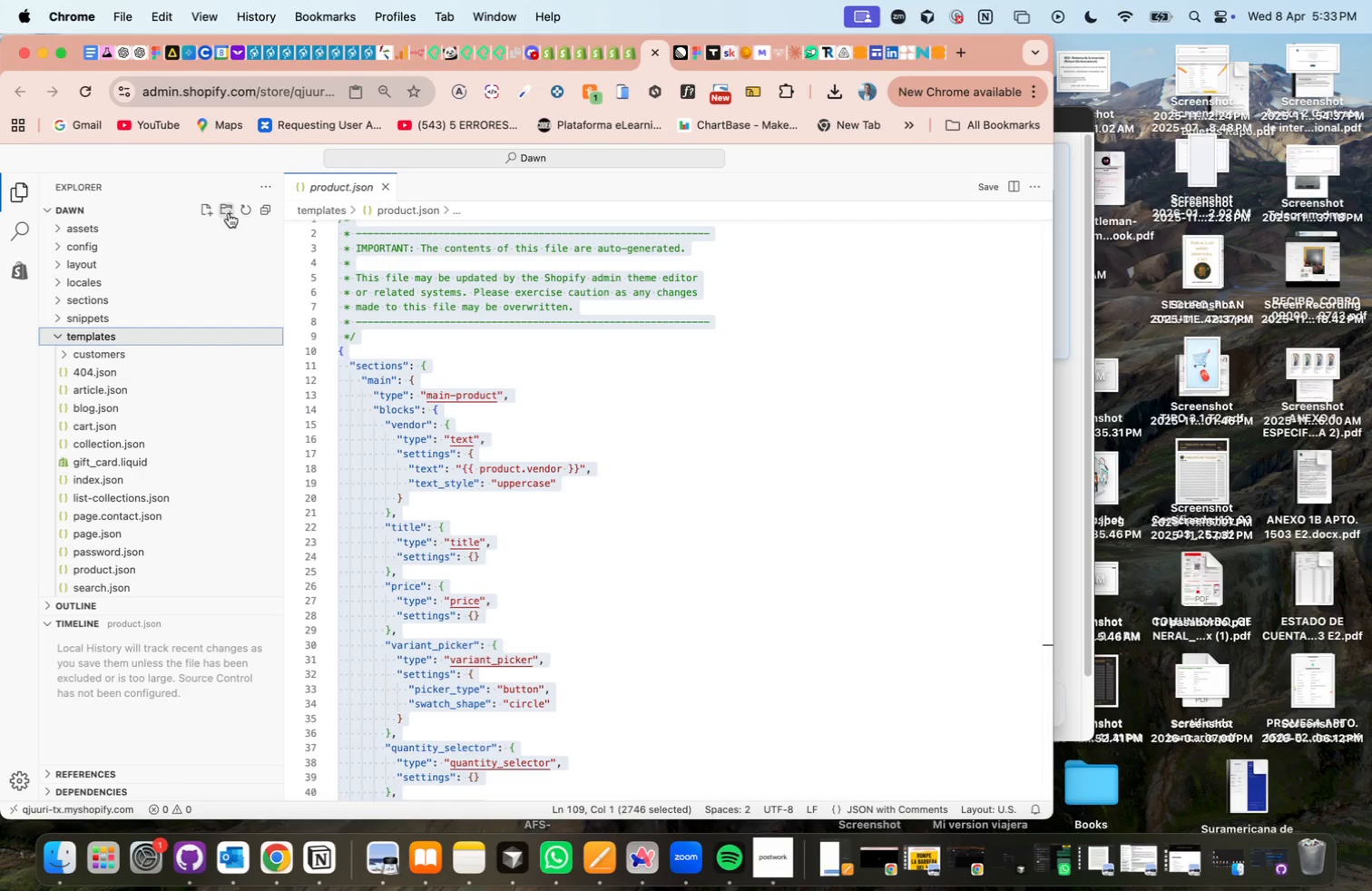 
left_click([213, 212])
 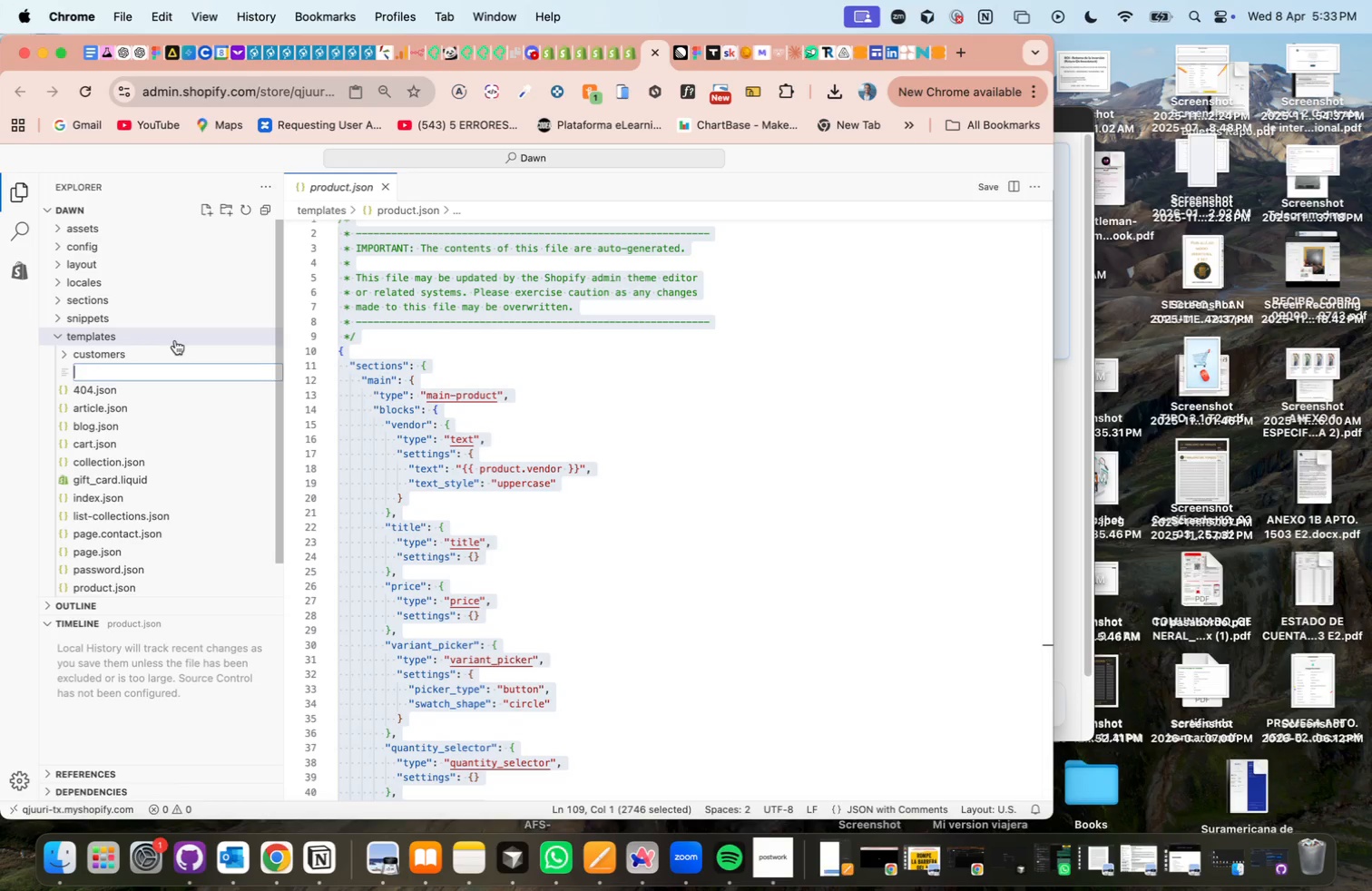 
type(product.optimized.json)
 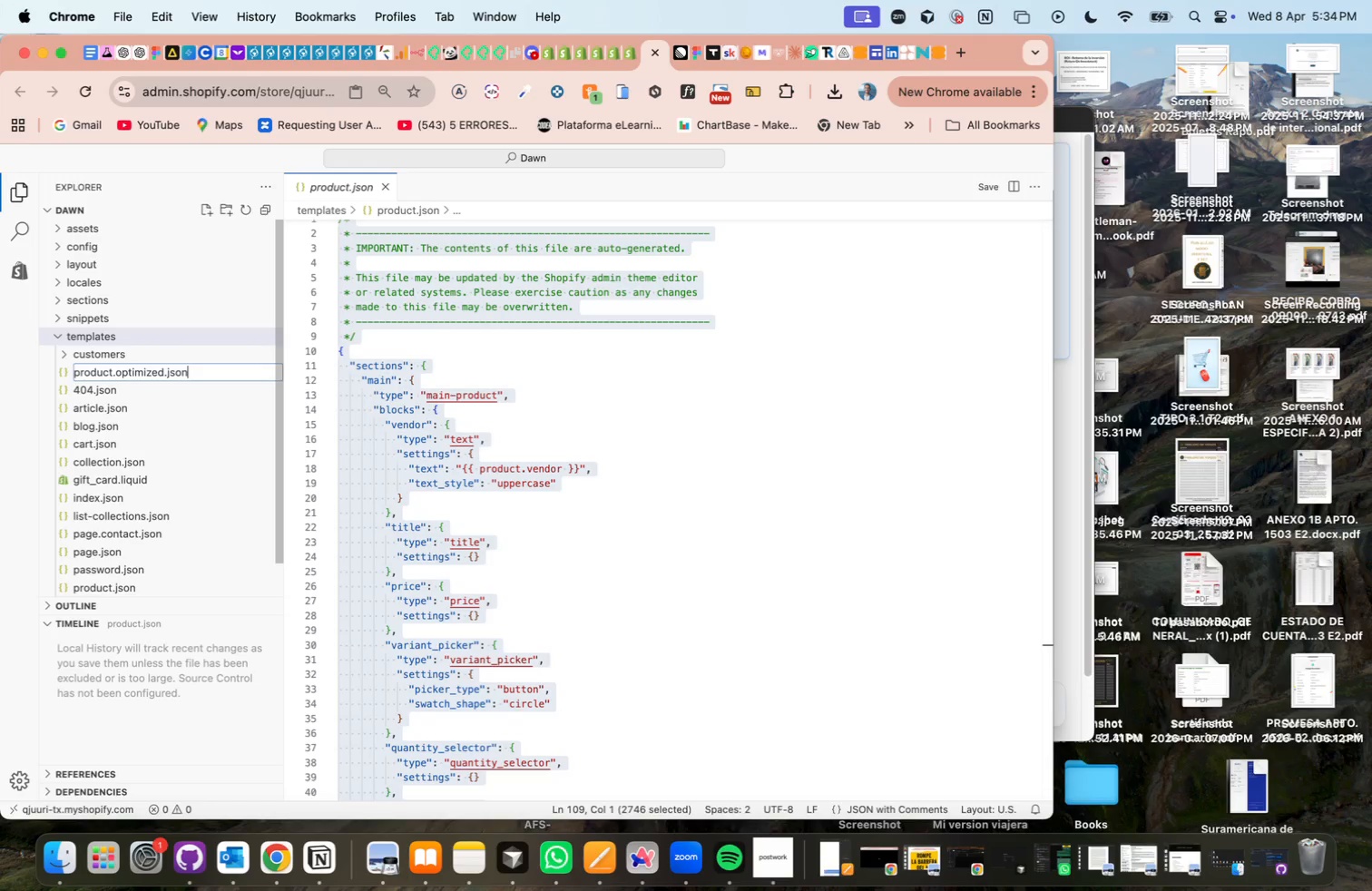 
key(Enter)
 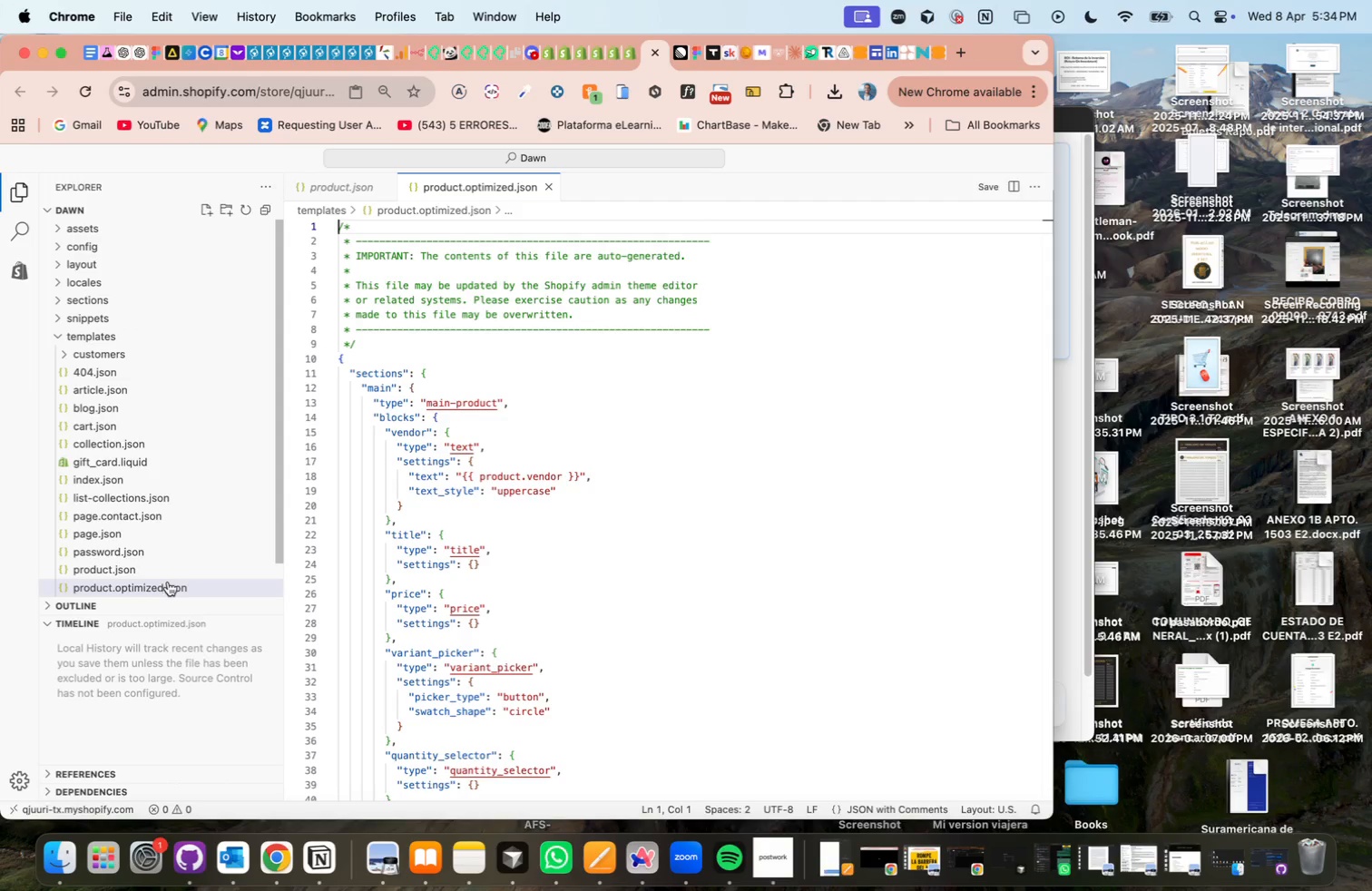 
left_click([168, 585])
 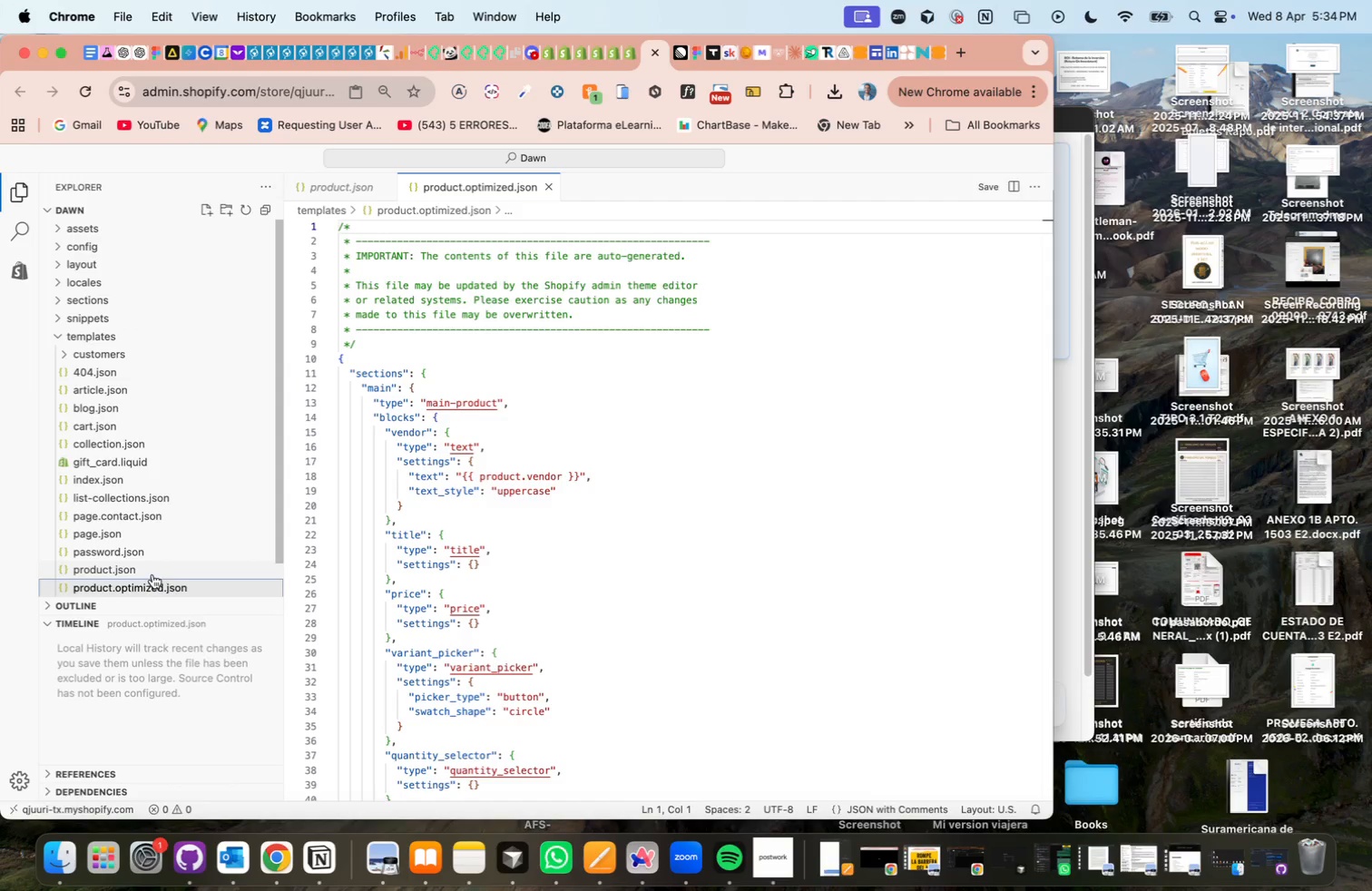 
left_click([150, 573])
 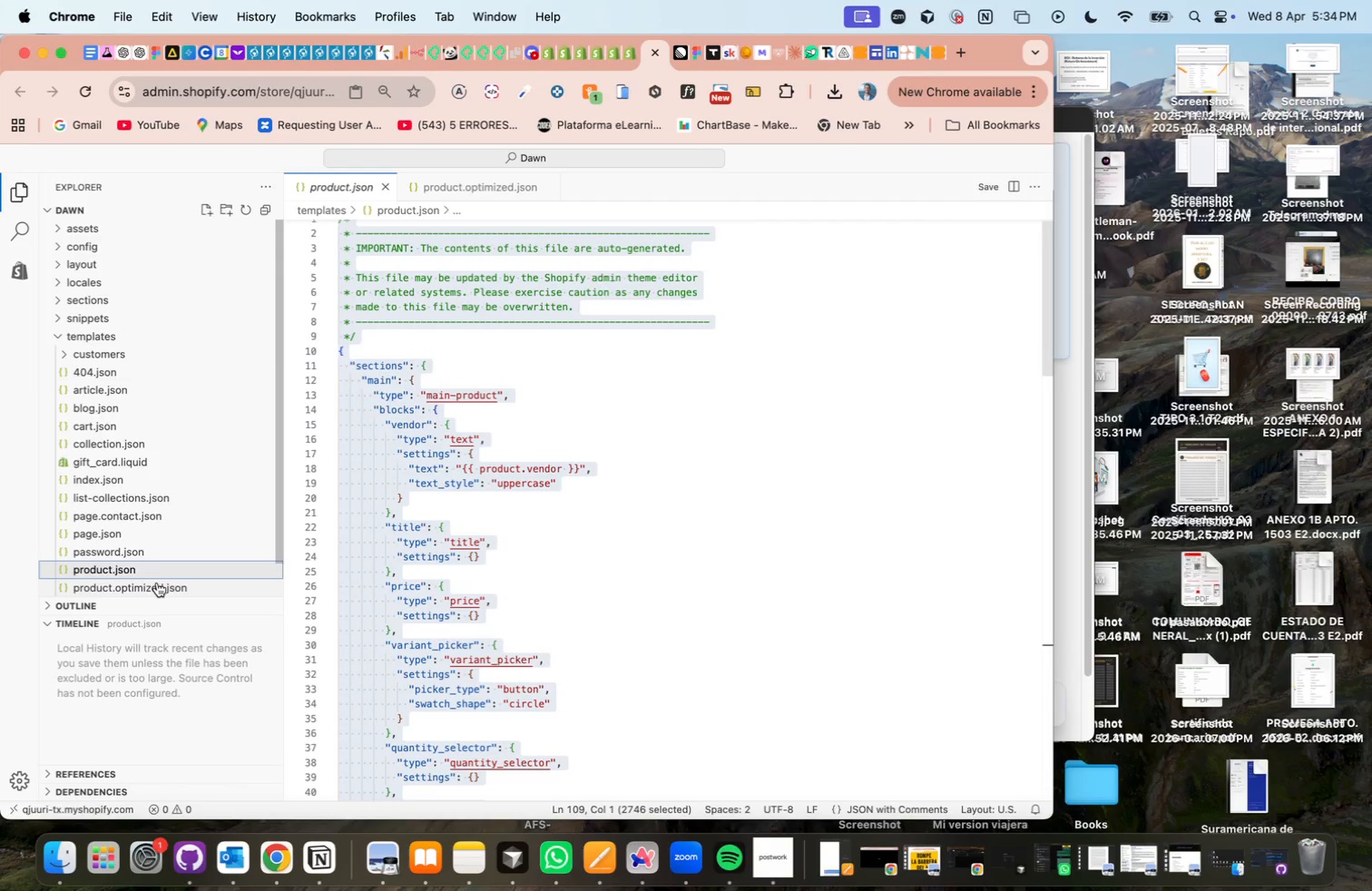 
left_click([159, 585])
 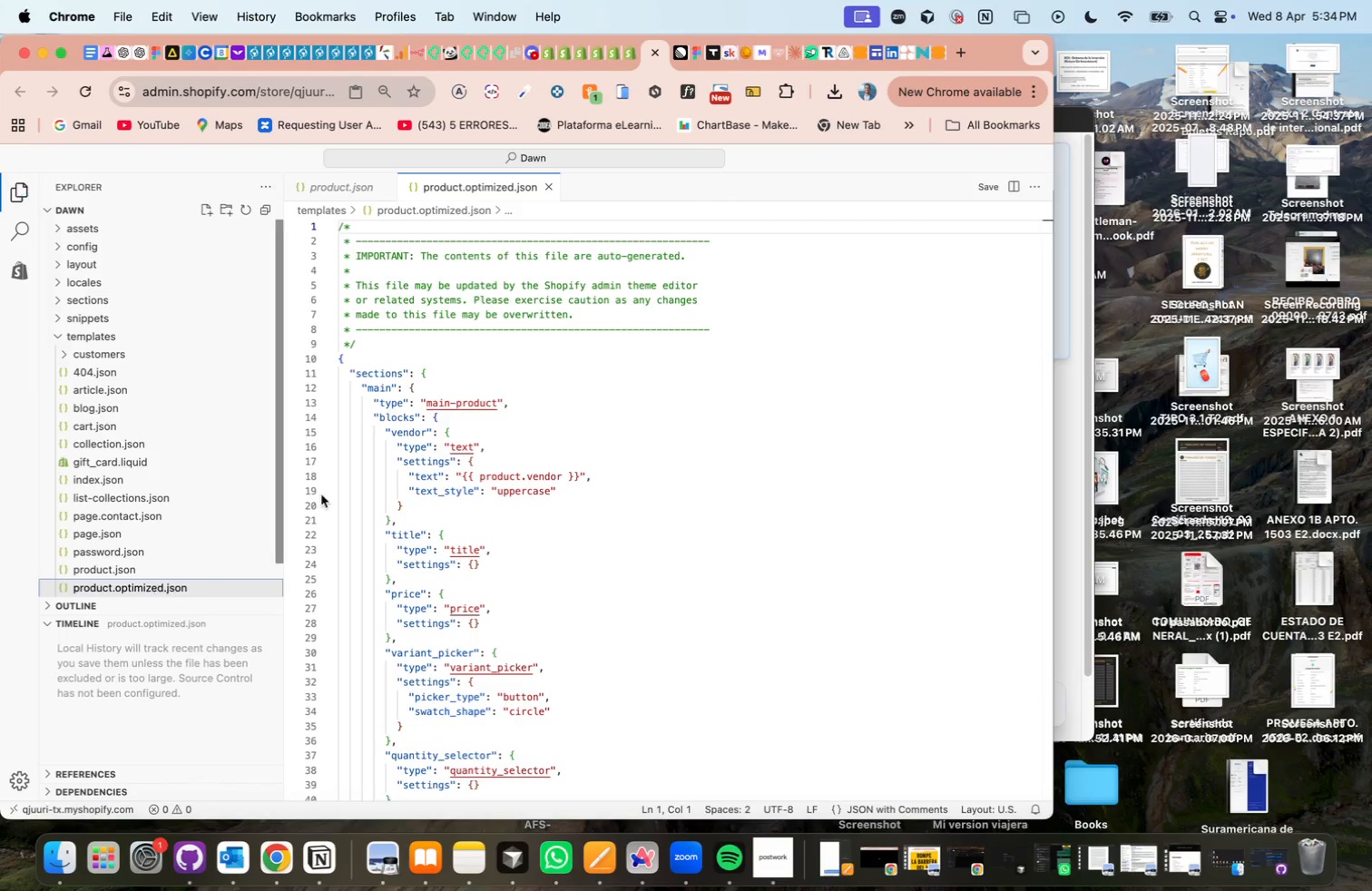 
left_click([632, 436])
 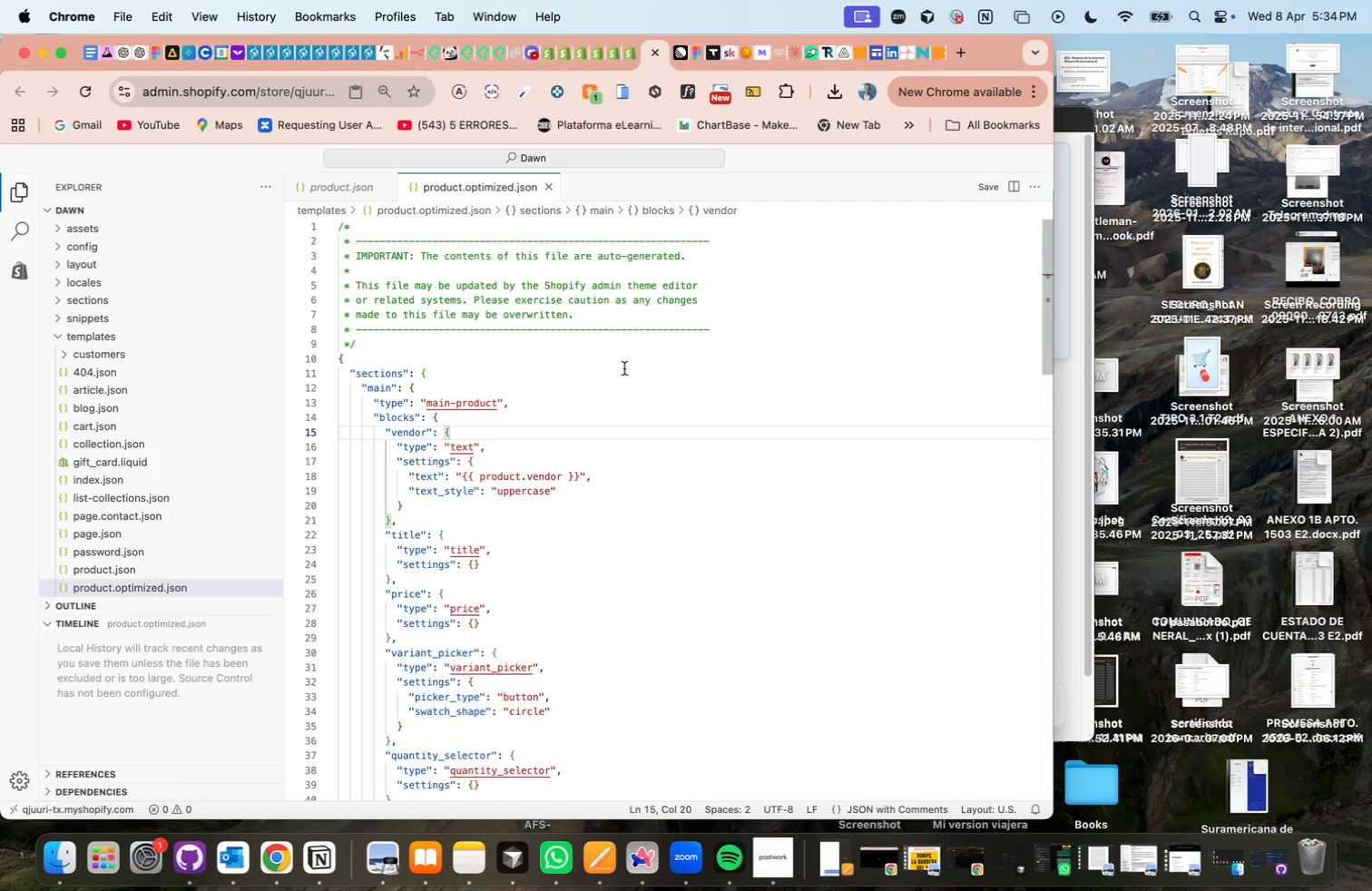 
wait(20.78)
 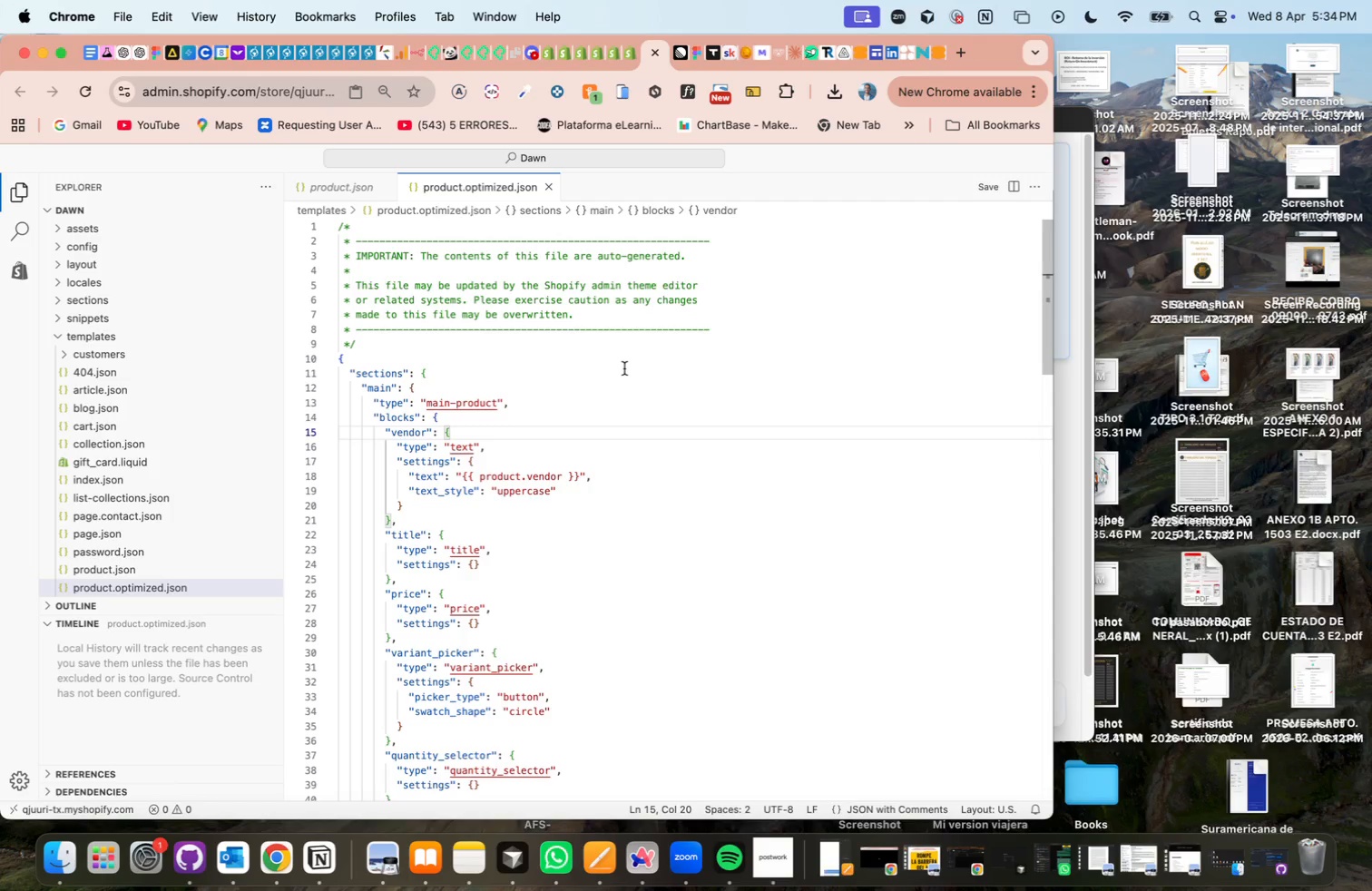 
left_click([104, 300])
 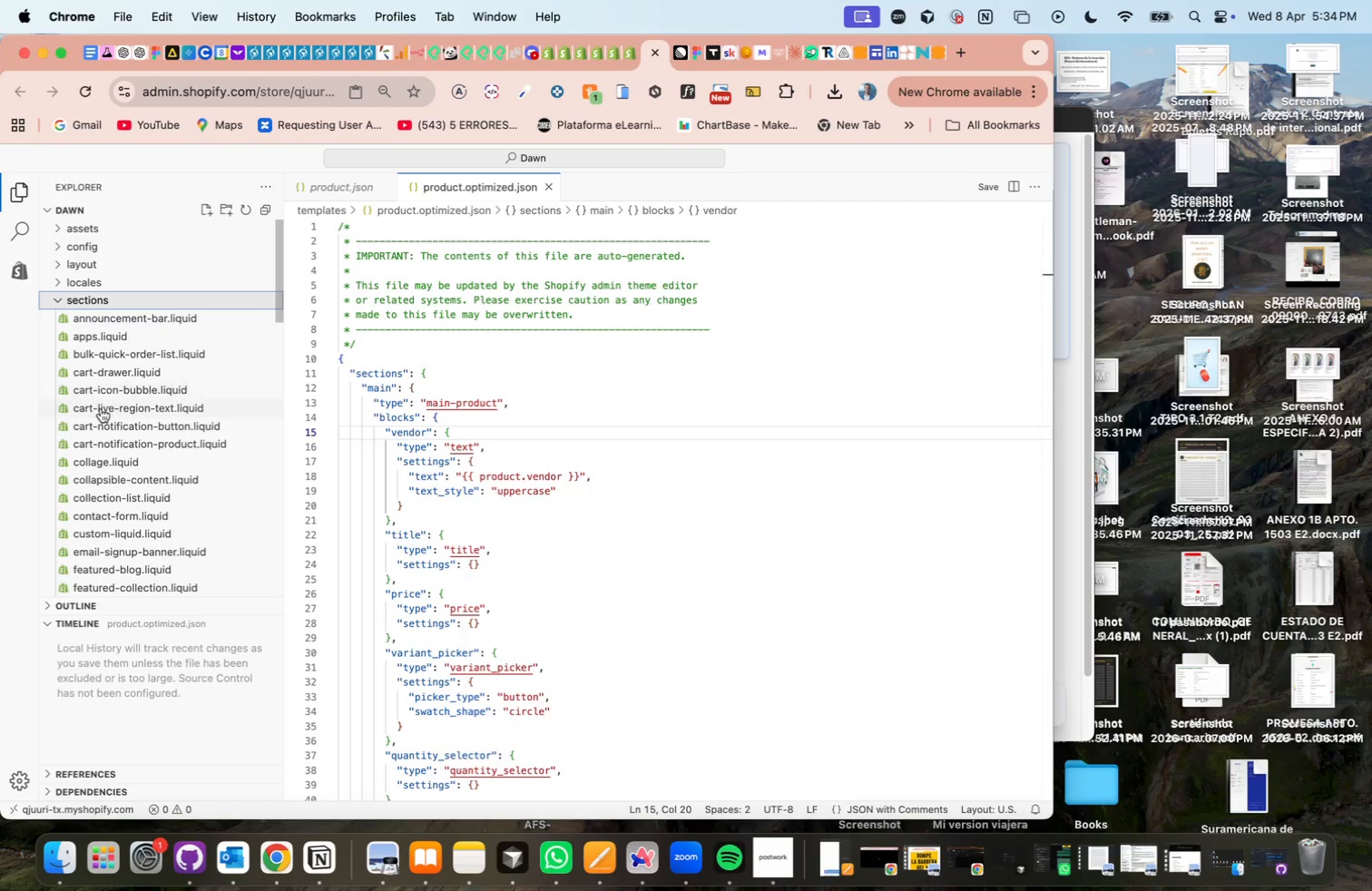 
scroll: coordinate [118, 517], scroll_direction: down, amount: 15.0
 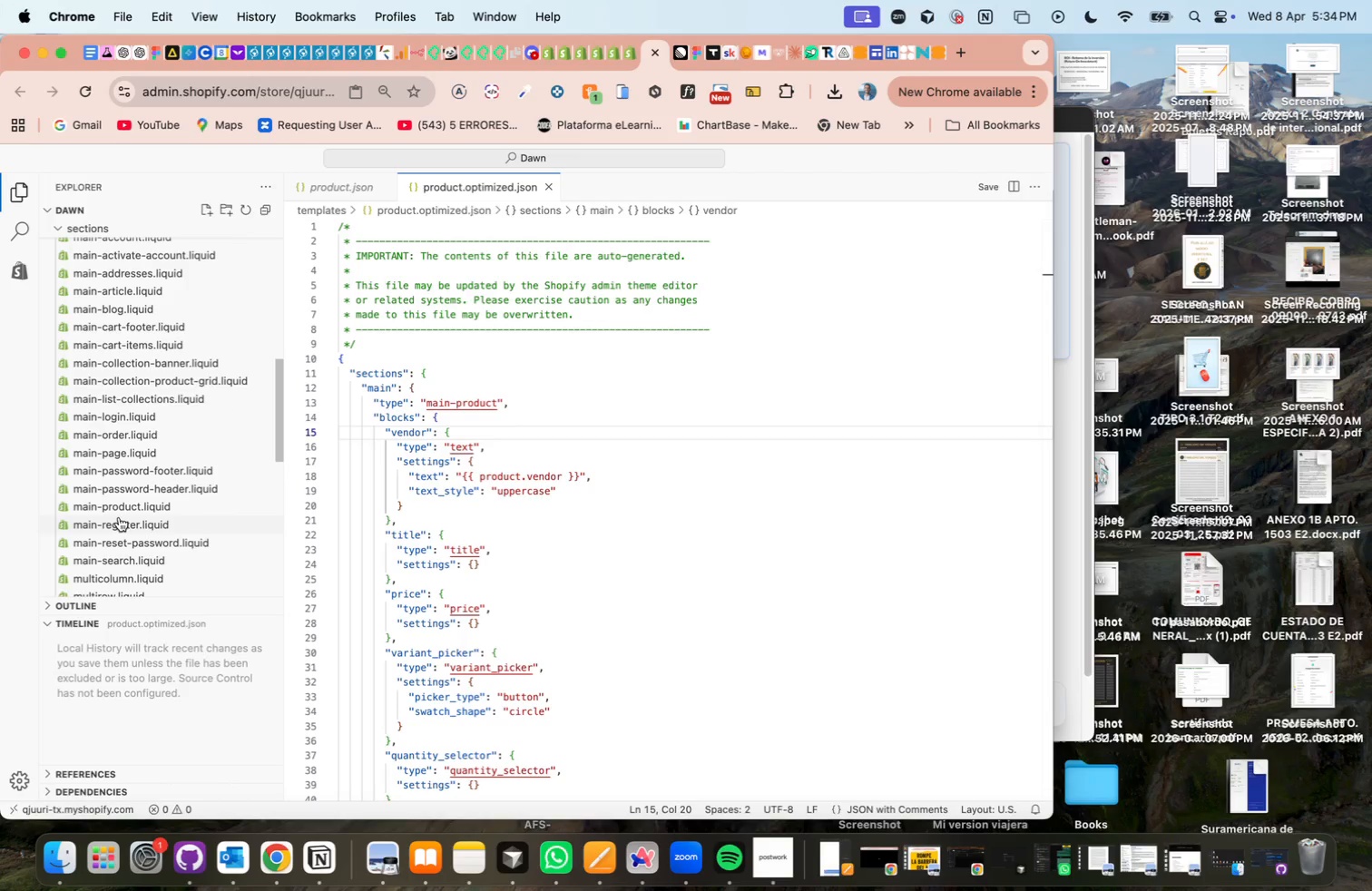 
left_click([132, 506])
 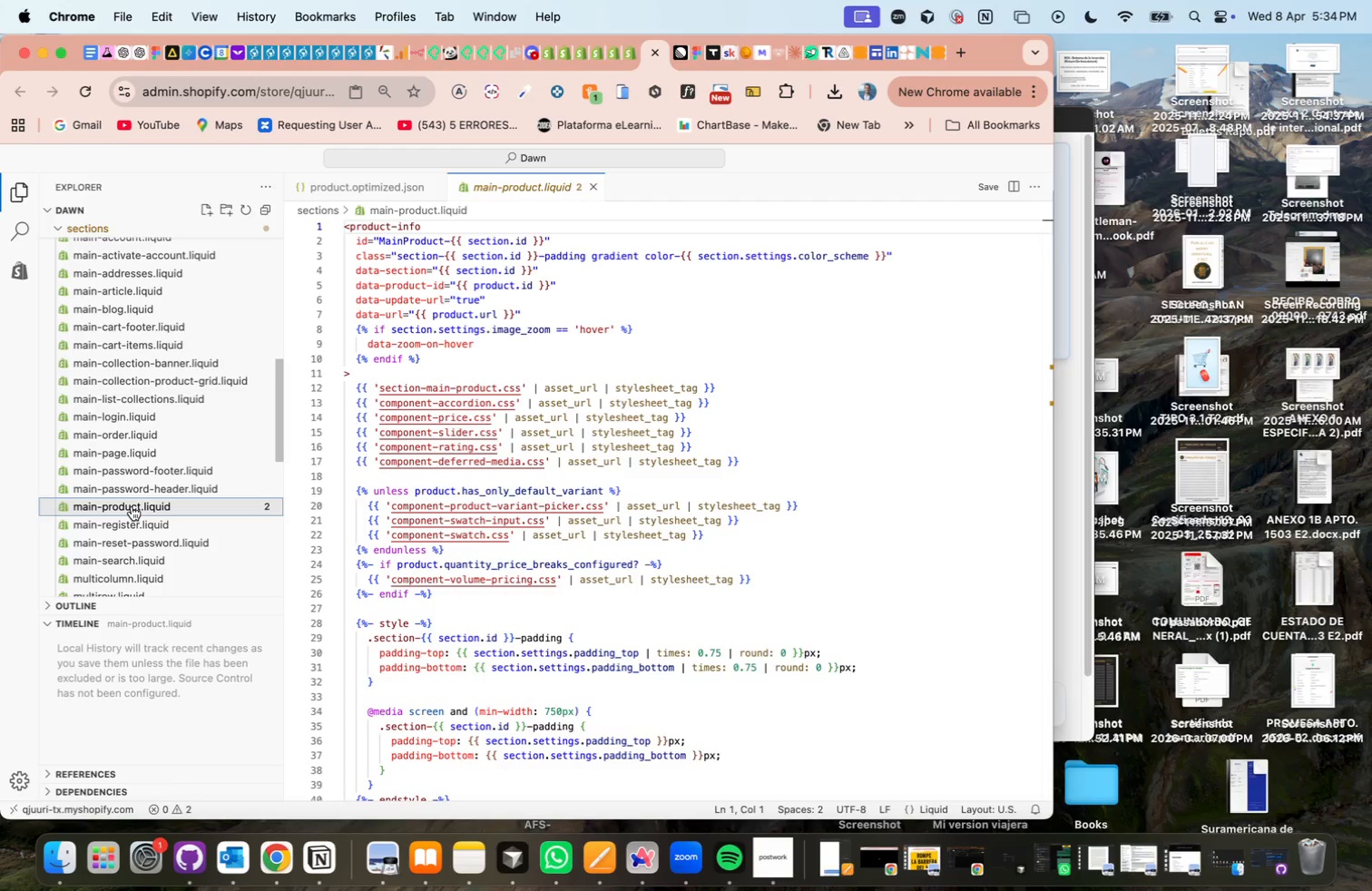 
wait(6.4)
 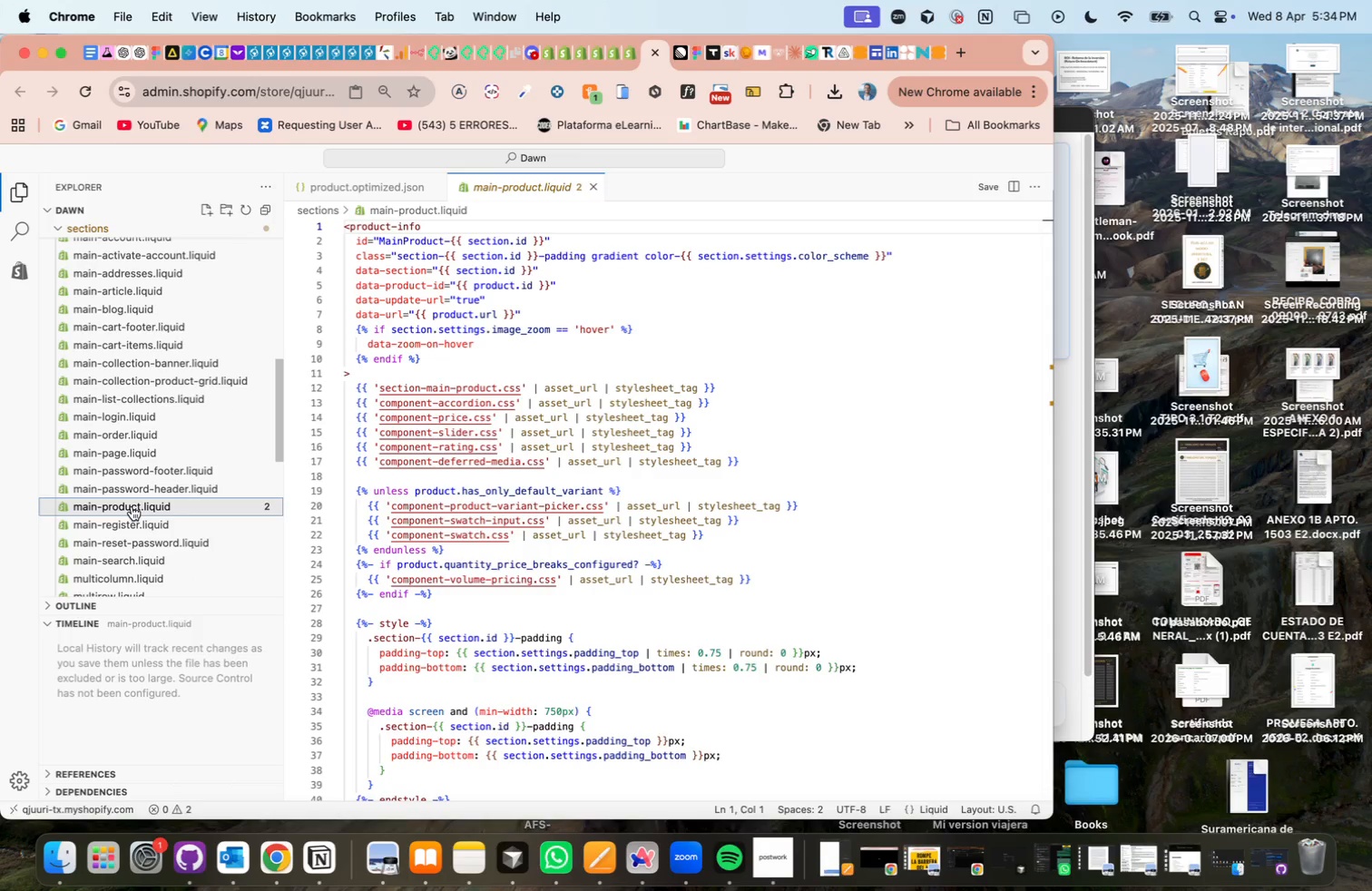 
left_click([865, 357])
 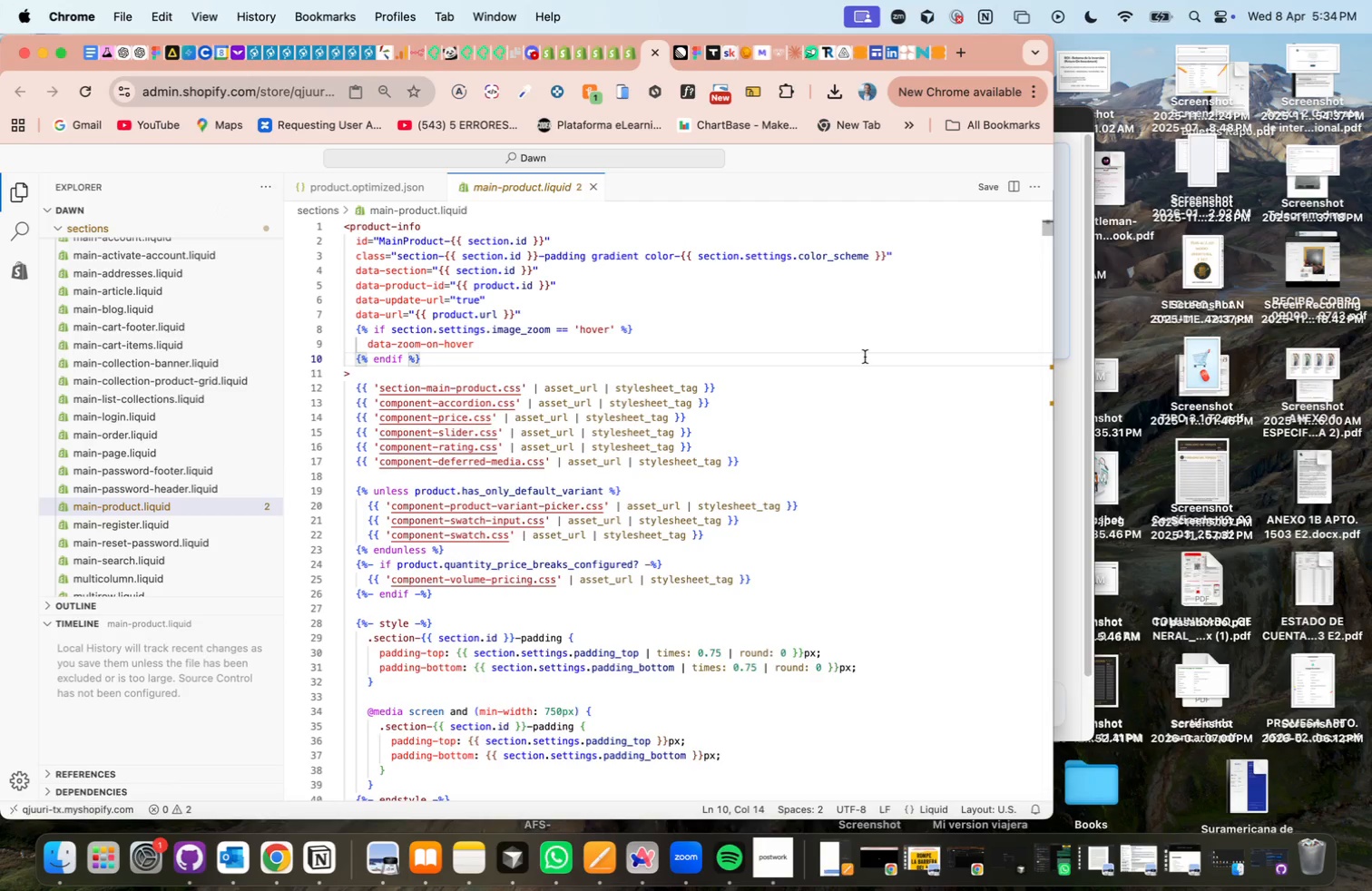 
key(Meta+F)
 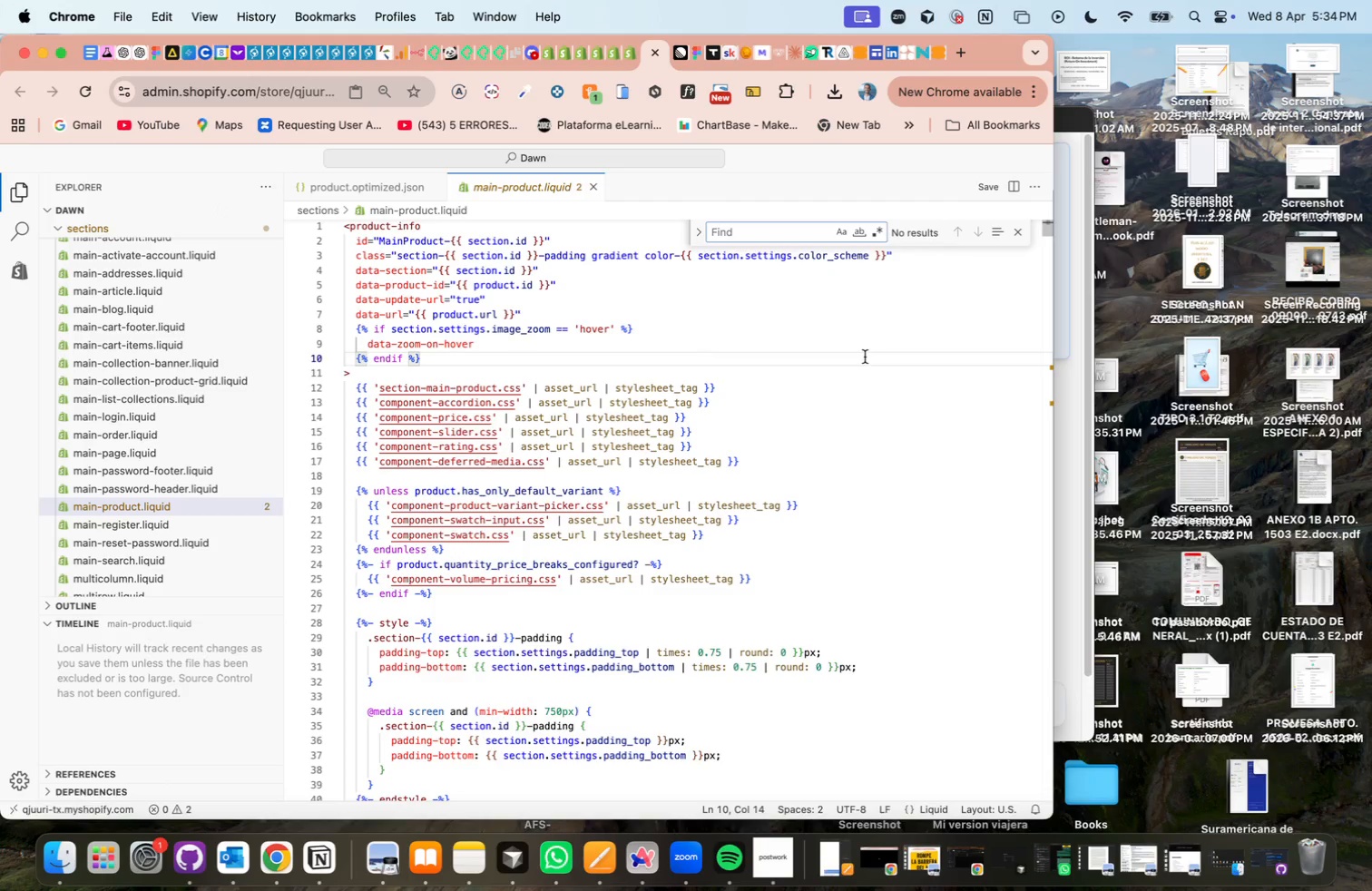 
type(payment)
 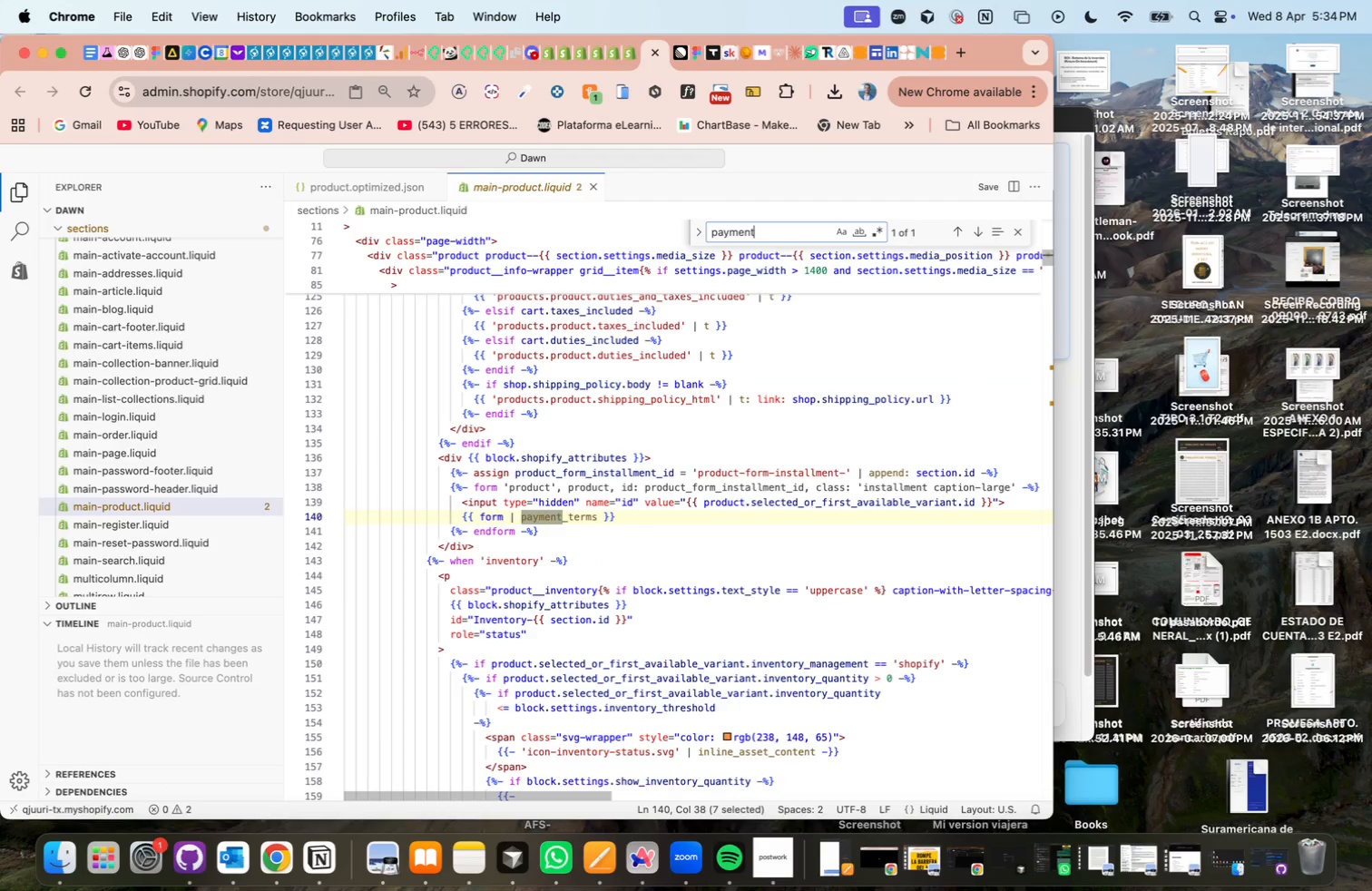 
type(?button)
key(Backspace)
key(Backspace)
key(Backspace)
 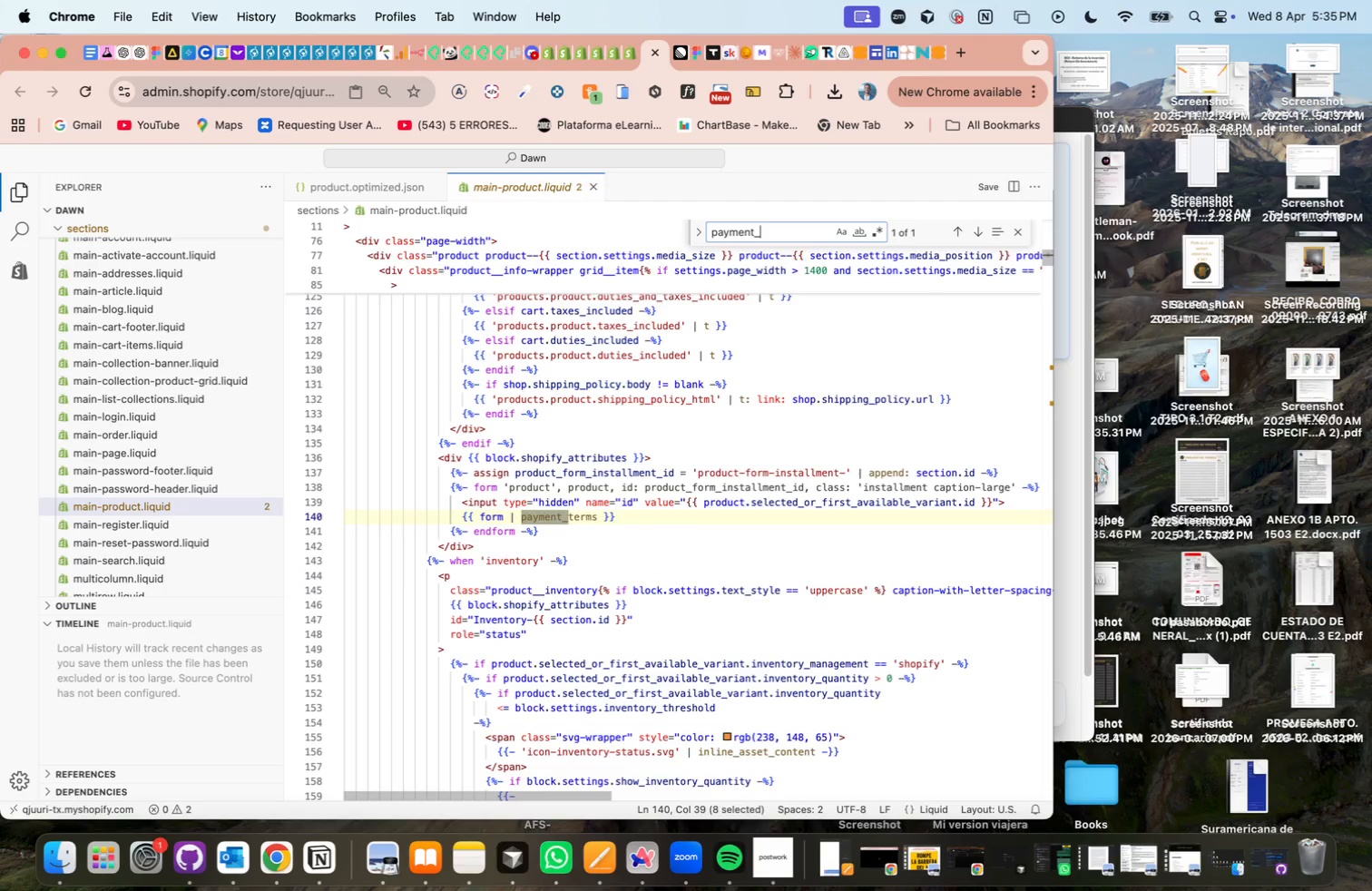 
wait(18.63)
 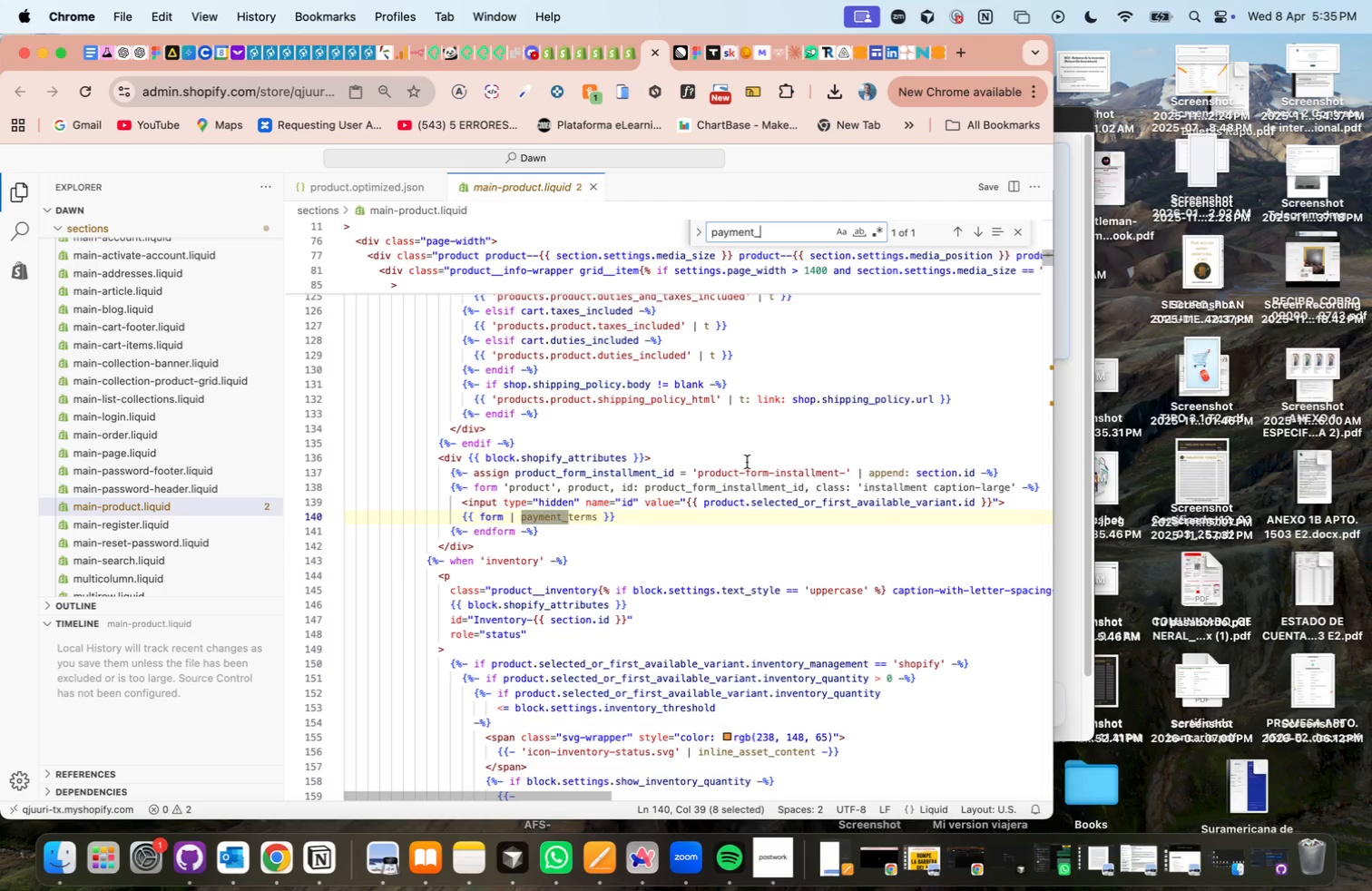 
left_click([437, 545])
 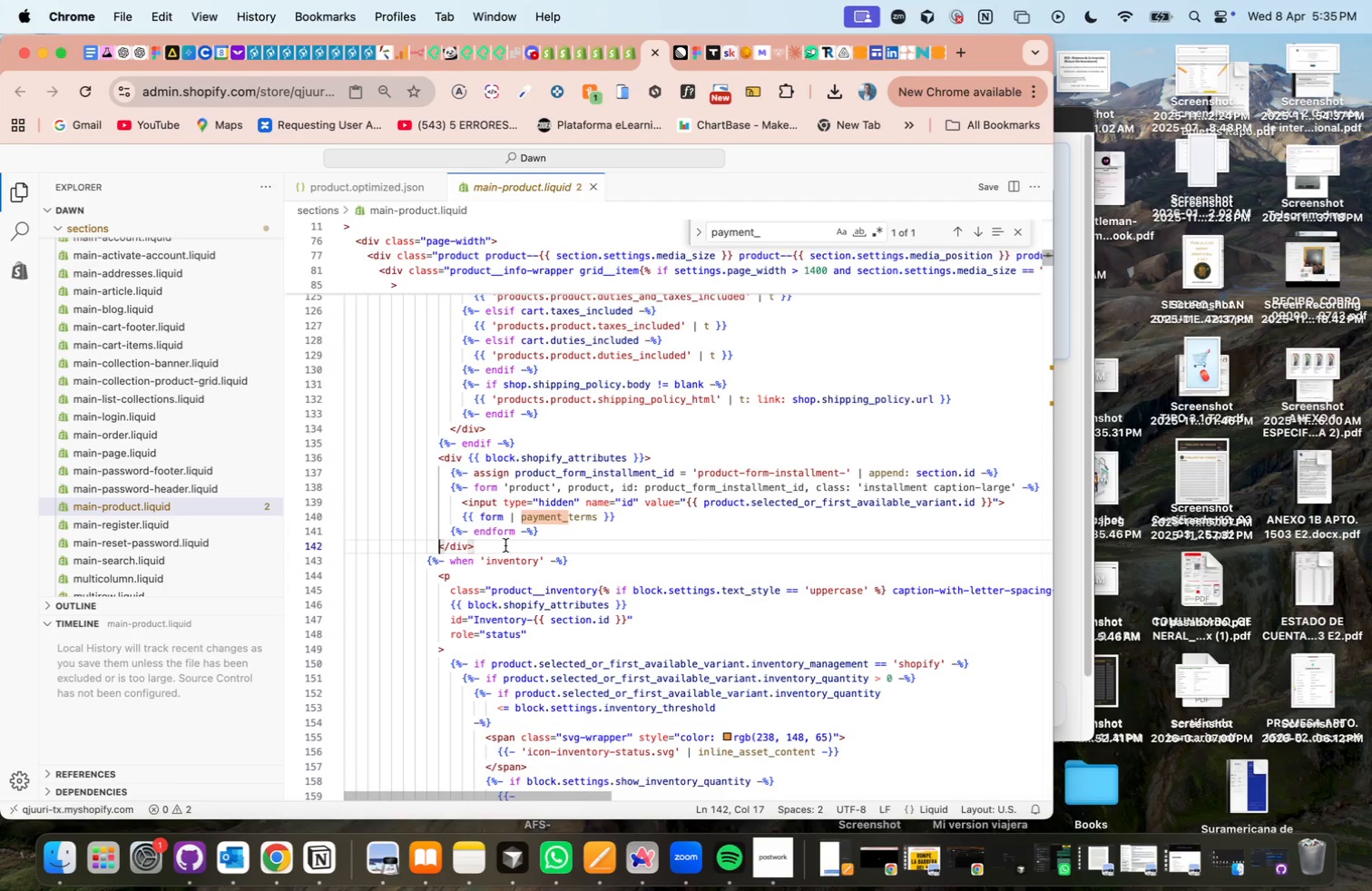 
left_click([505, 545])
 